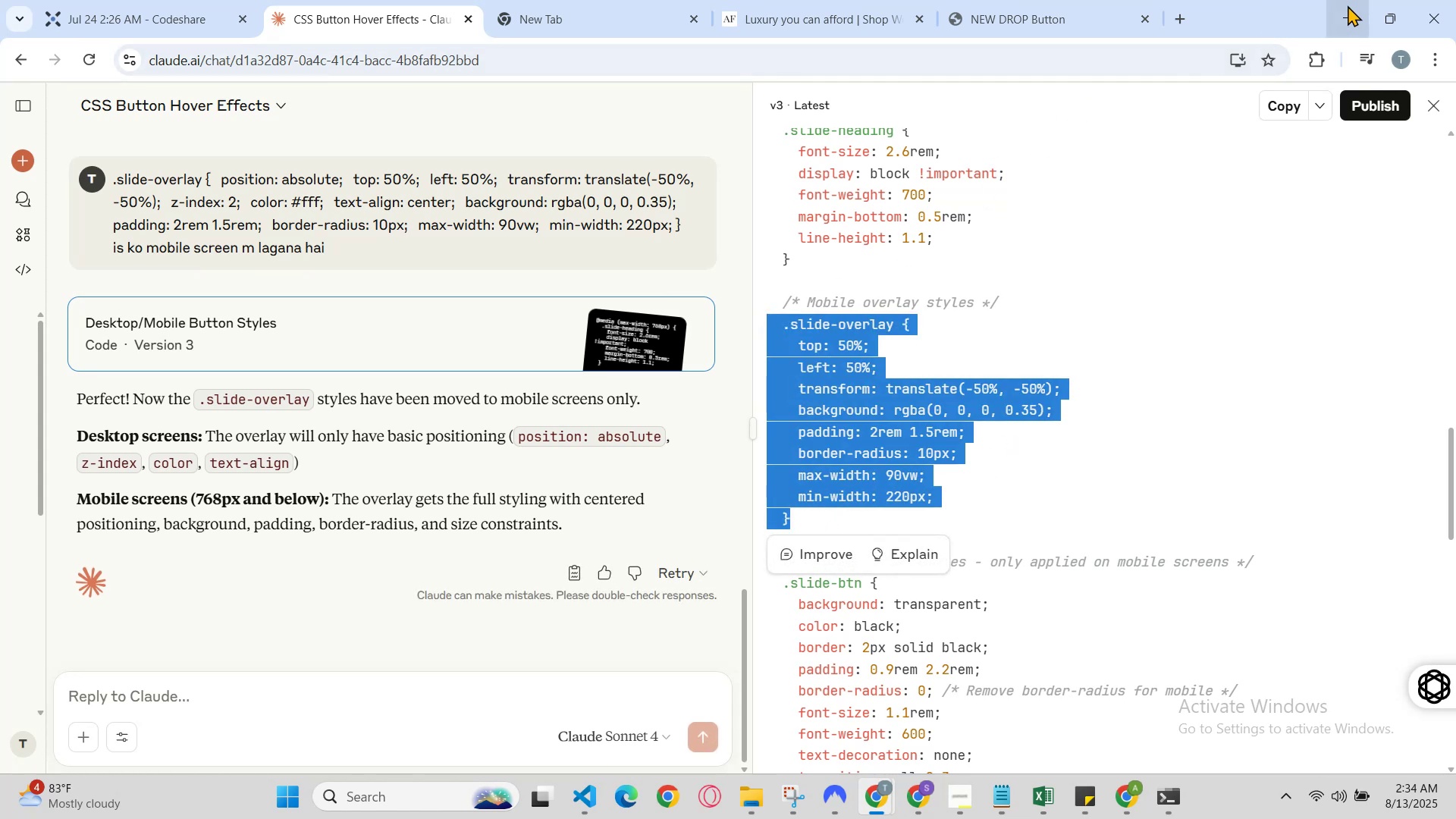 
left_click([1351, 5])
 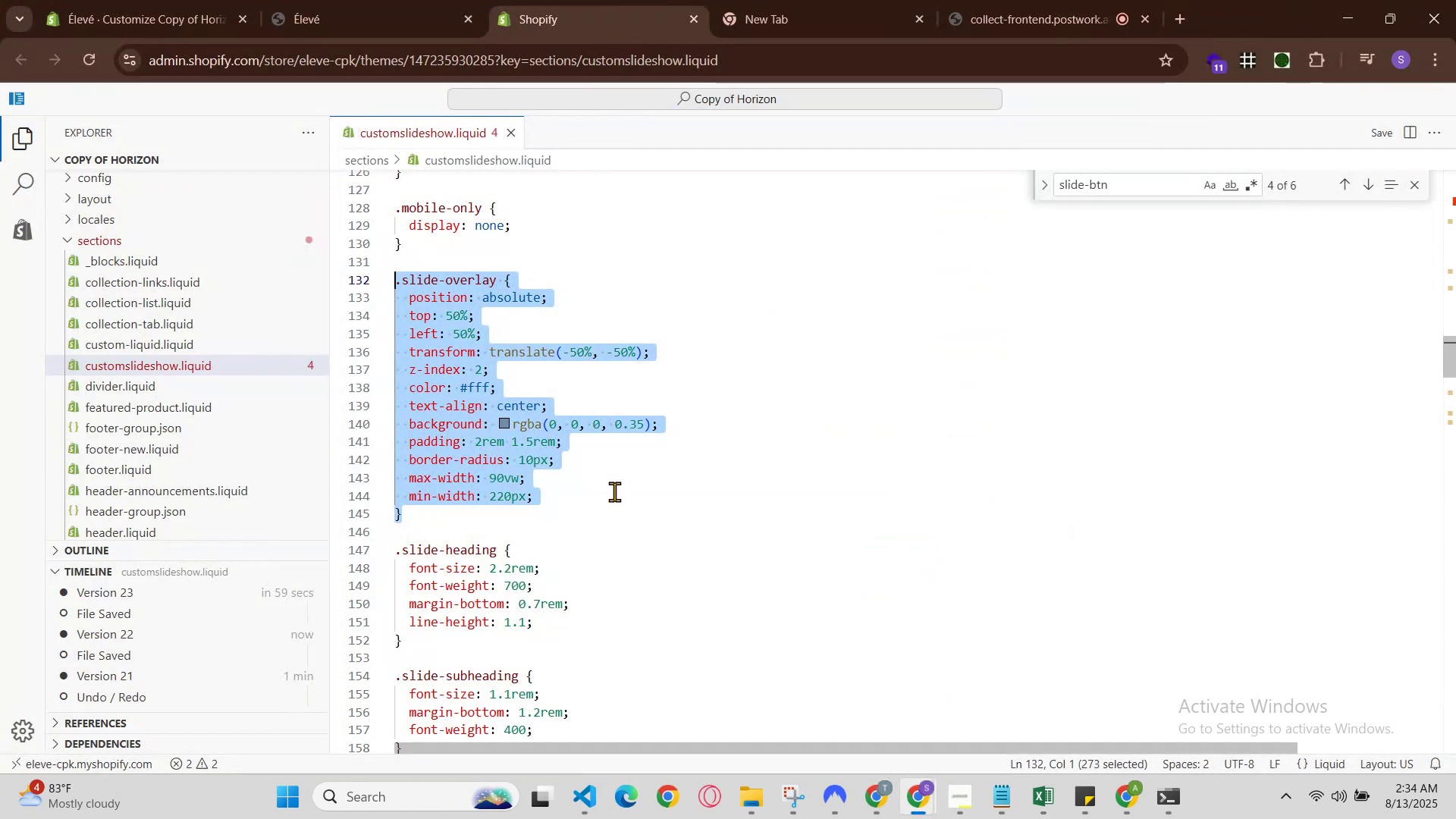 
left_click([622, 535])
 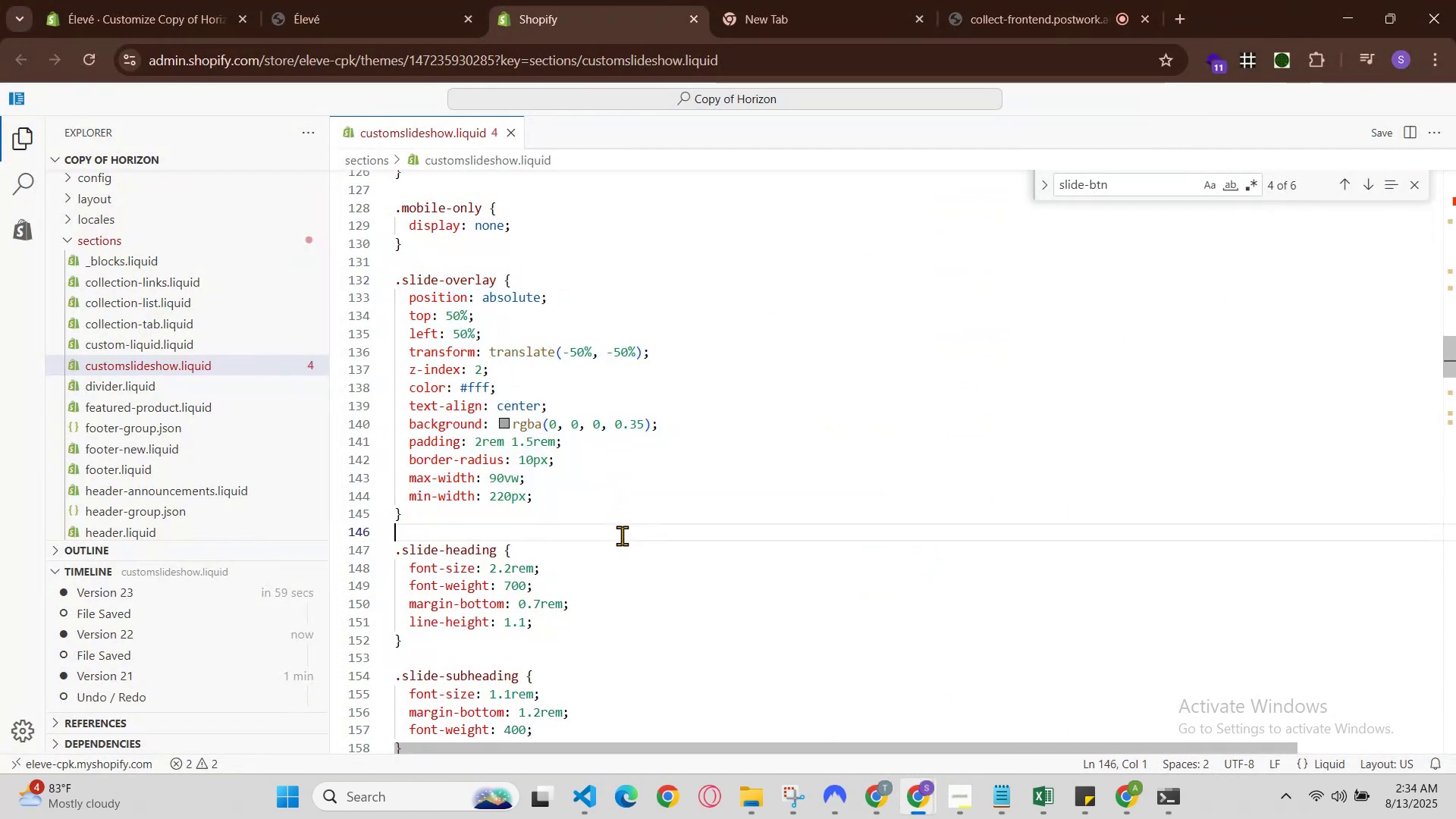 
scroll: coordinate [622, 535], scroll_direction: down, amount: 10.0
 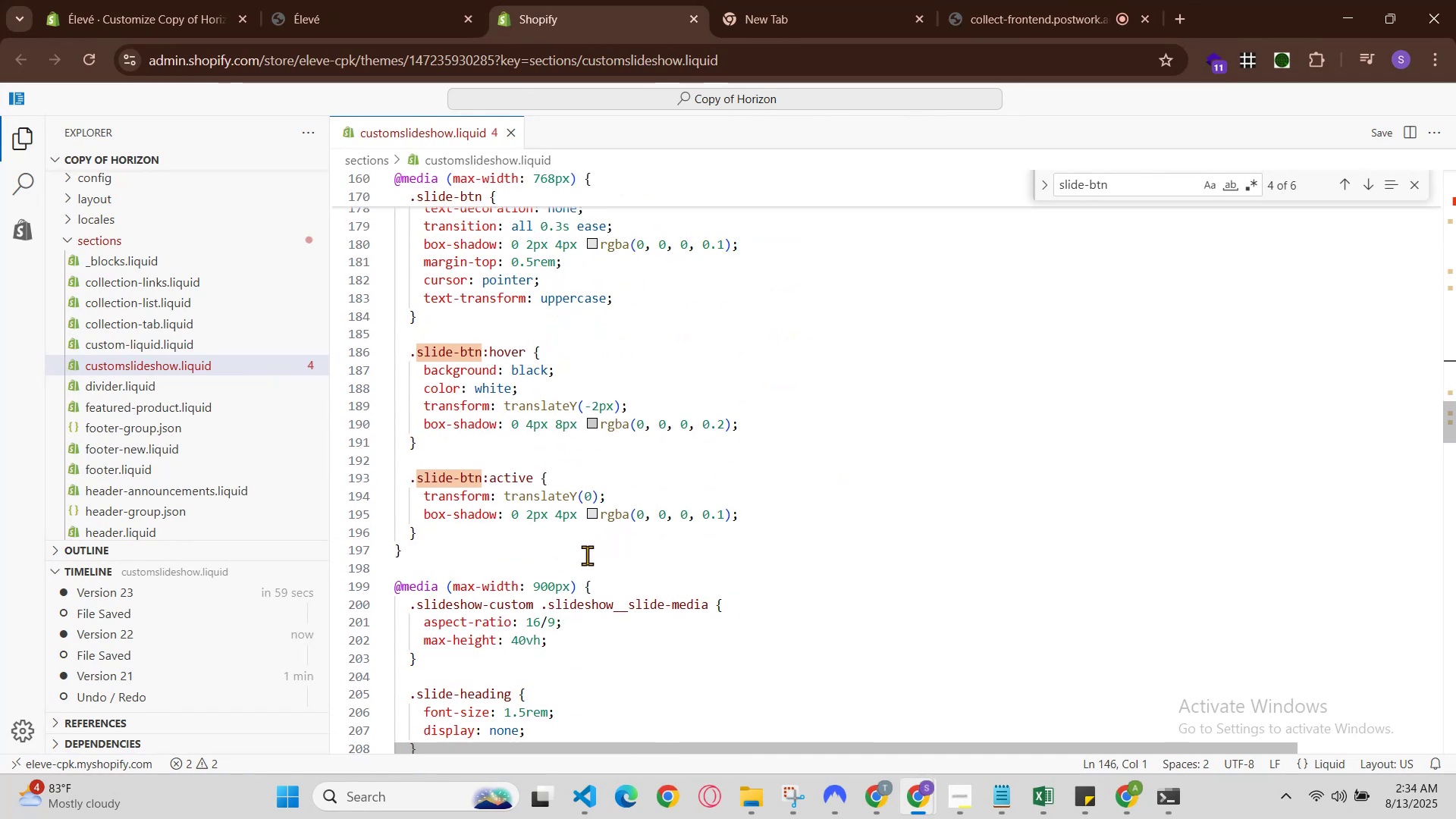 
left_click([572, 557])
 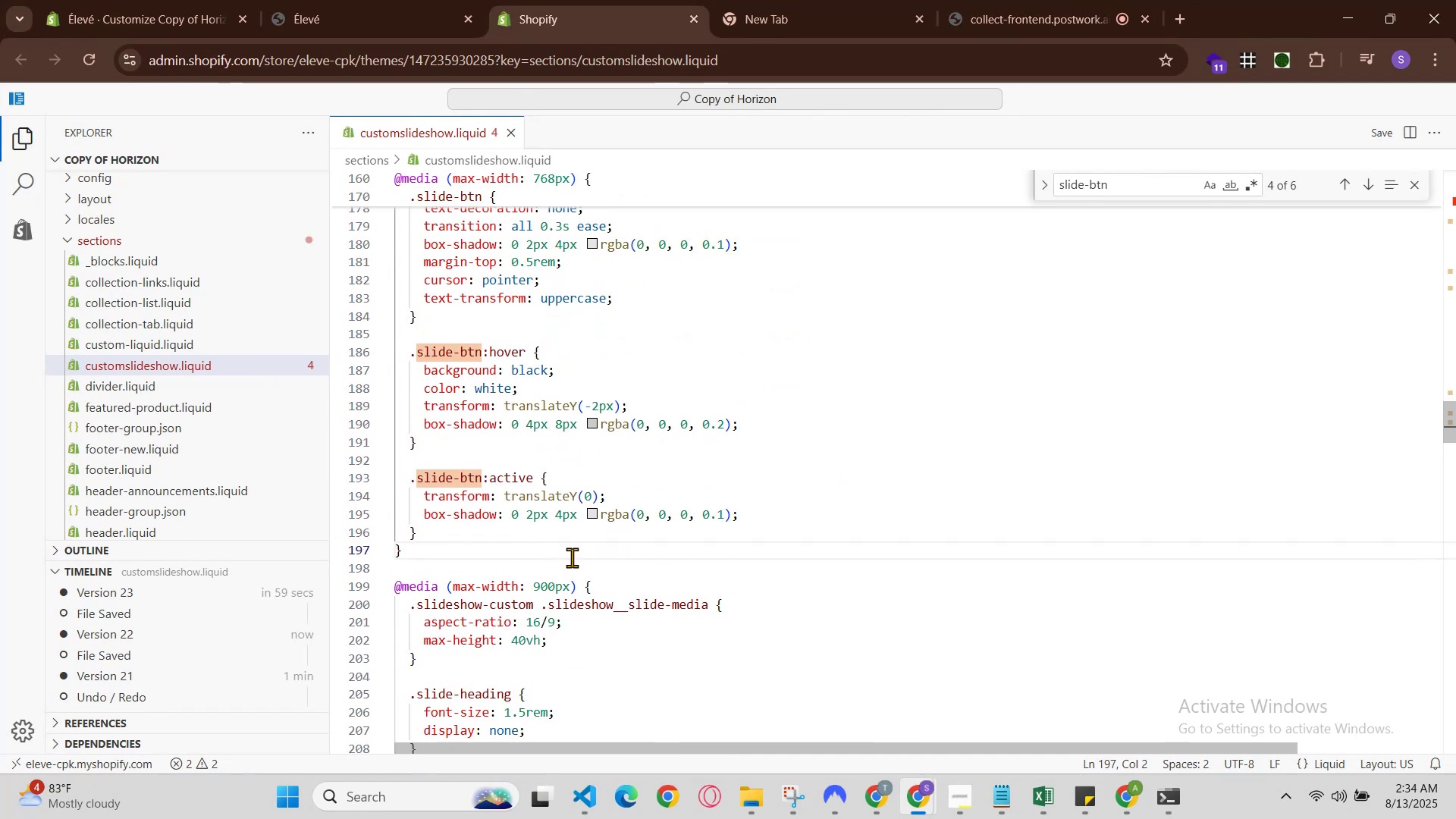 
key(Enter)
 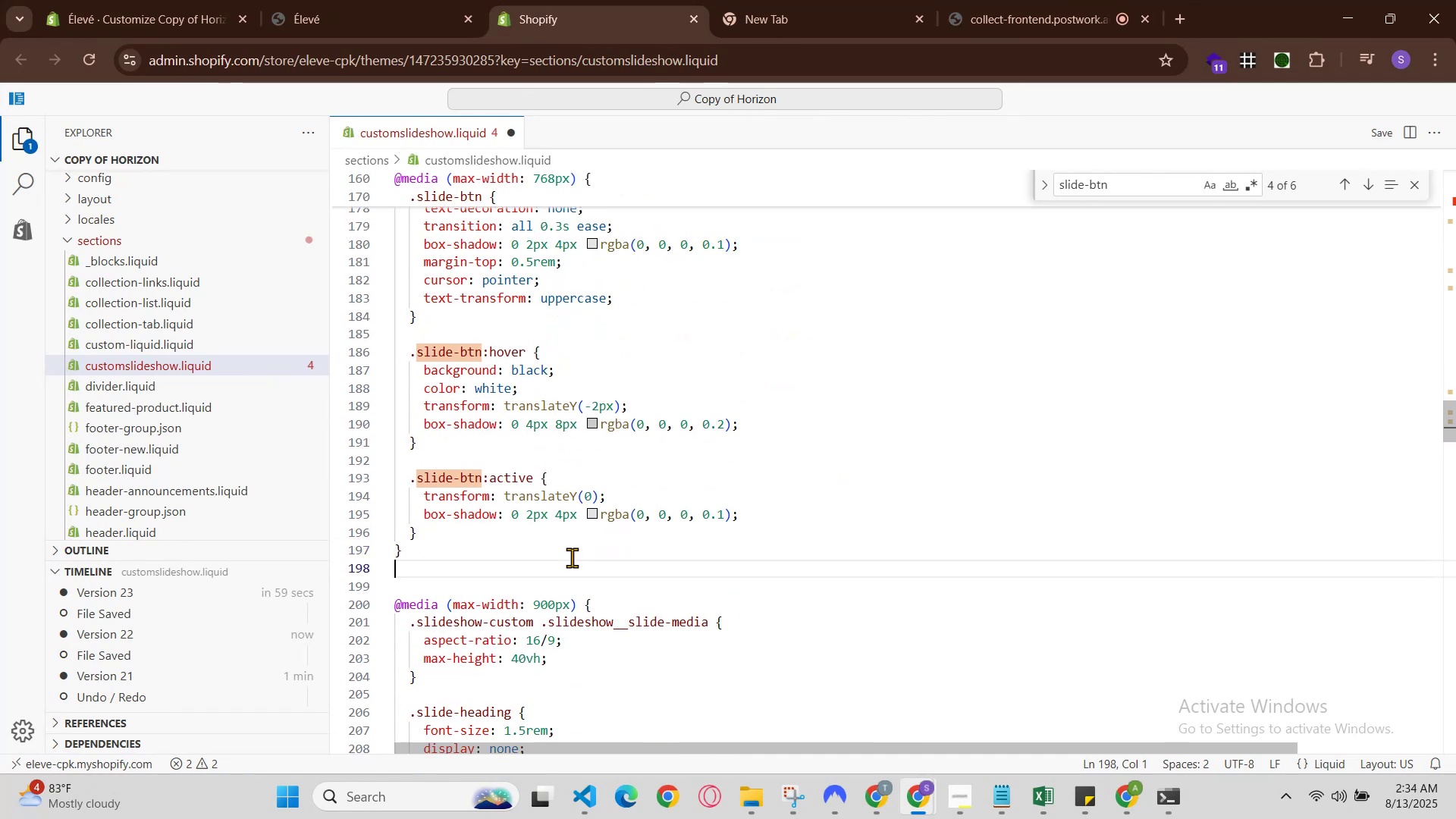 
key(Enter)
 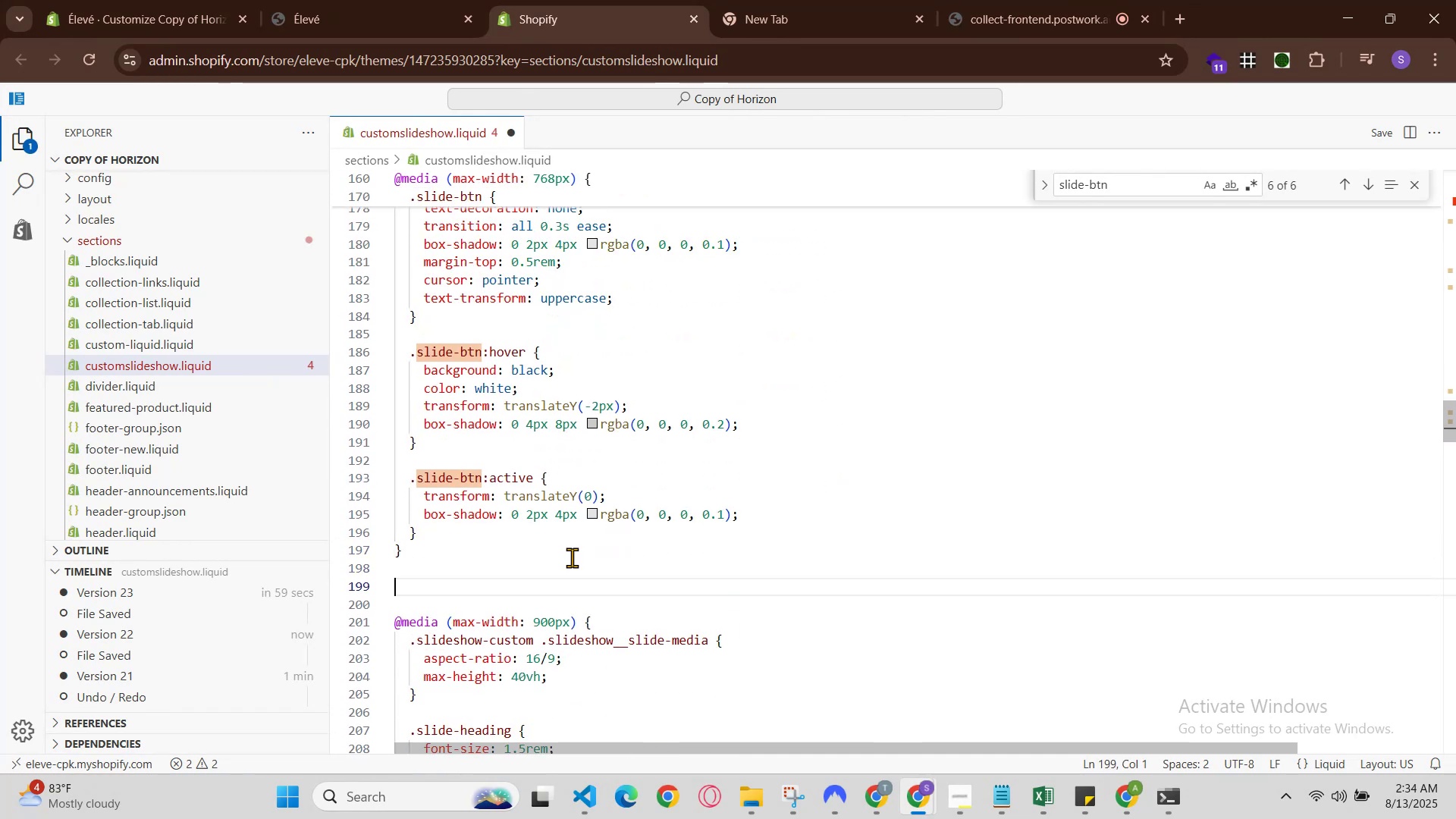 
key(Control+V)
 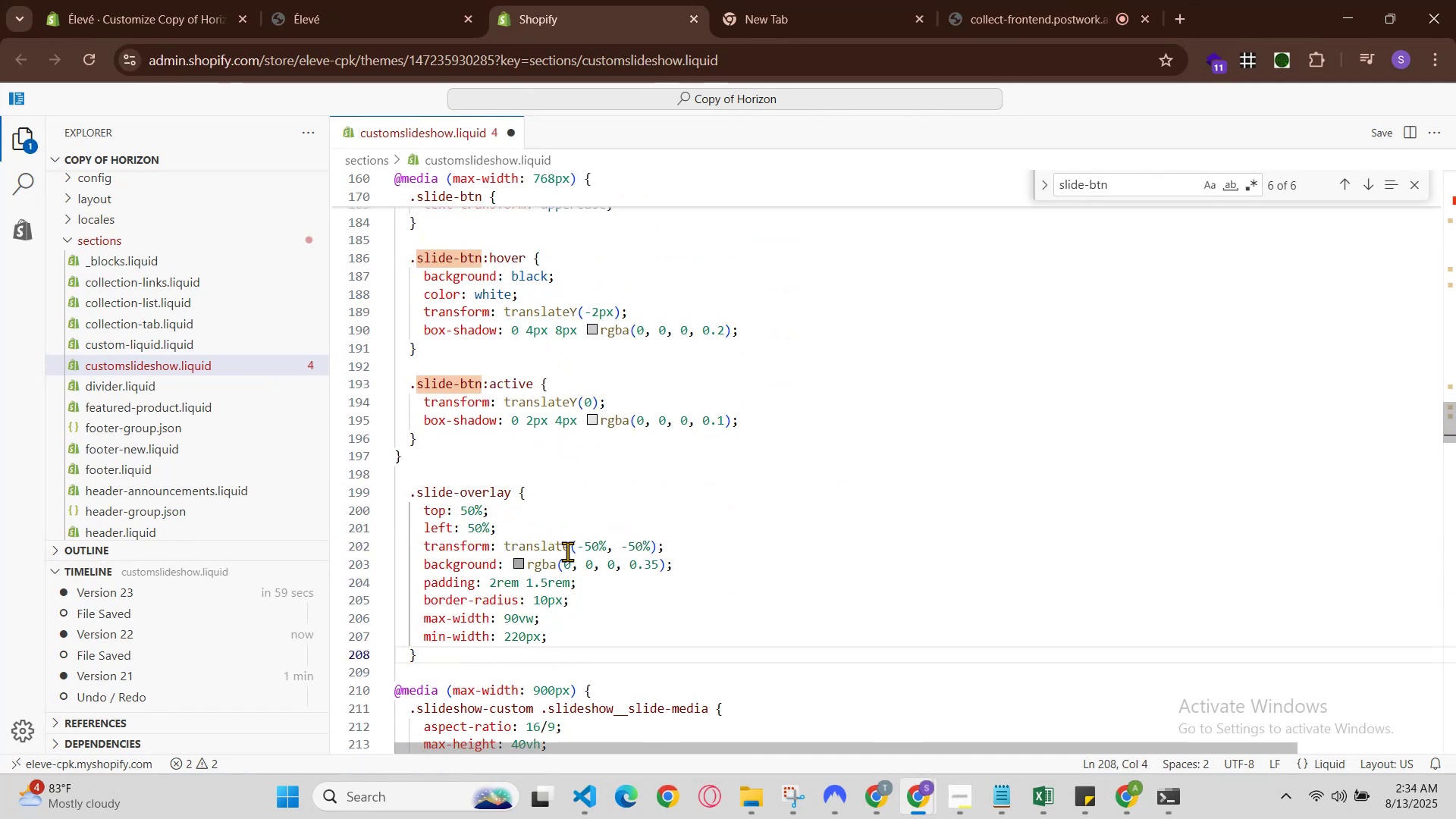 
left_click([683, 568])
 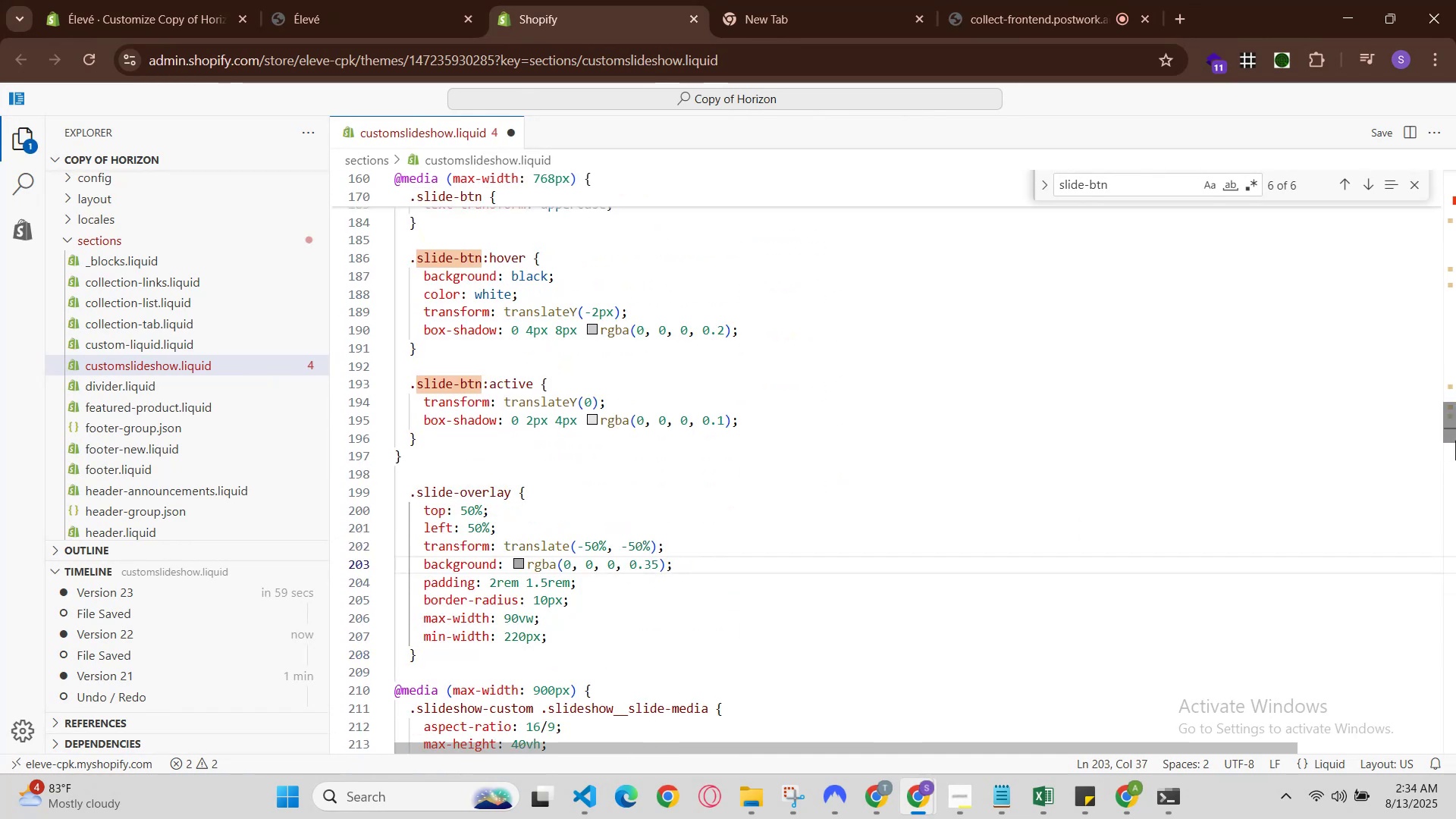 
key(Control+Slash)
 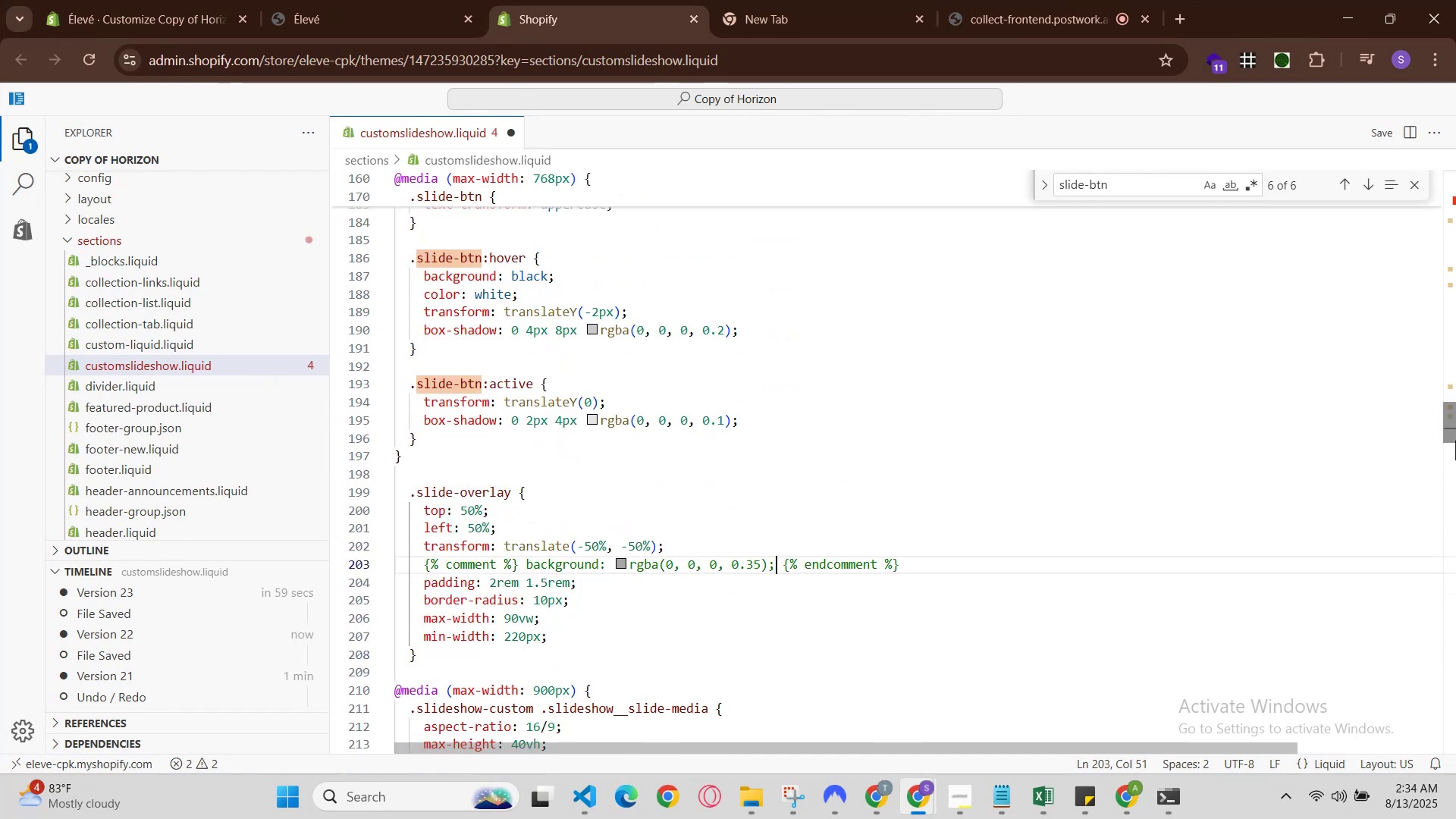 
hold_key(key=ControlLeft, duration=0.6)
 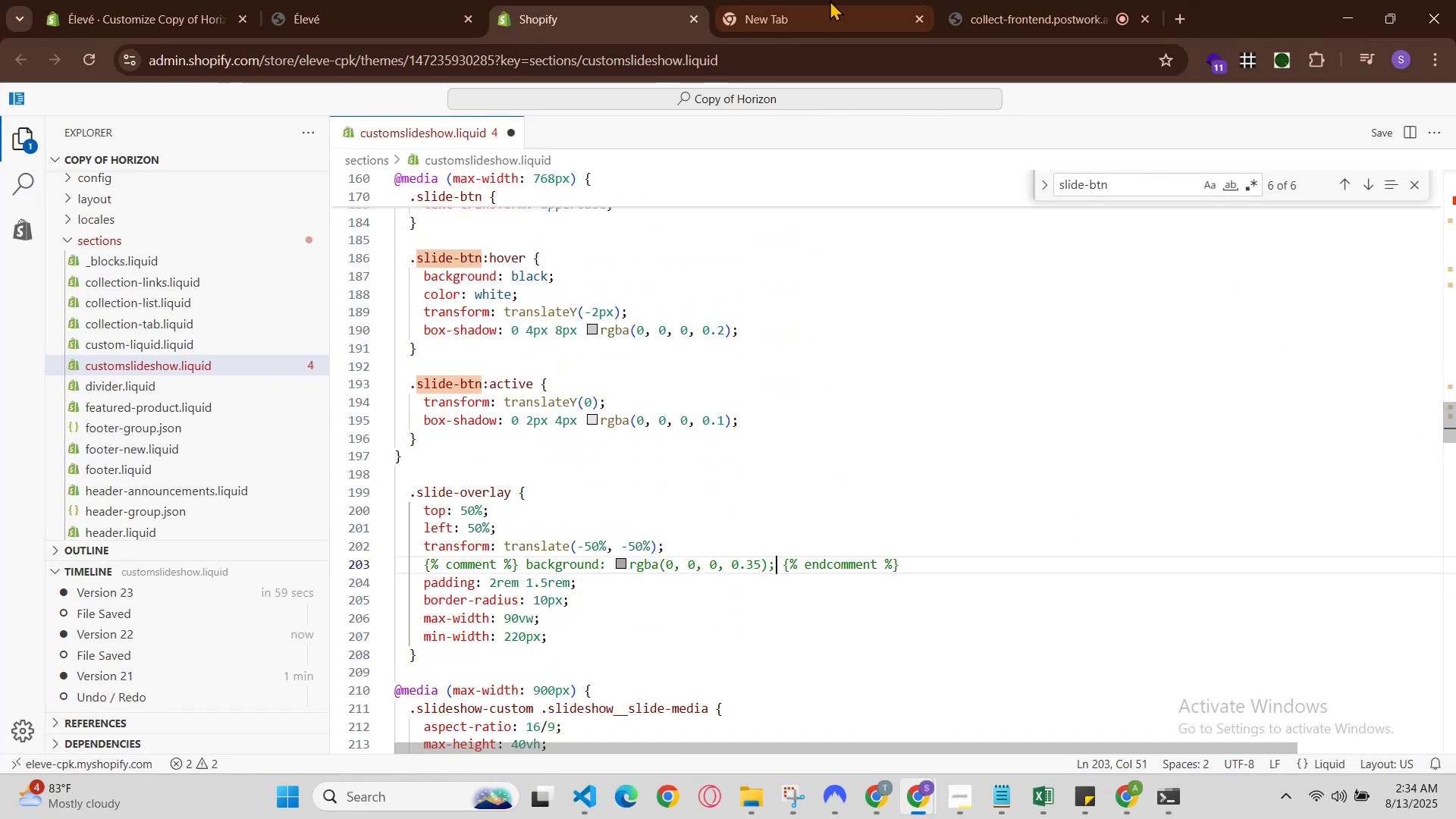 
hold_key(key=S, duration=0.41)
 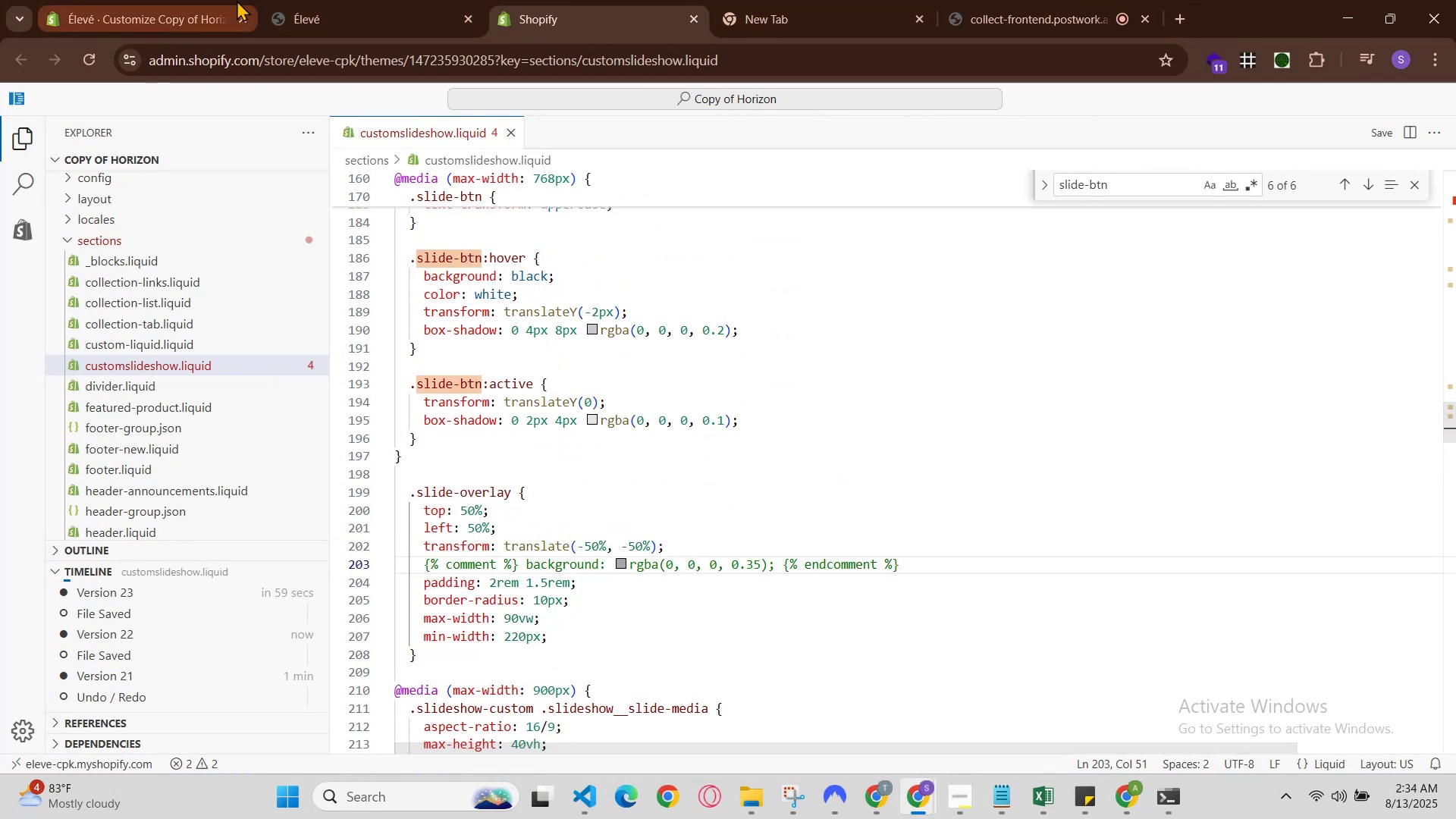 
left_click([362, 0])
 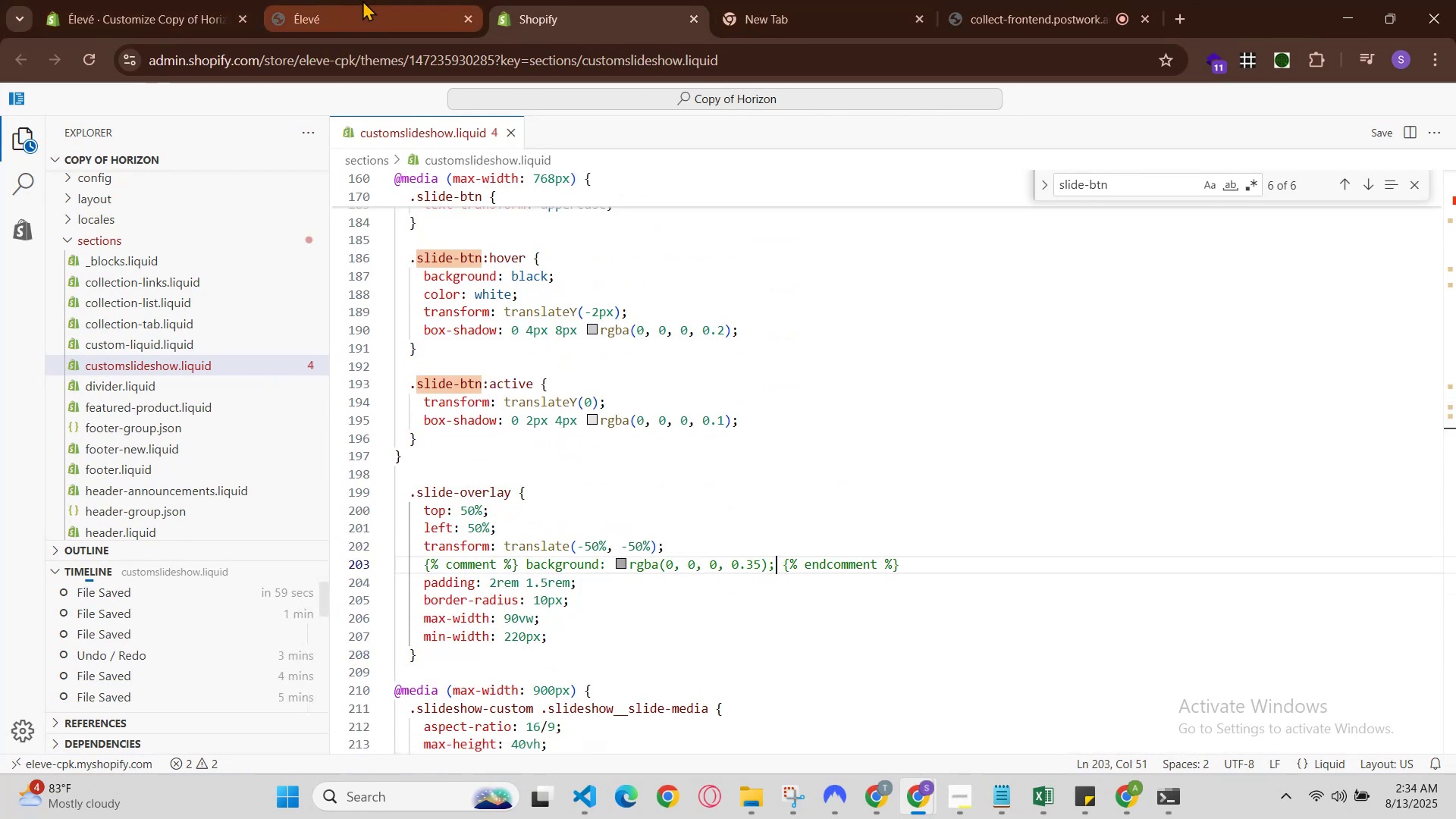 
key(Control+R)
 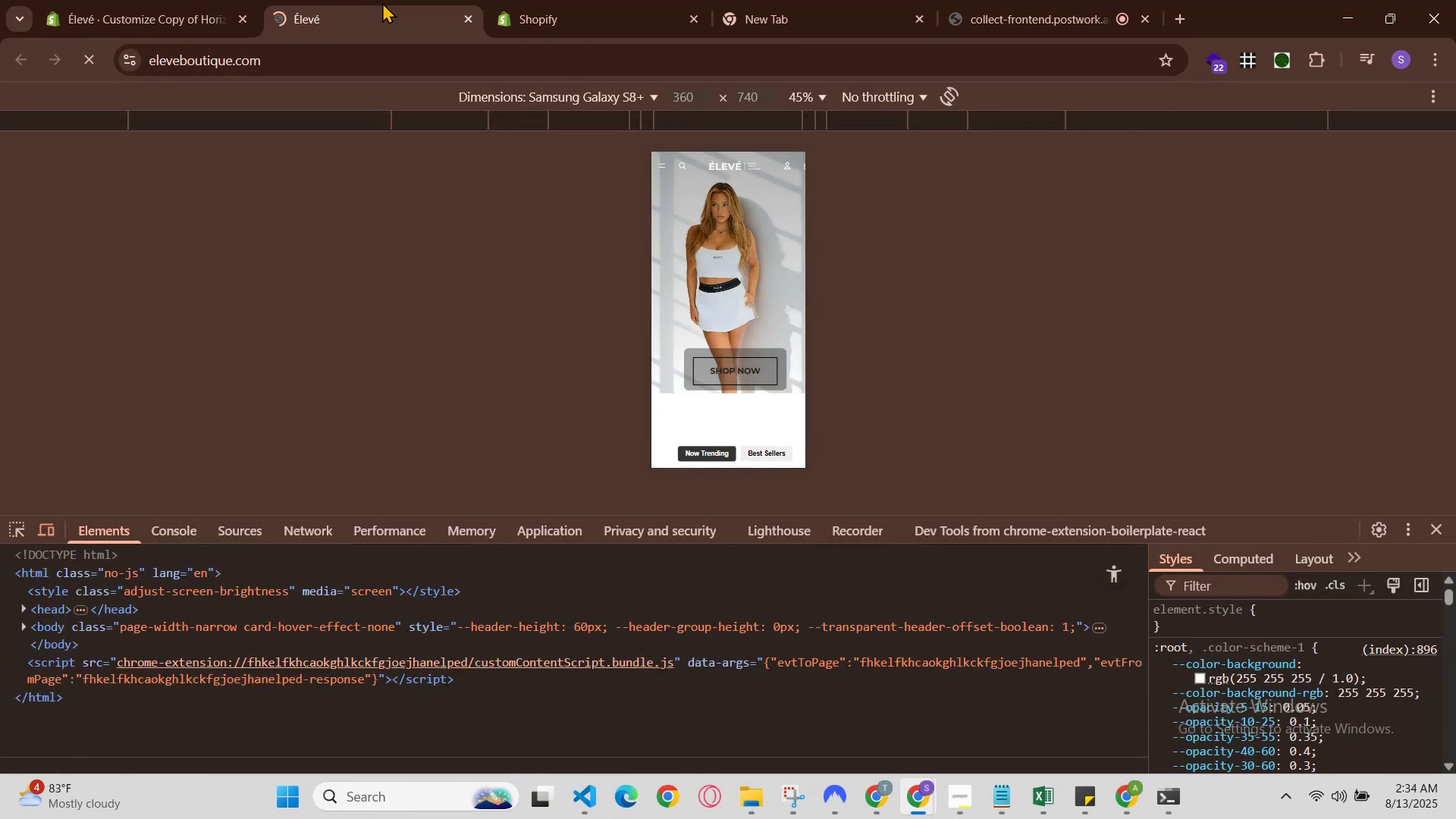 
wait(5.15)
 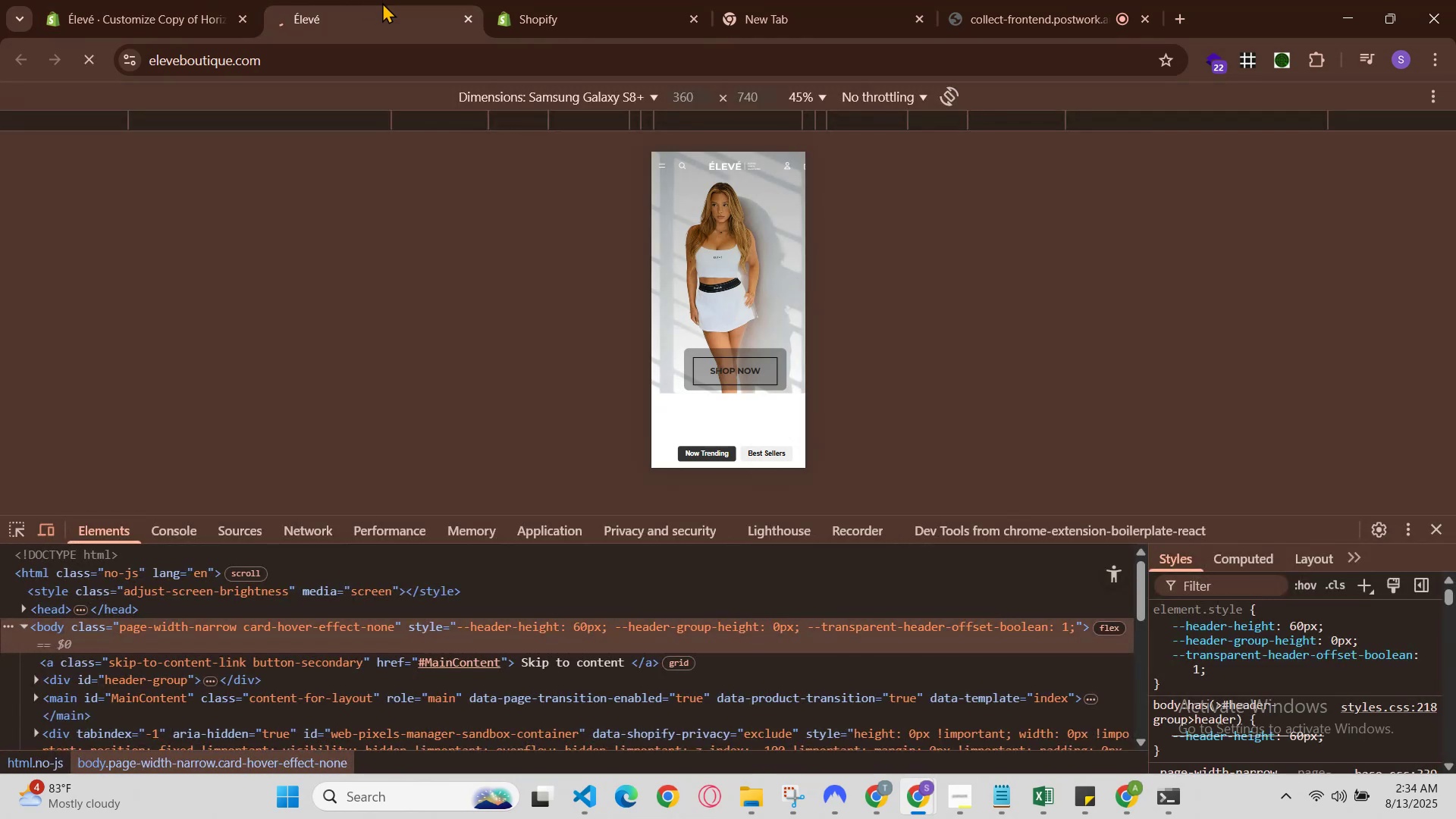 
key(Control+R)
 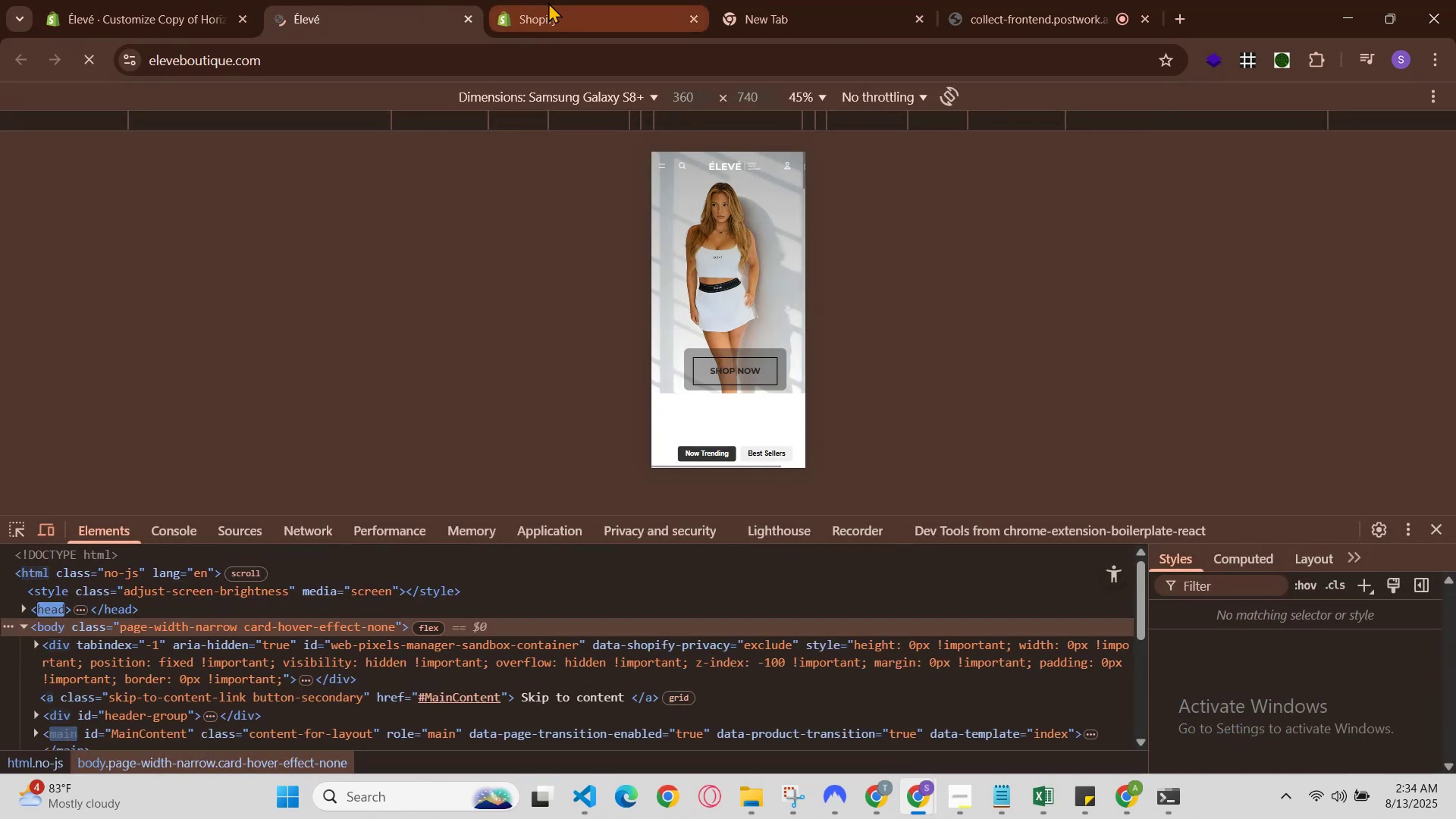 
left_click([548, 2])
 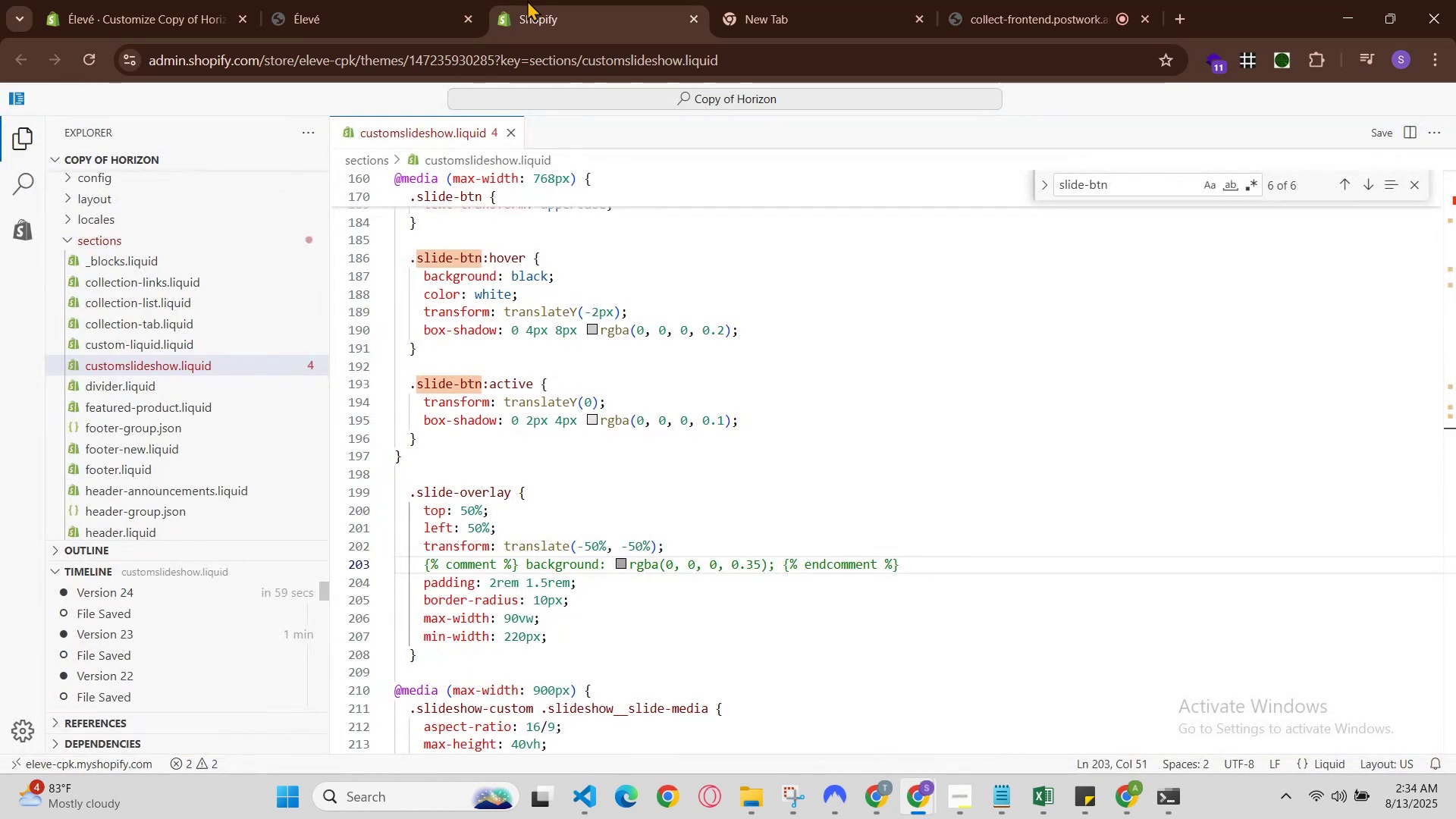 
mouse_move([386, 0])
 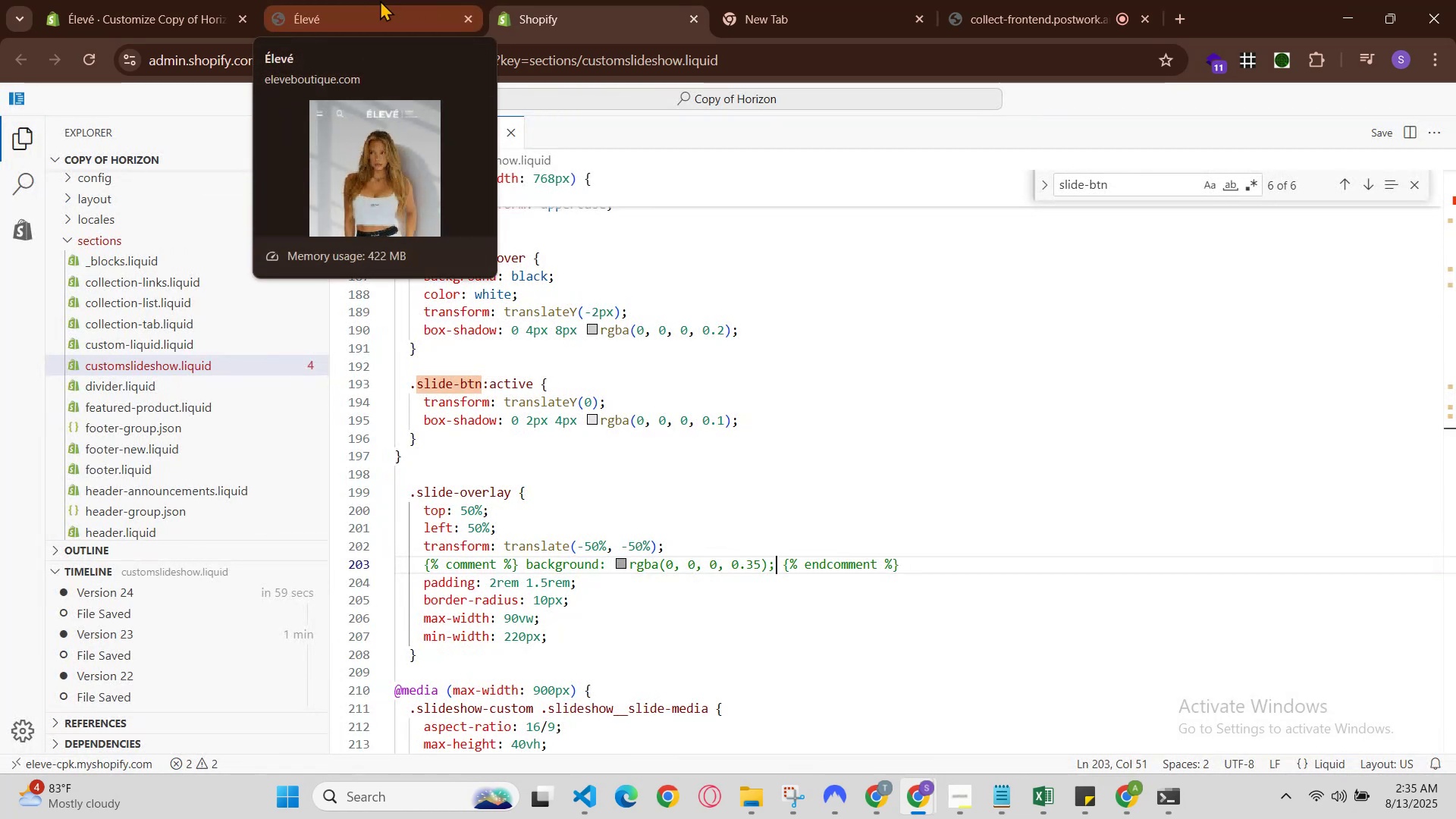 
left_click([395, 3])
 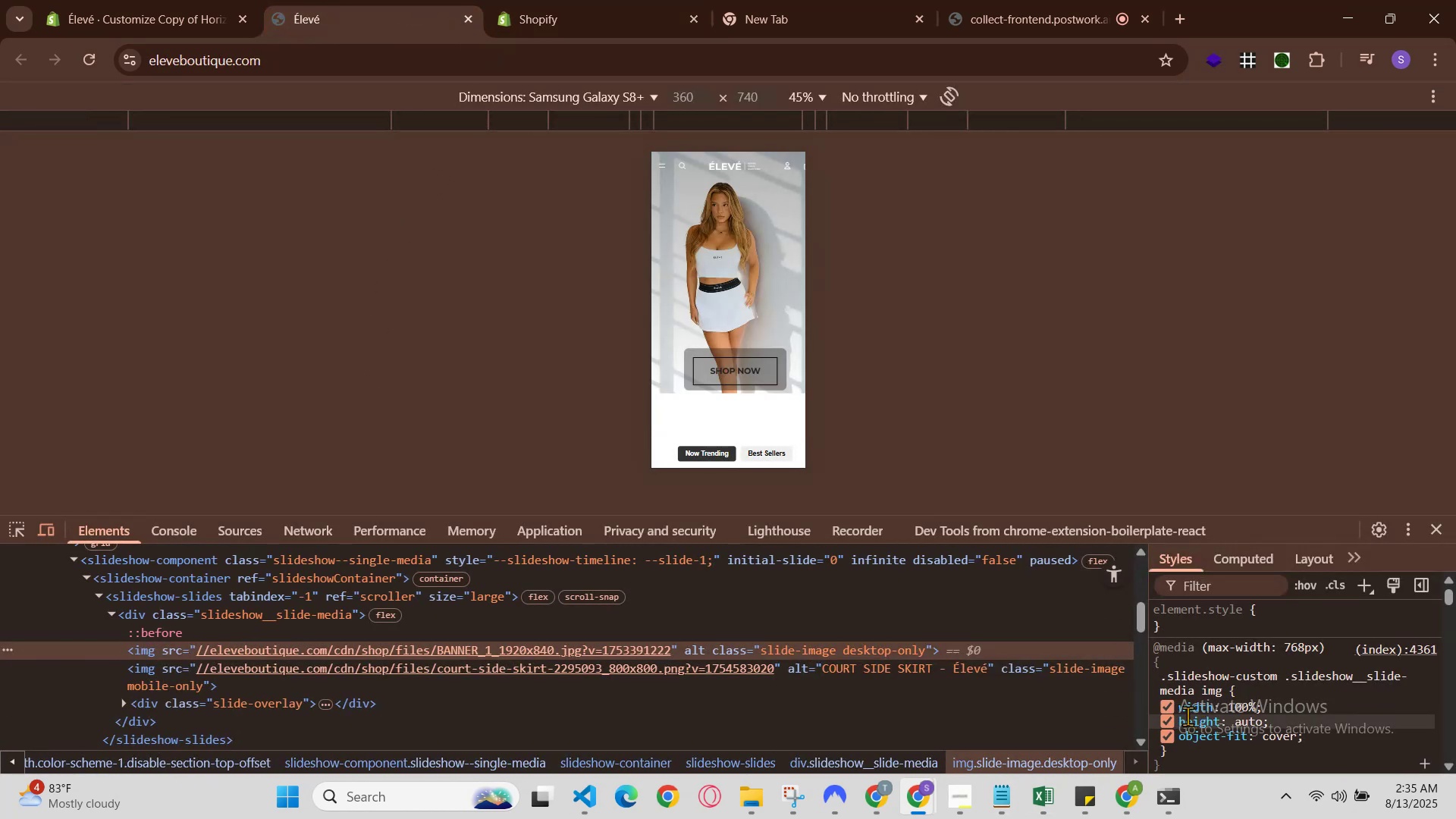 
left_click([610, 0])
 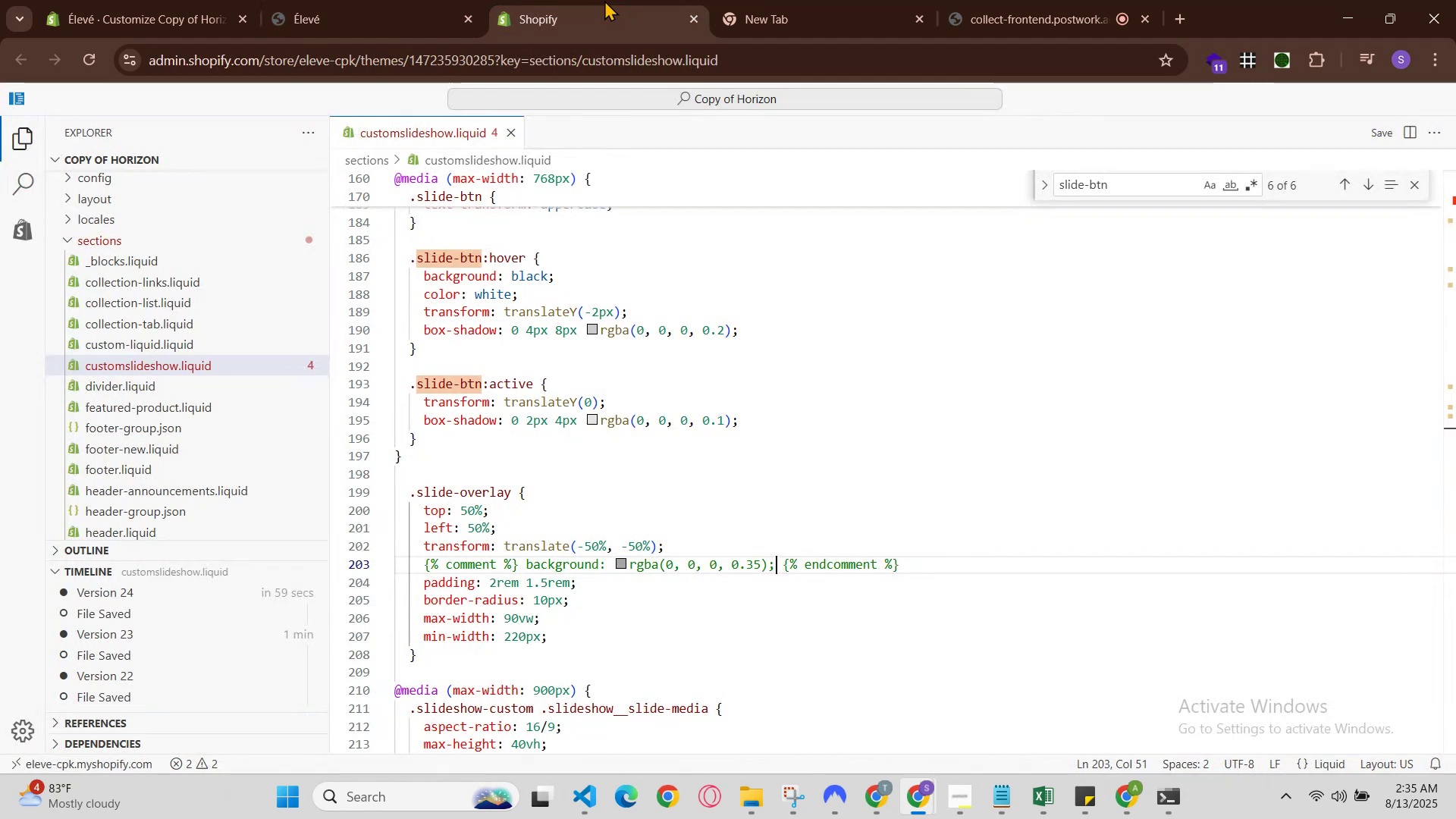 
key(Control+Z)
 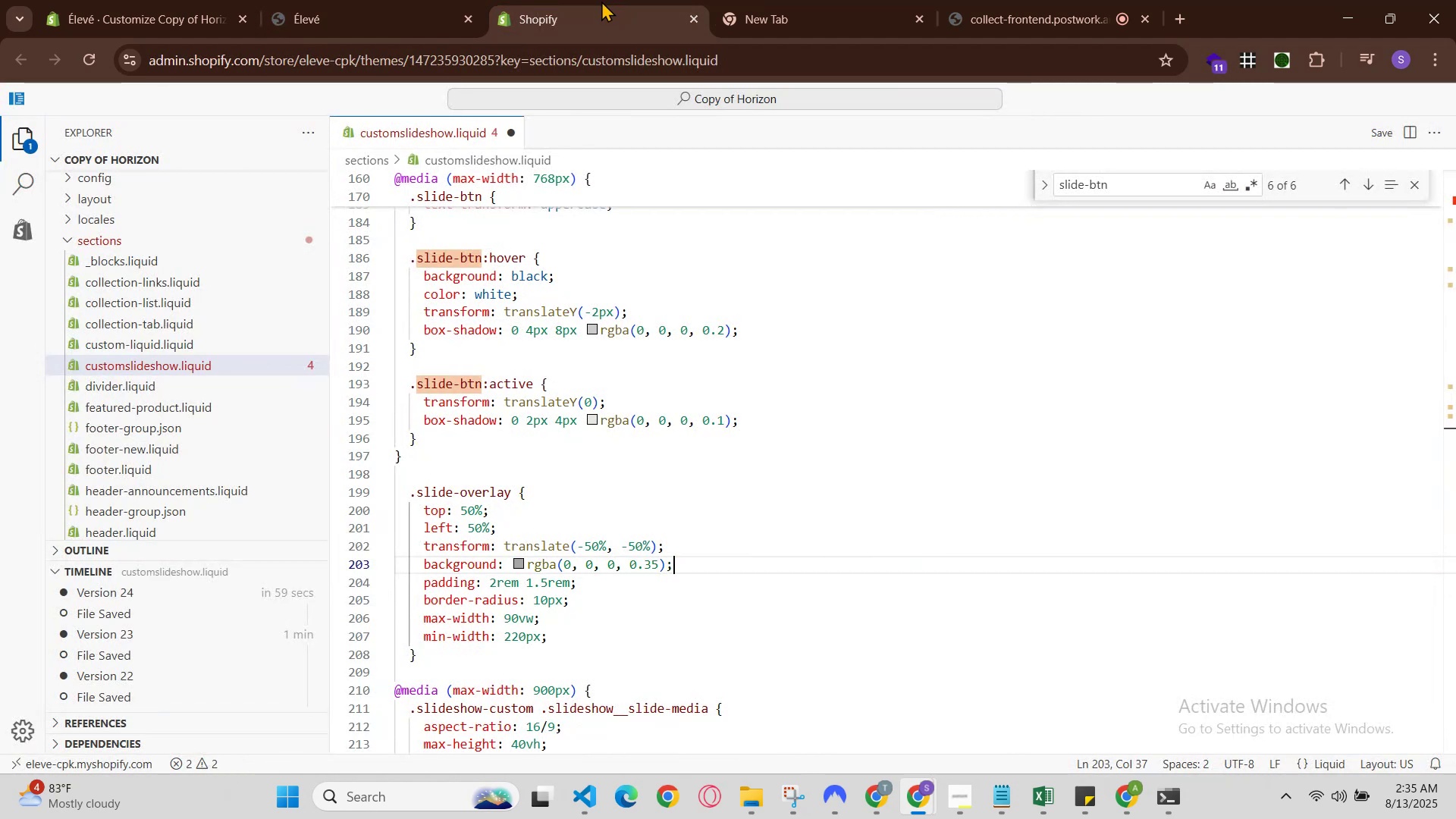 
key(Control+Z)
 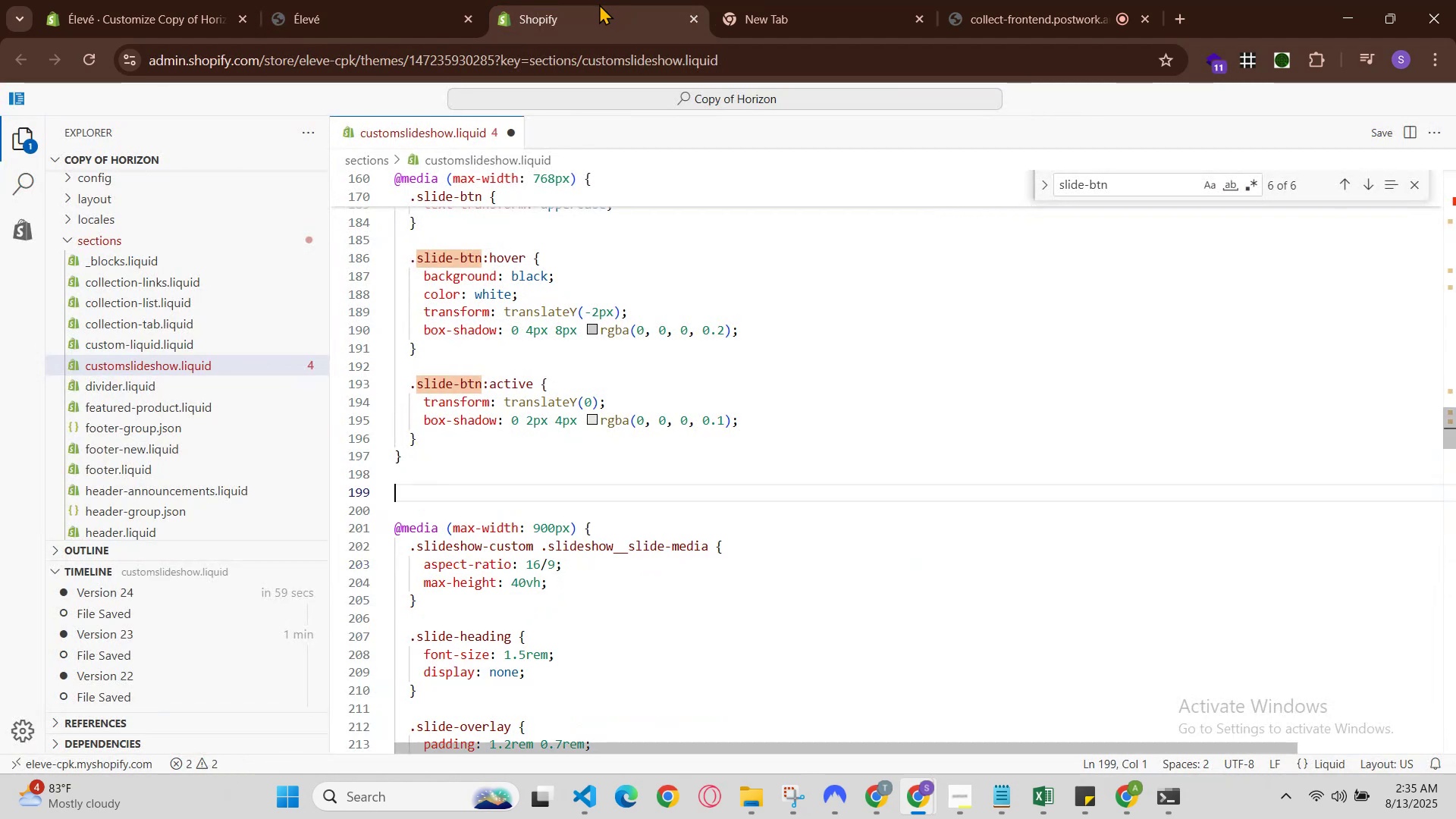 
hold_key(key=ControlLeft, duration=0.62)
 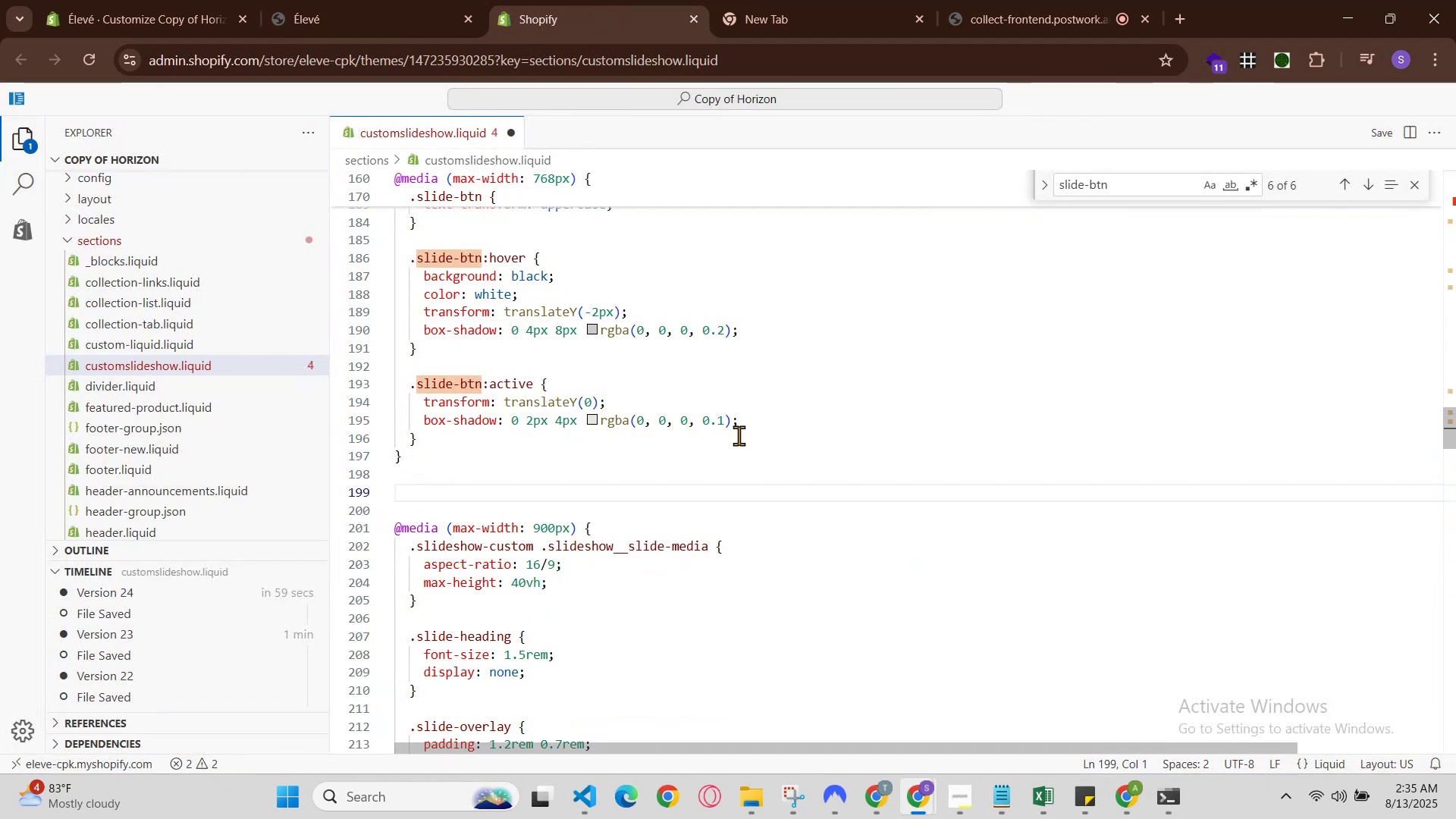 
hold_key(key=S, duration=0.37)
 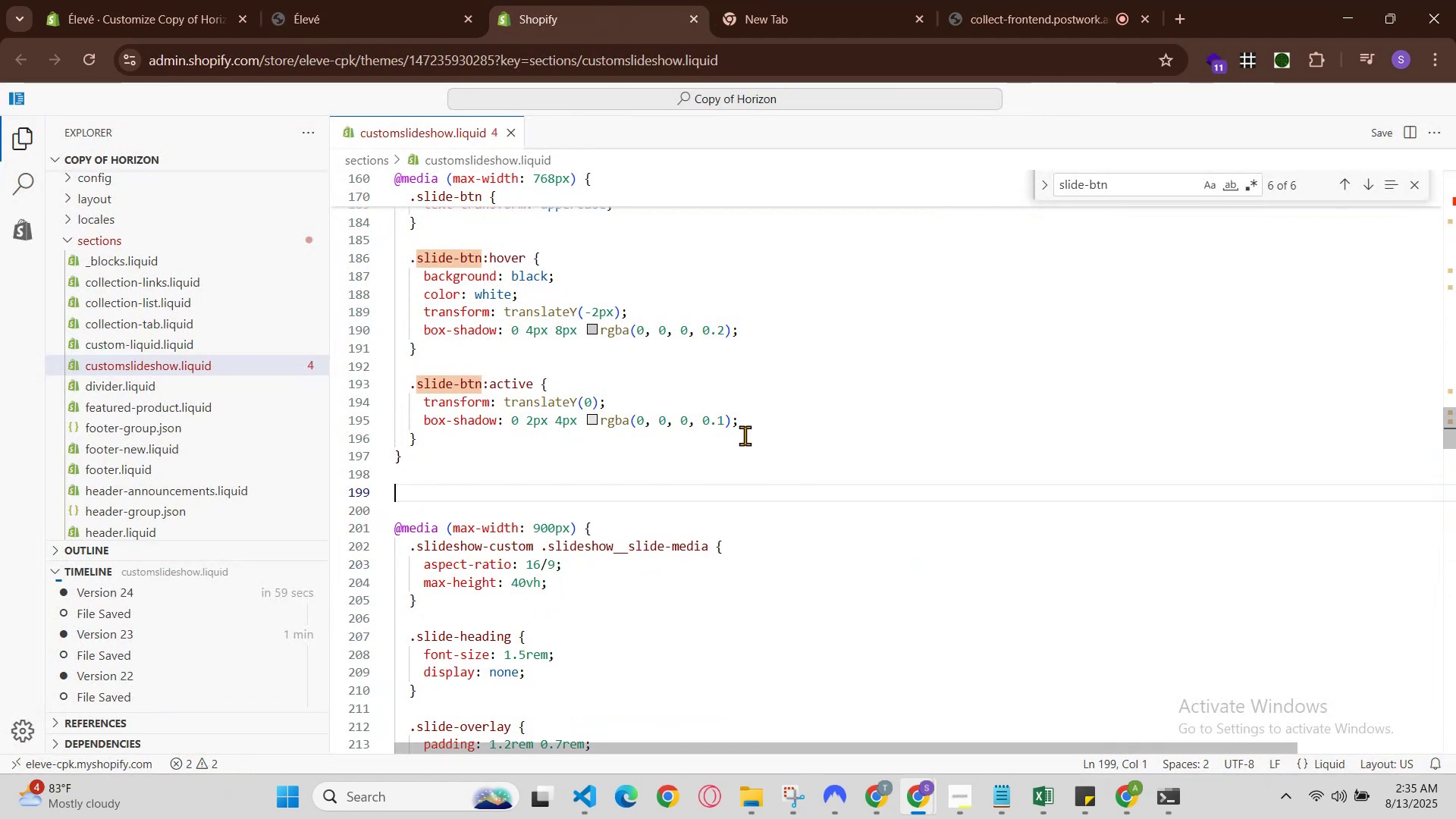 
scroll: coordinate [739, 420], scroll_direction: up, amount: 14.0
 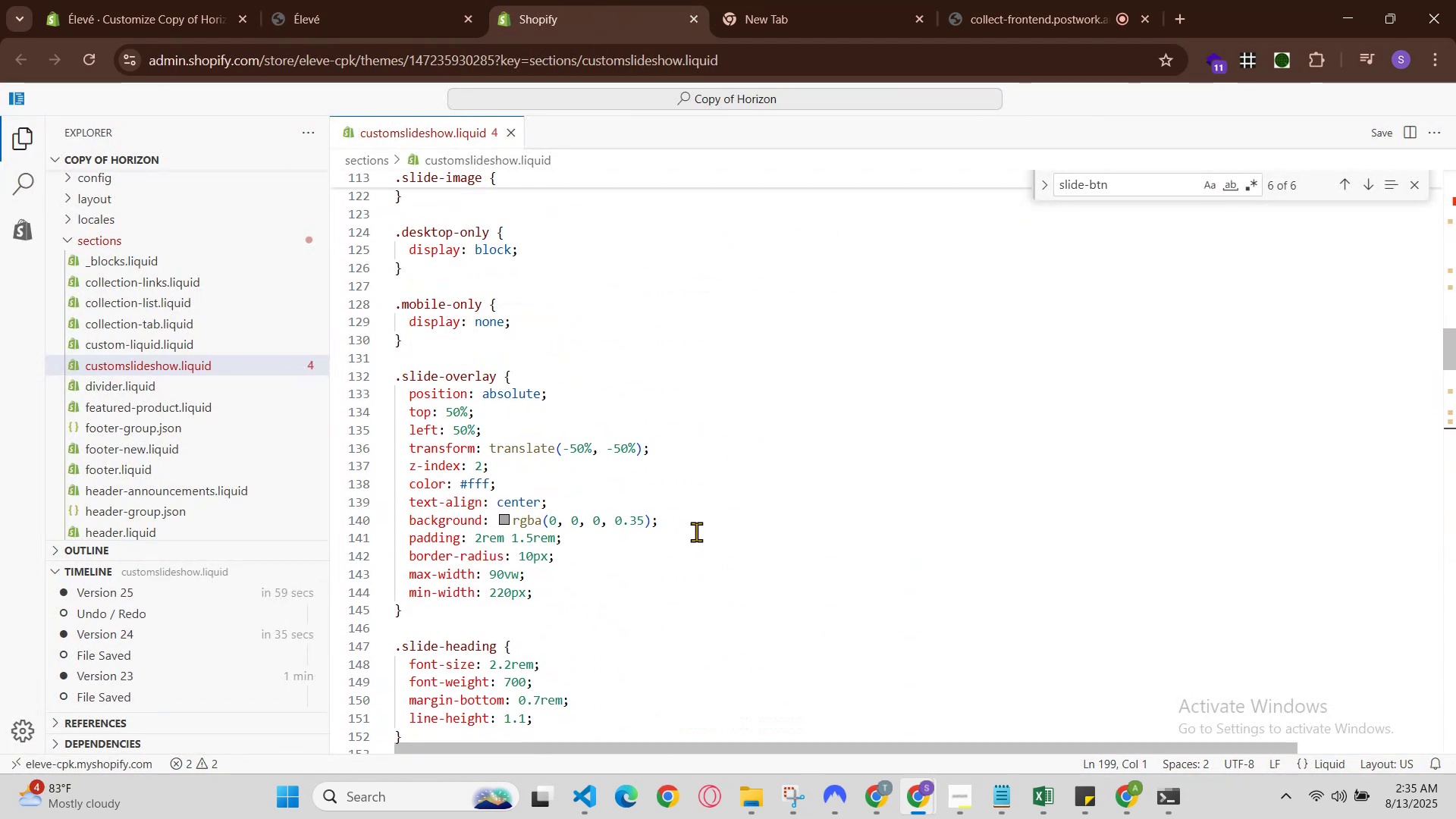 
left_click([701, 514])
 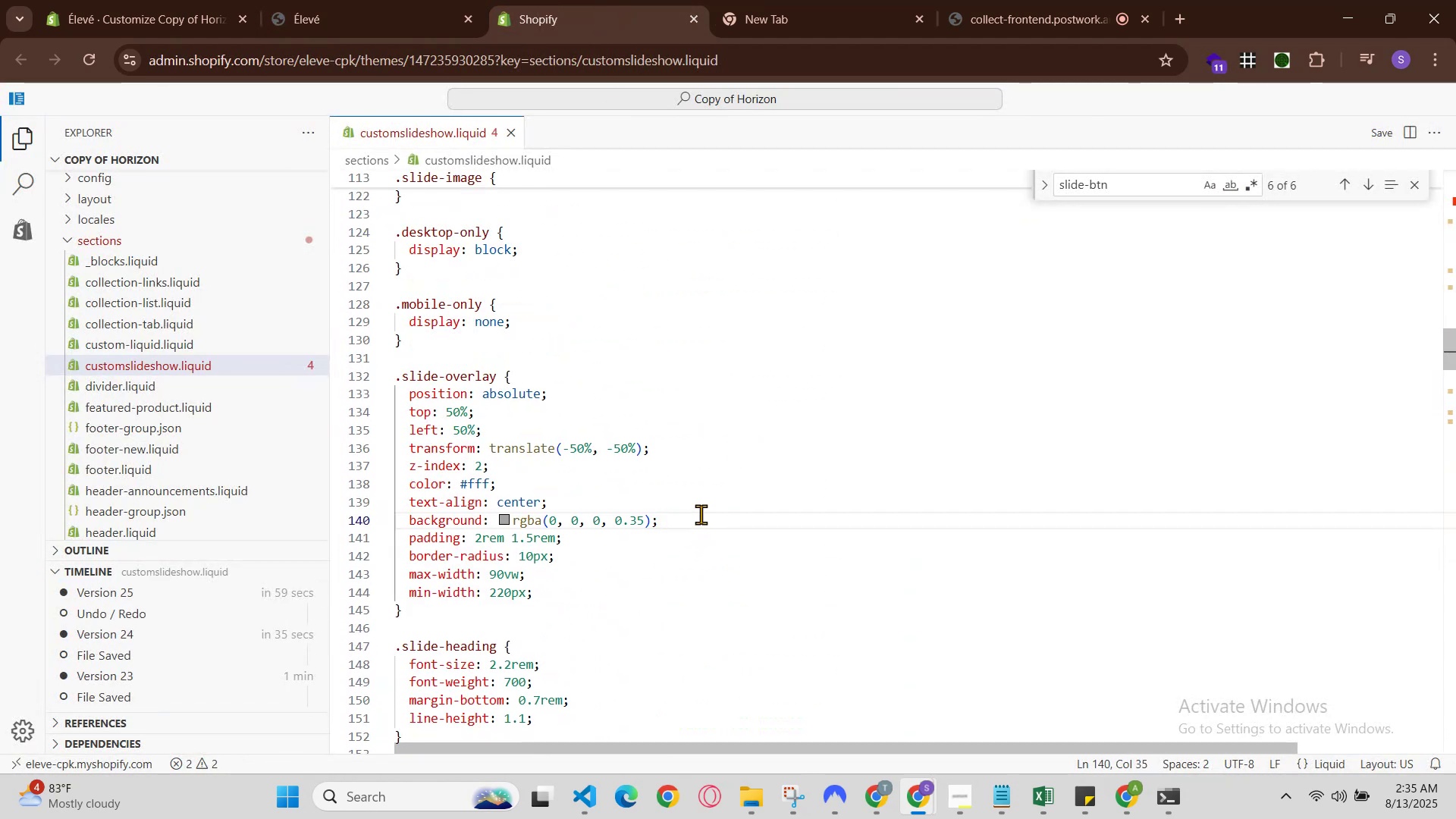 
key(Control+Slash)
 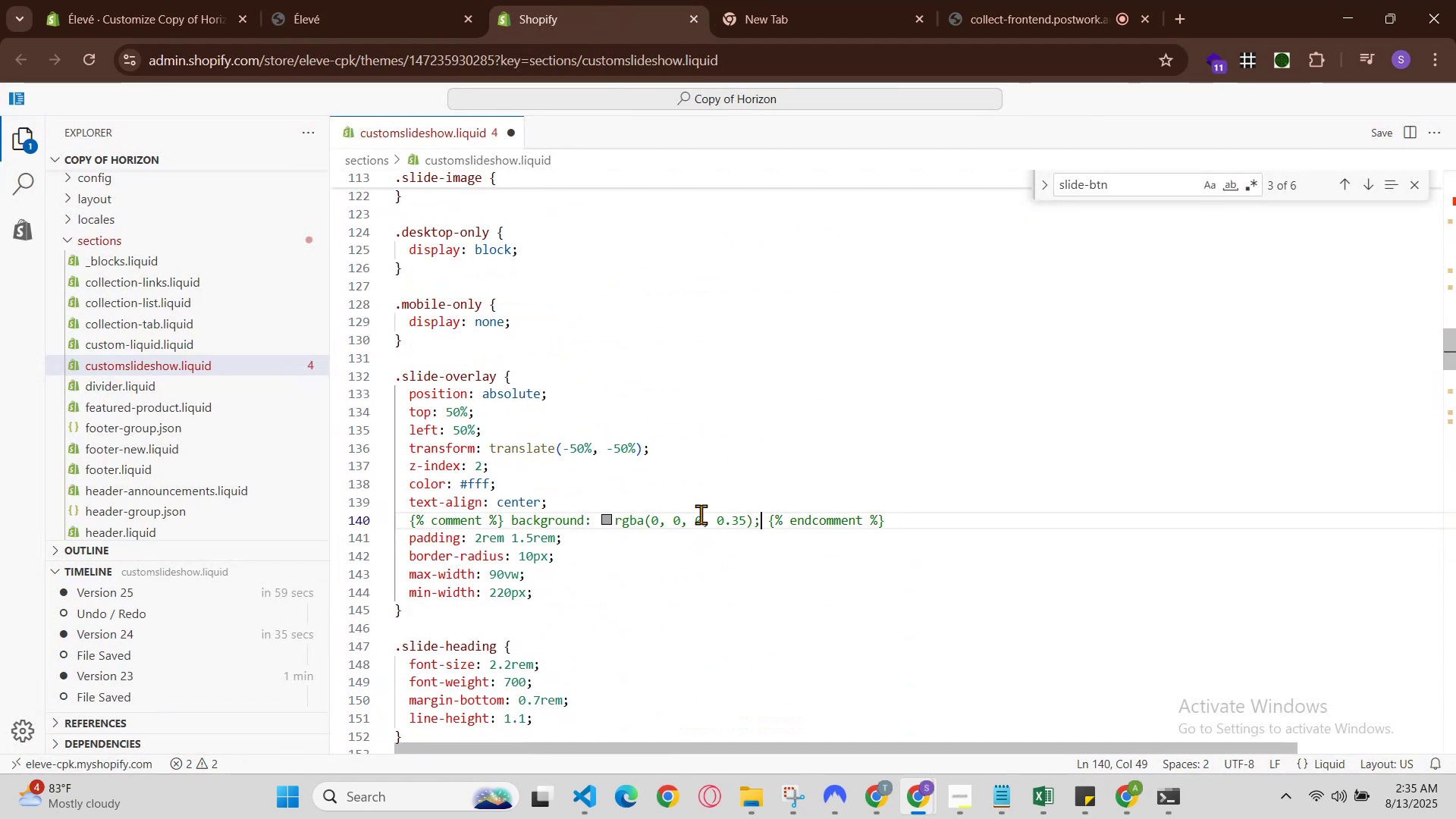 
hold_key(key=ControlLeft, duration=0.71)
 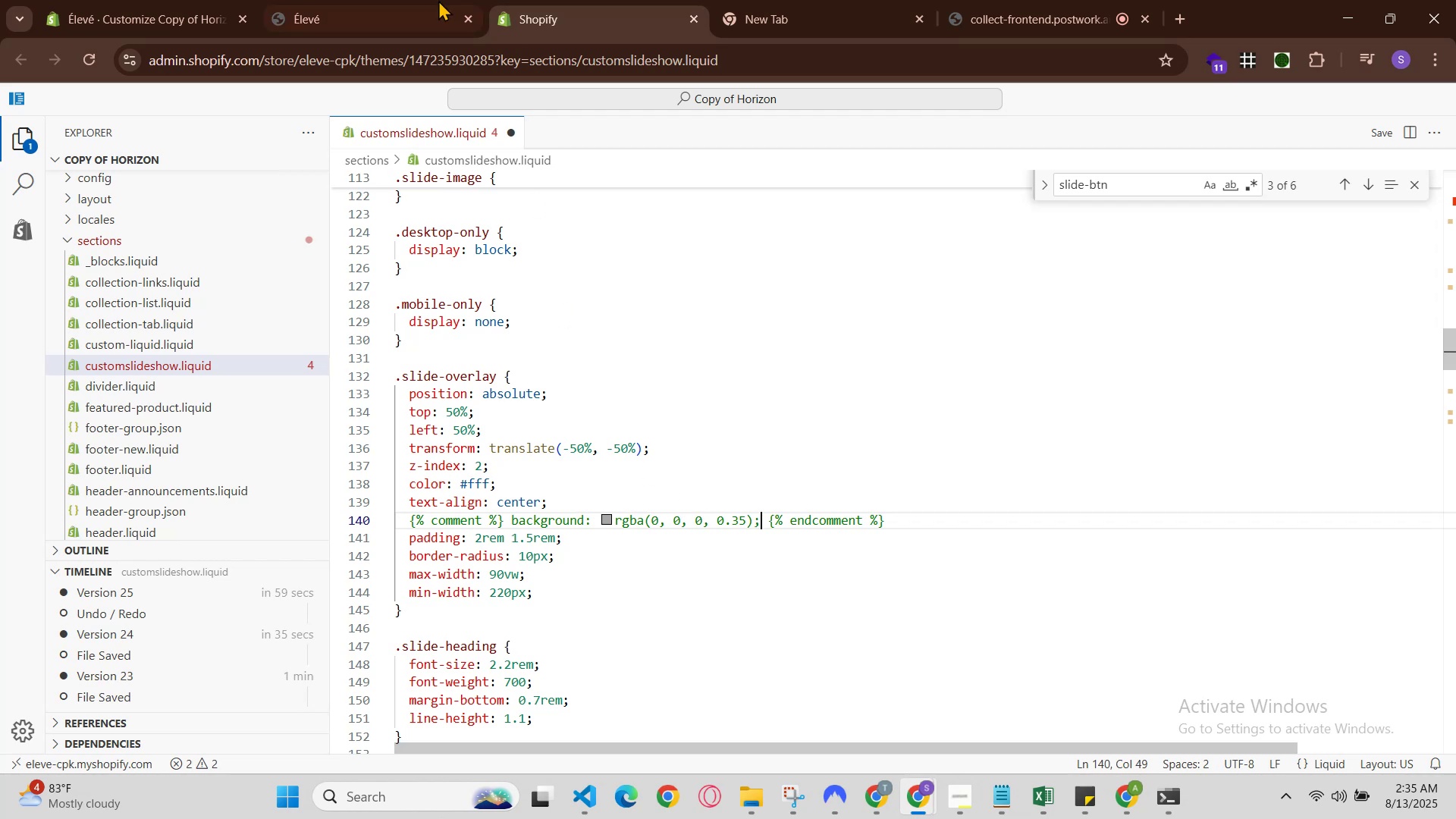 
hold_key(key=S, duration=0.43)
 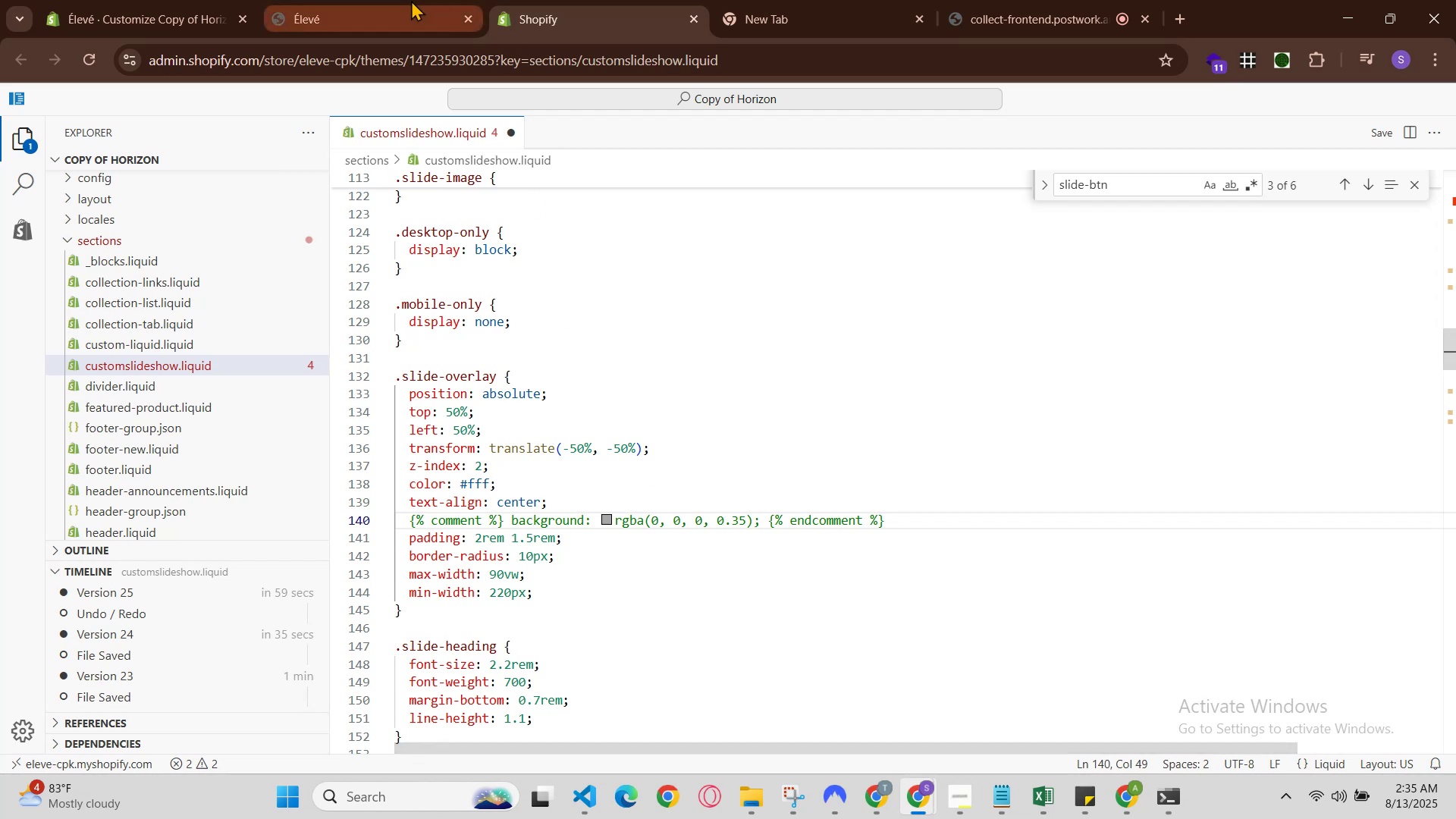 
left_click([405, 0])
 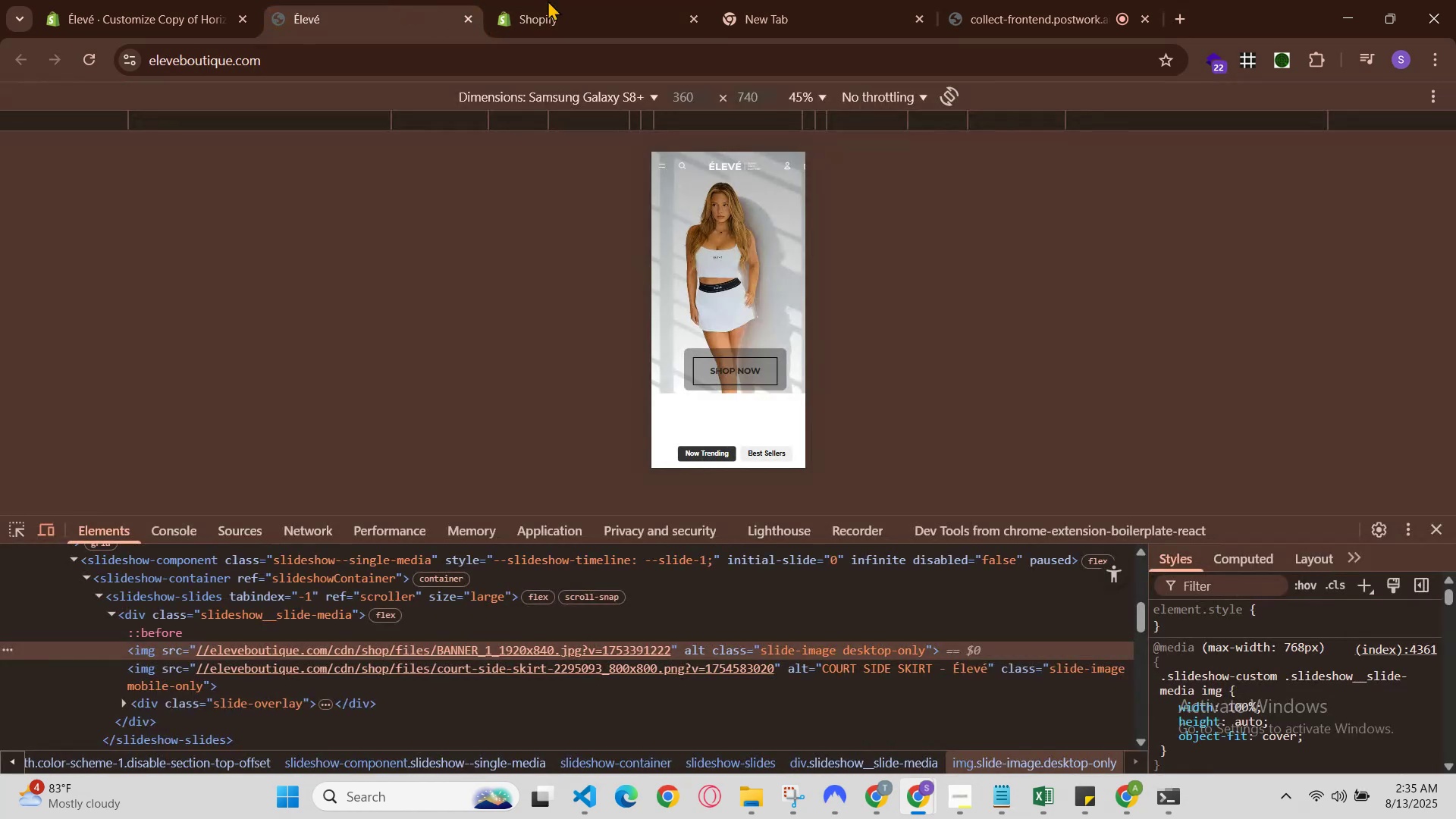 
left_click([578, 0])
 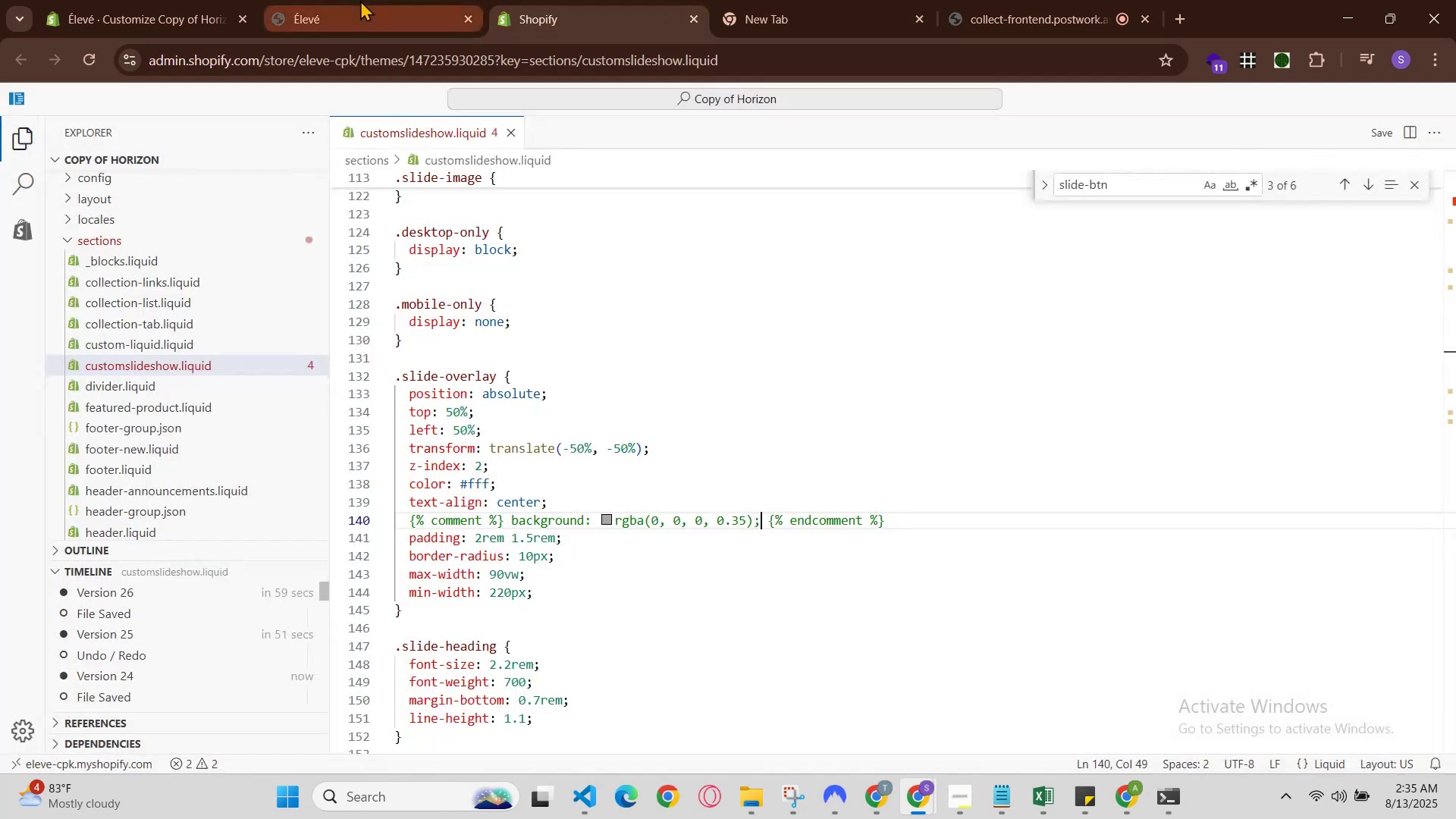 
left_click([360, 0])
 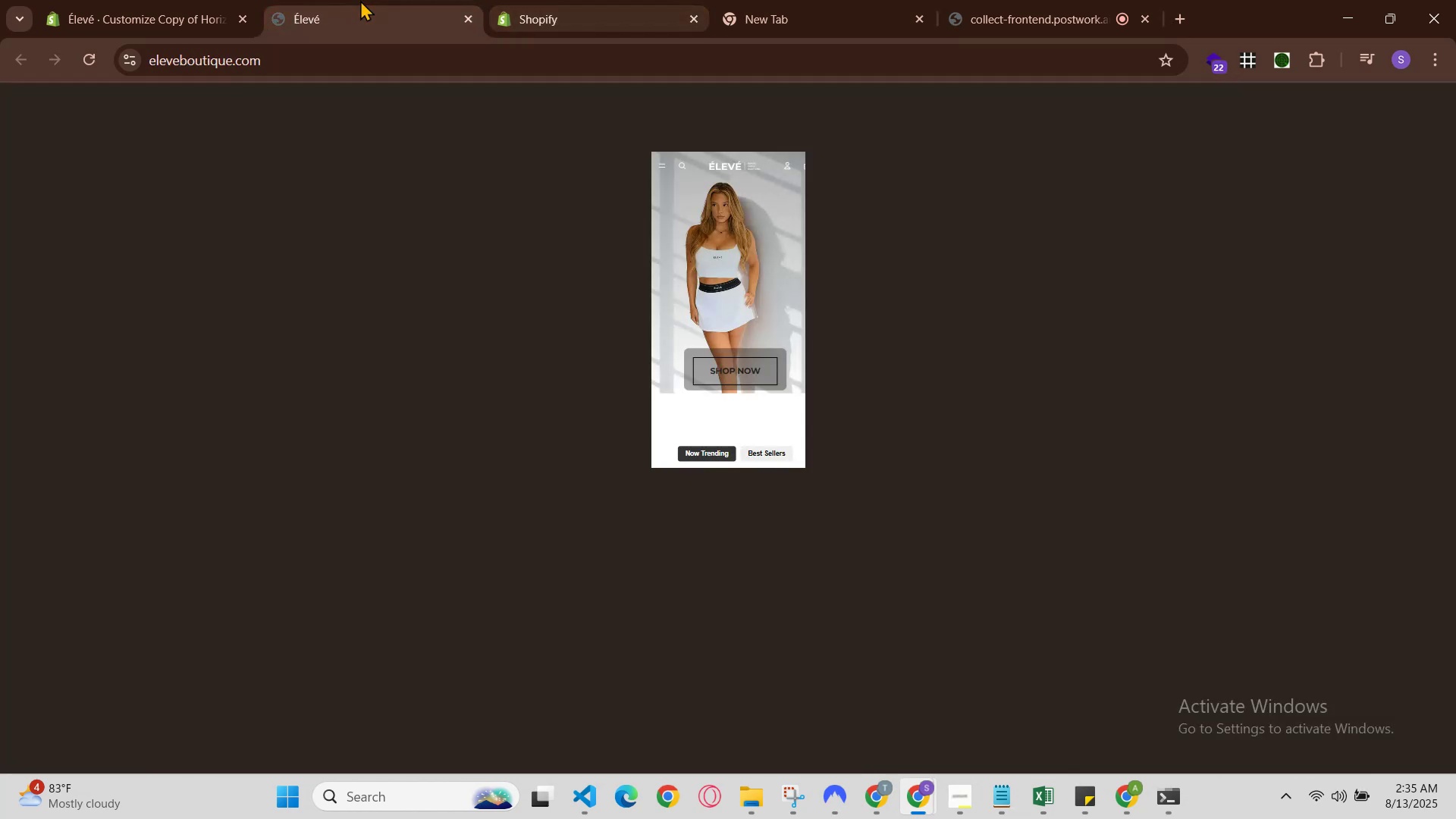 
key(Control+R)
 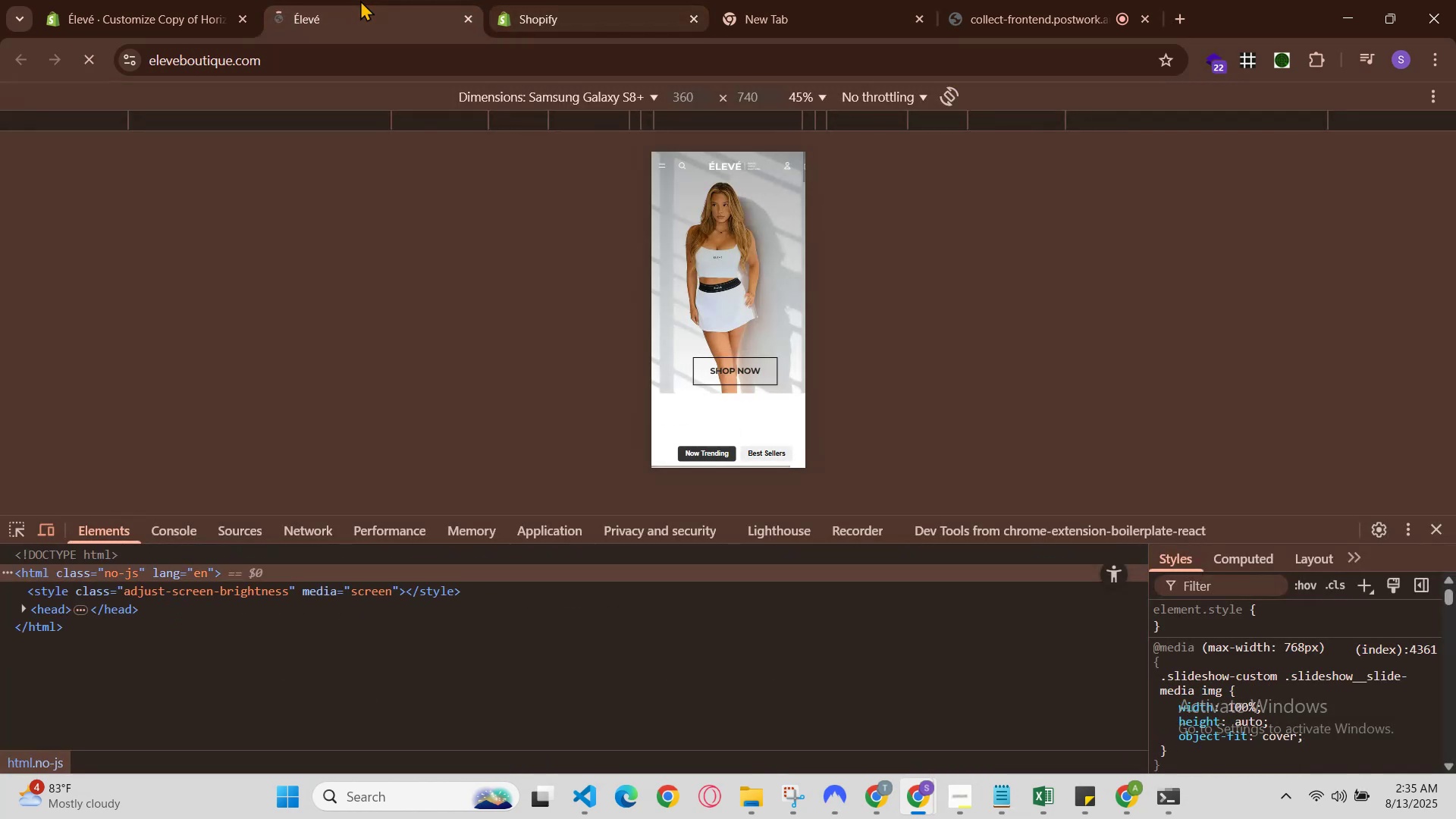 
scroll: coordinate [676, 156], scroll_direction: up, amount: 2.0
 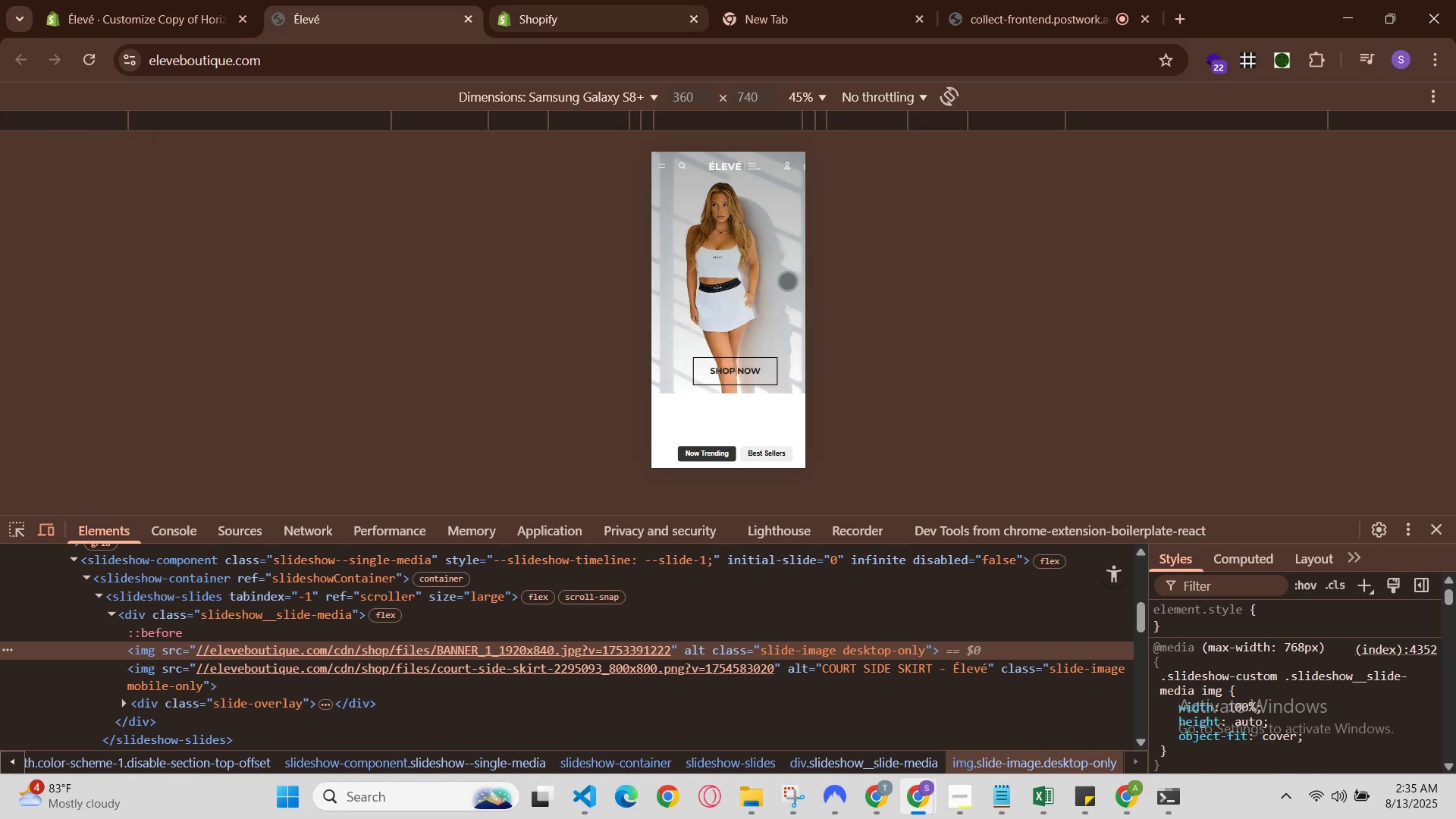 
wait(7.15)
 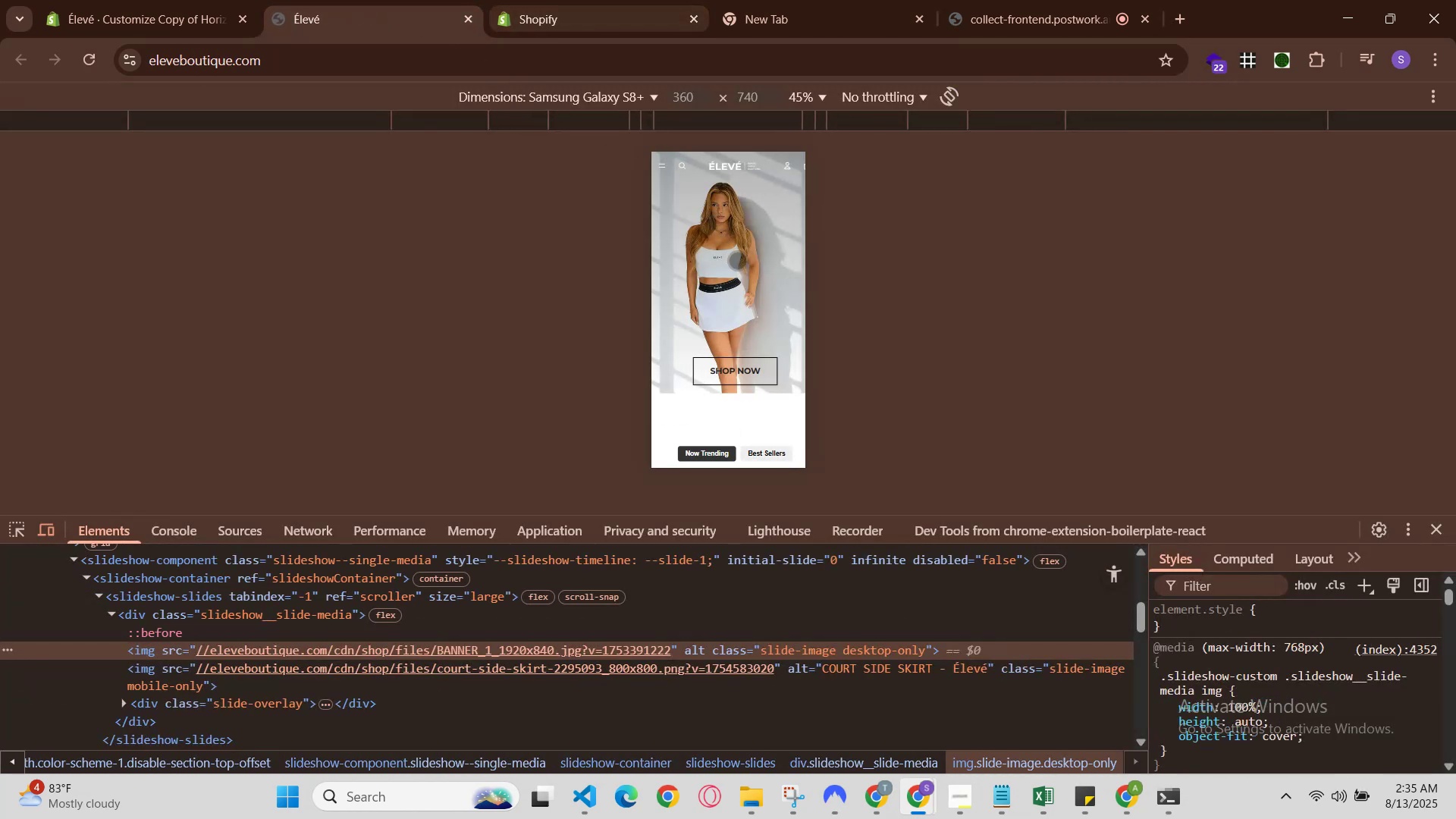 
left_click([822, 94])
 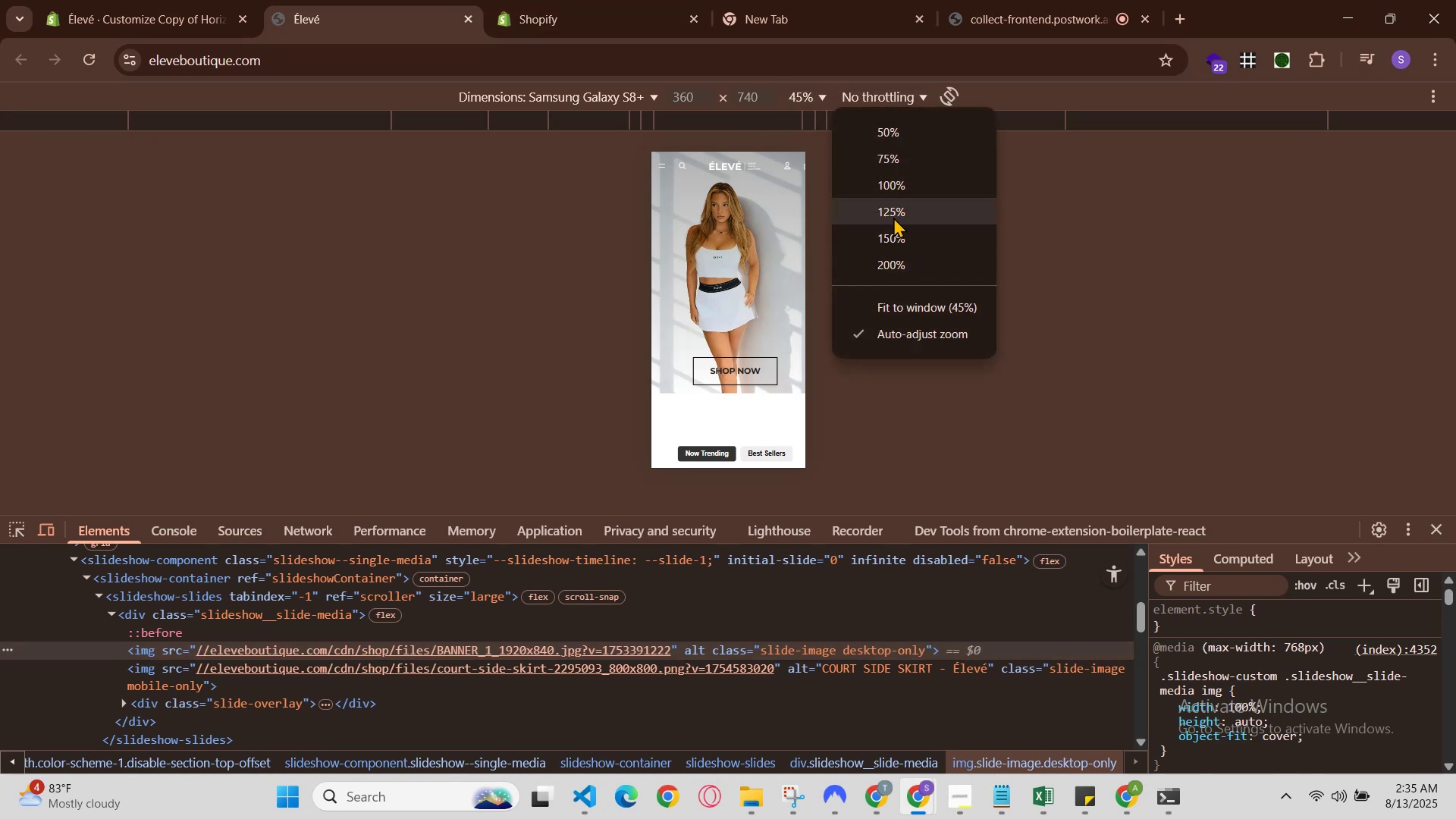 
left_click([905, 189])
 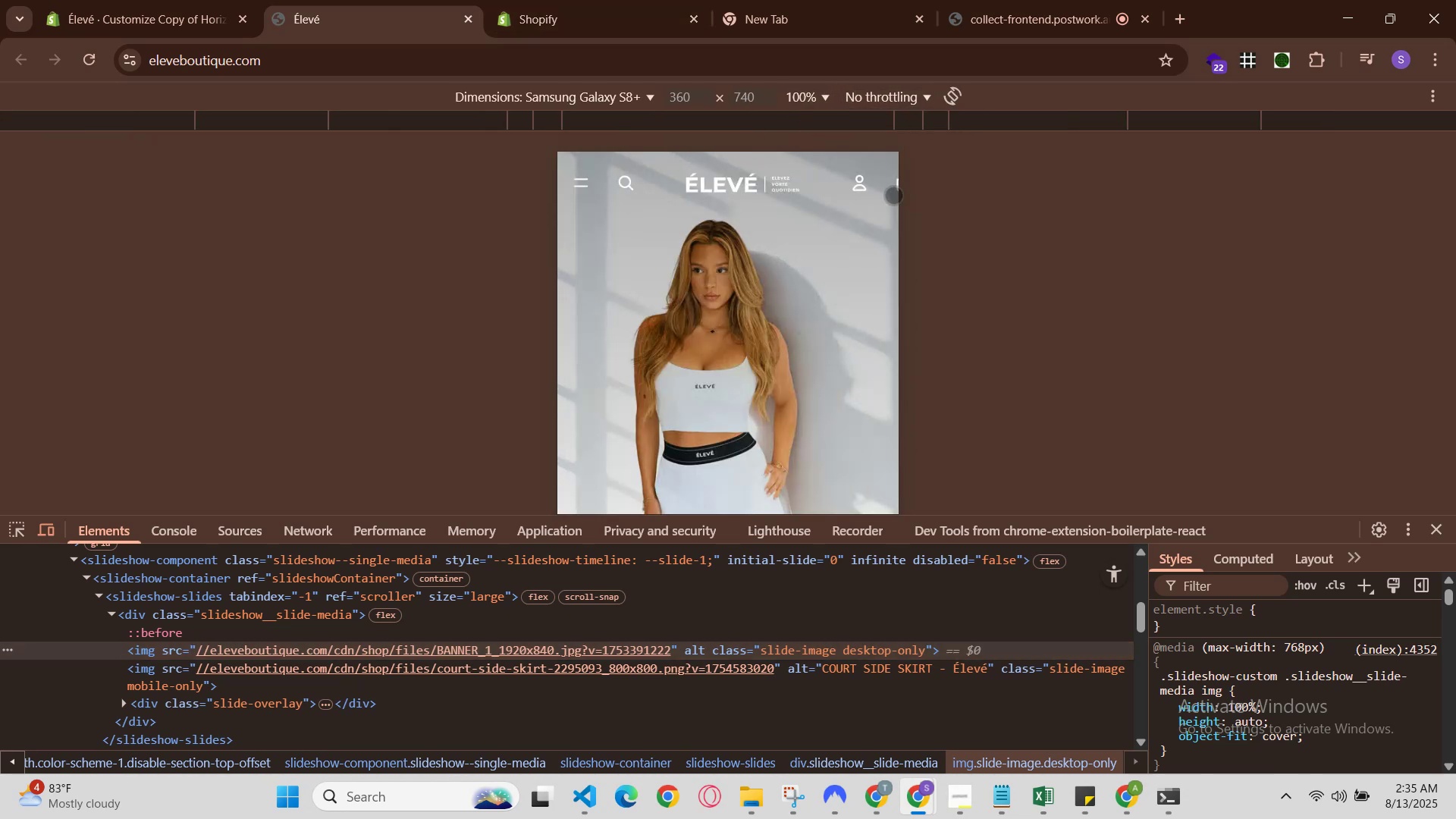 
scroll: coordinate [832, 279], scroll_direction: down, amount: 3.0
 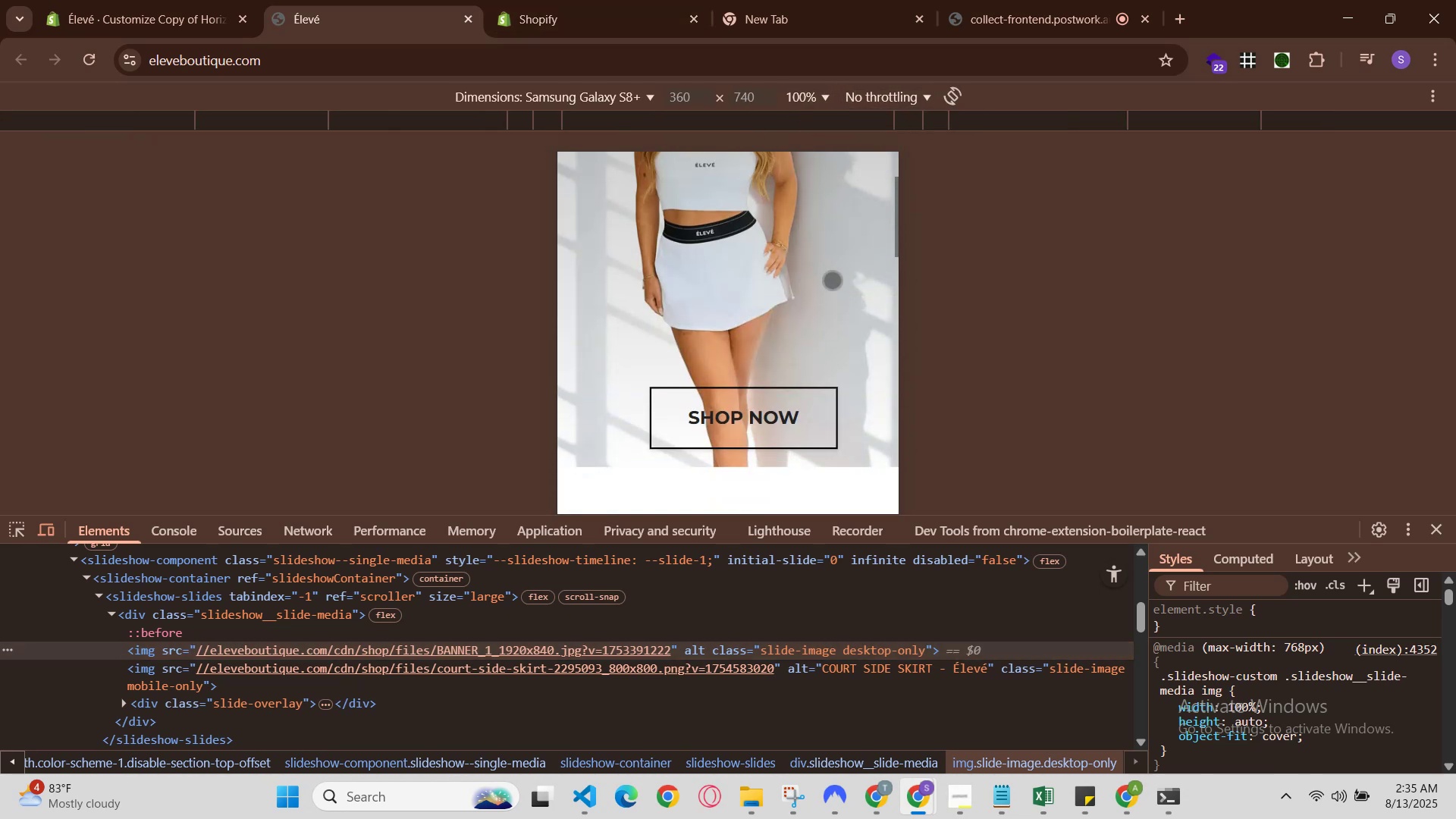 
scroll: coordinate [832, 280], scroll_direction: up, amount: 1.0
 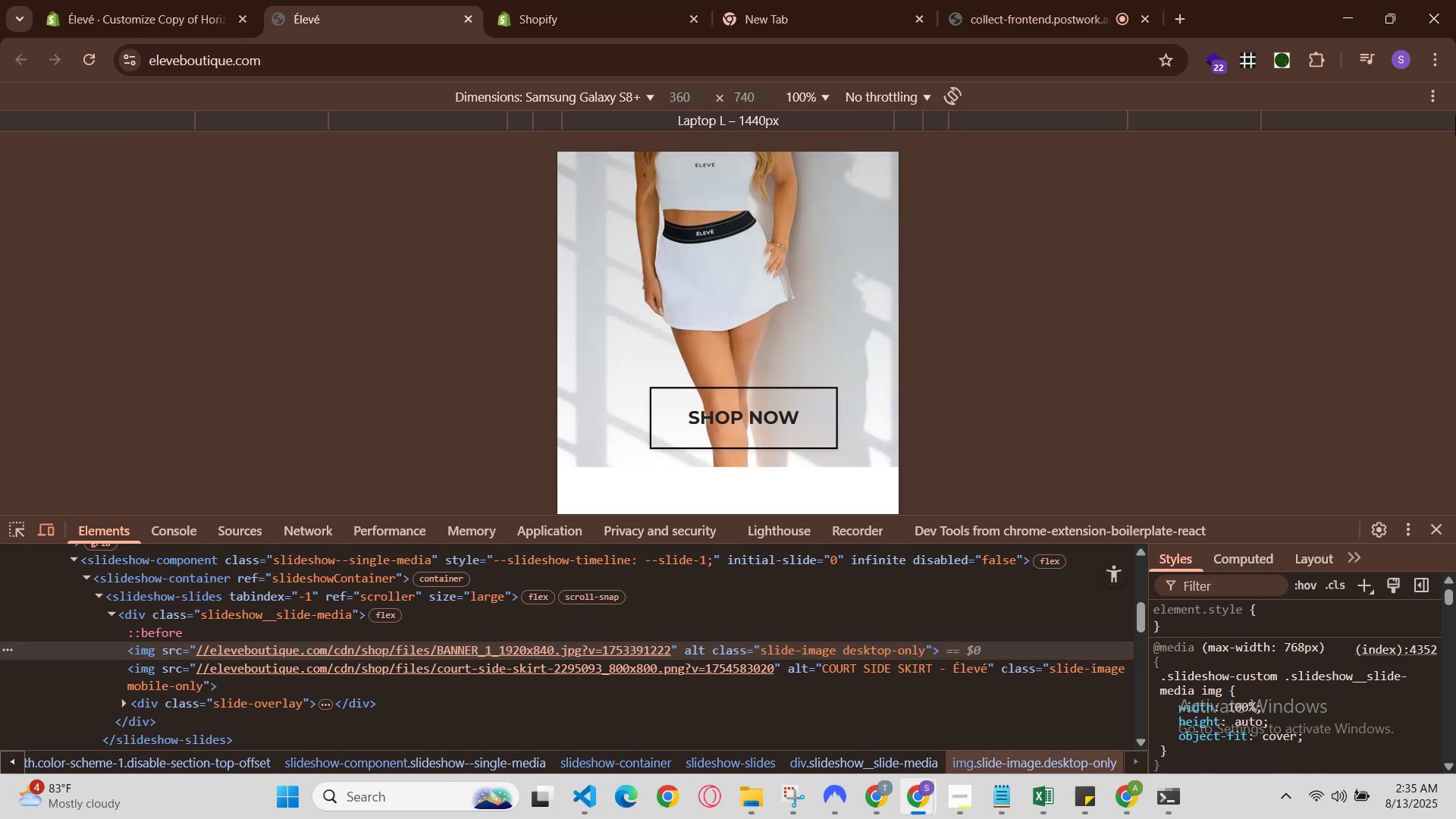 
left_click([1429, 93])
 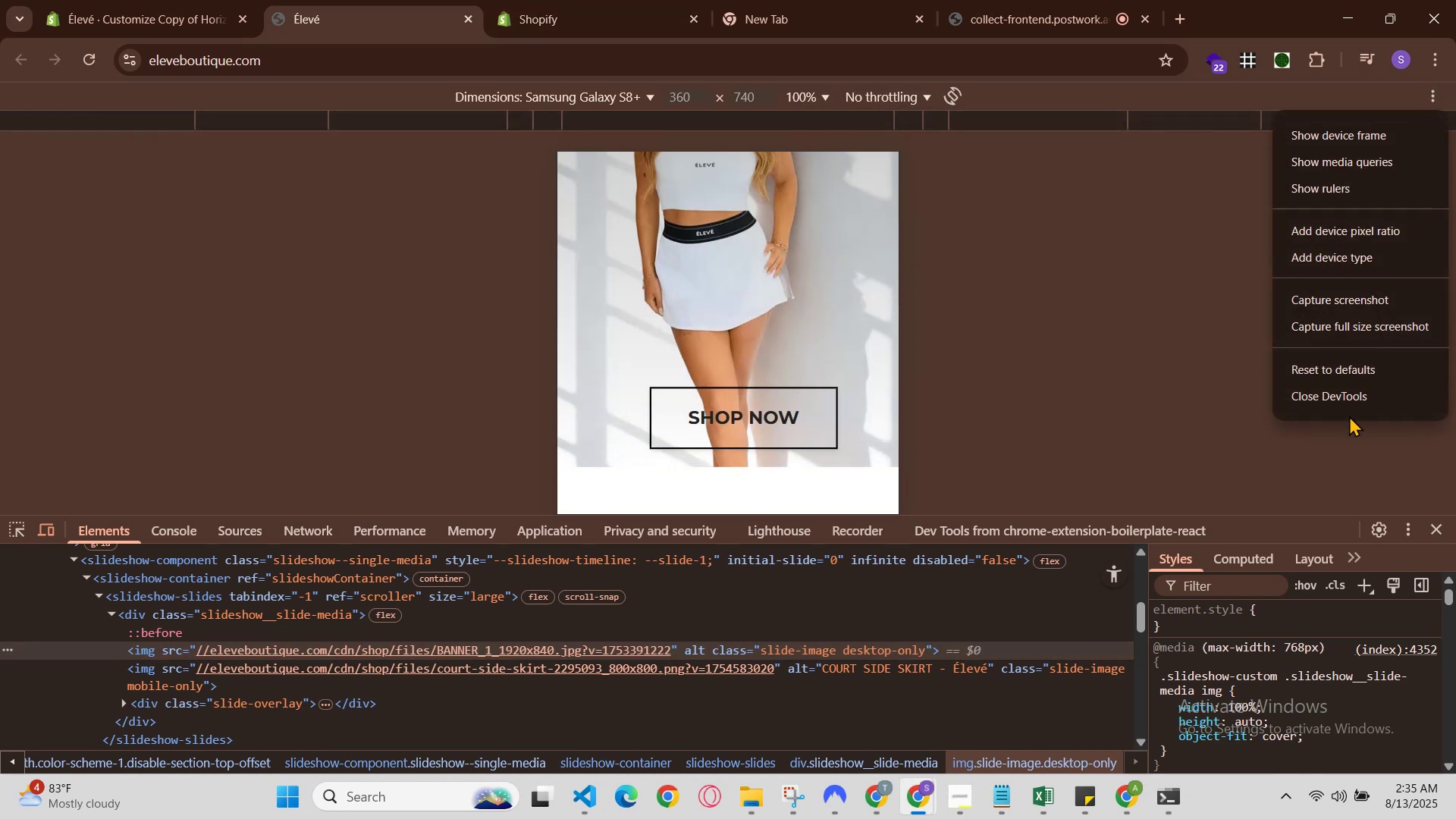 
left_click([1345, 399])
 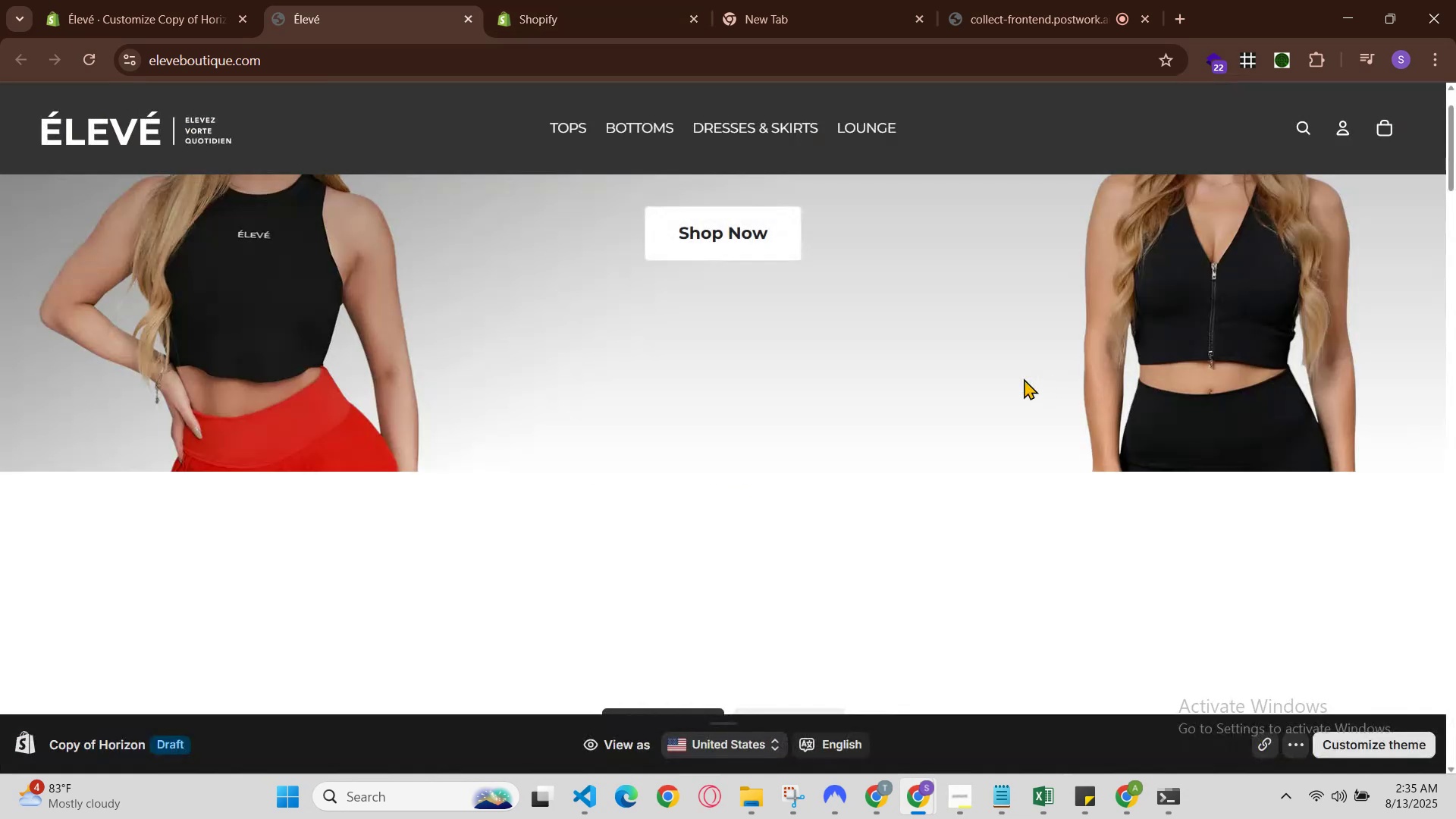 
scroll: coordinate [983, 375], scroll_direction: up, amount: 3.0
 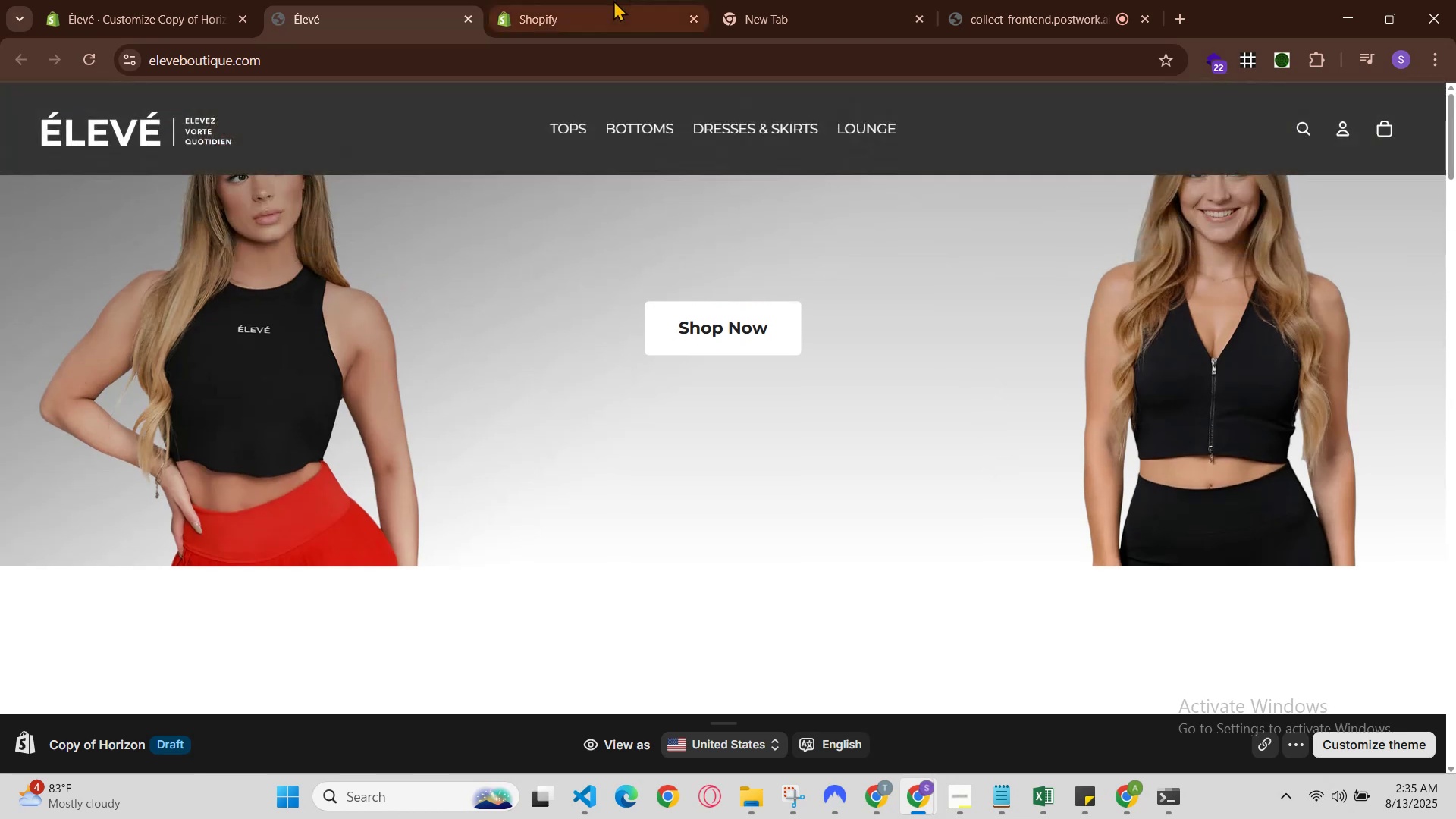 
left_click([607, 0])
 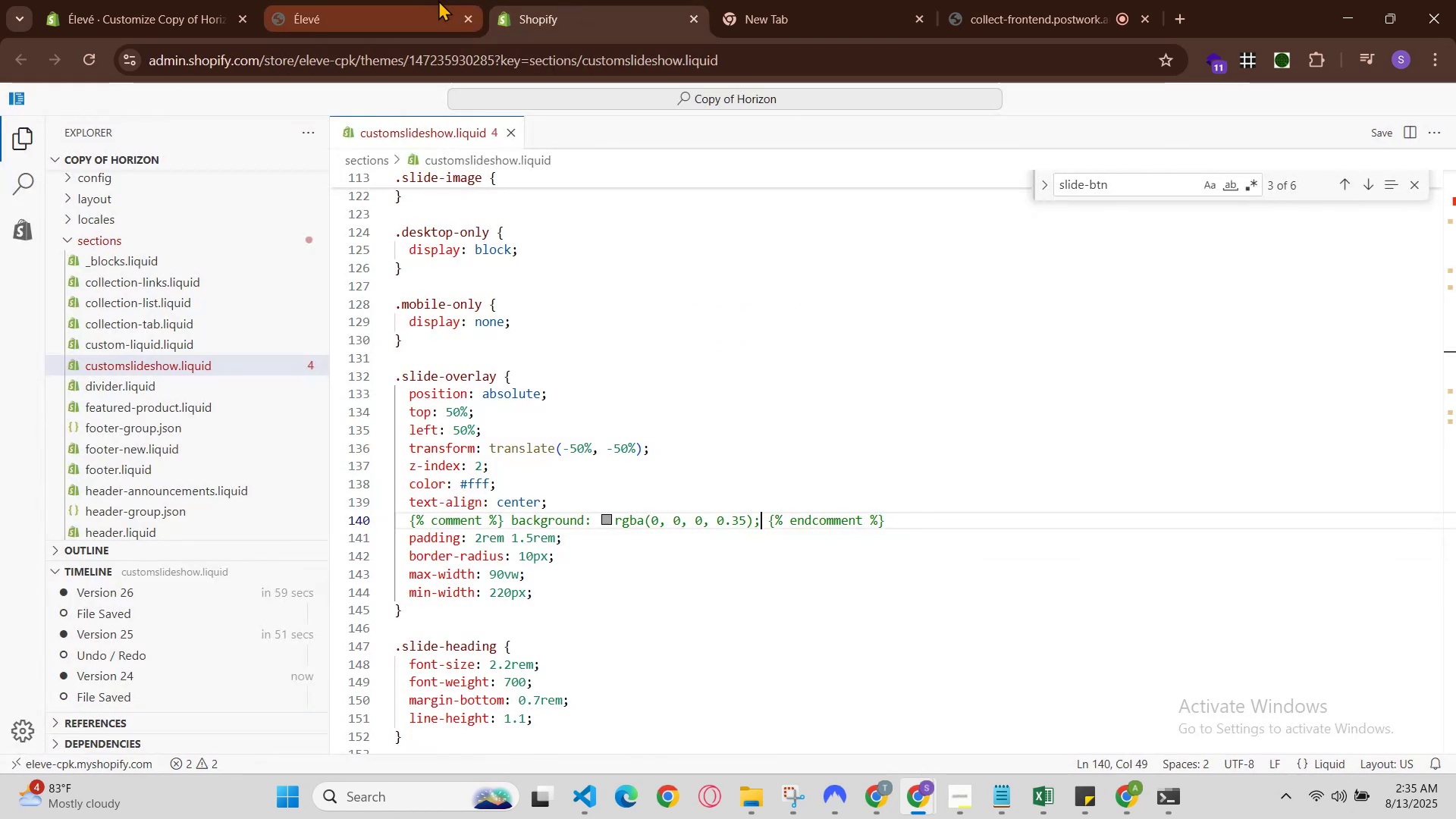 
key(Control+Z)
 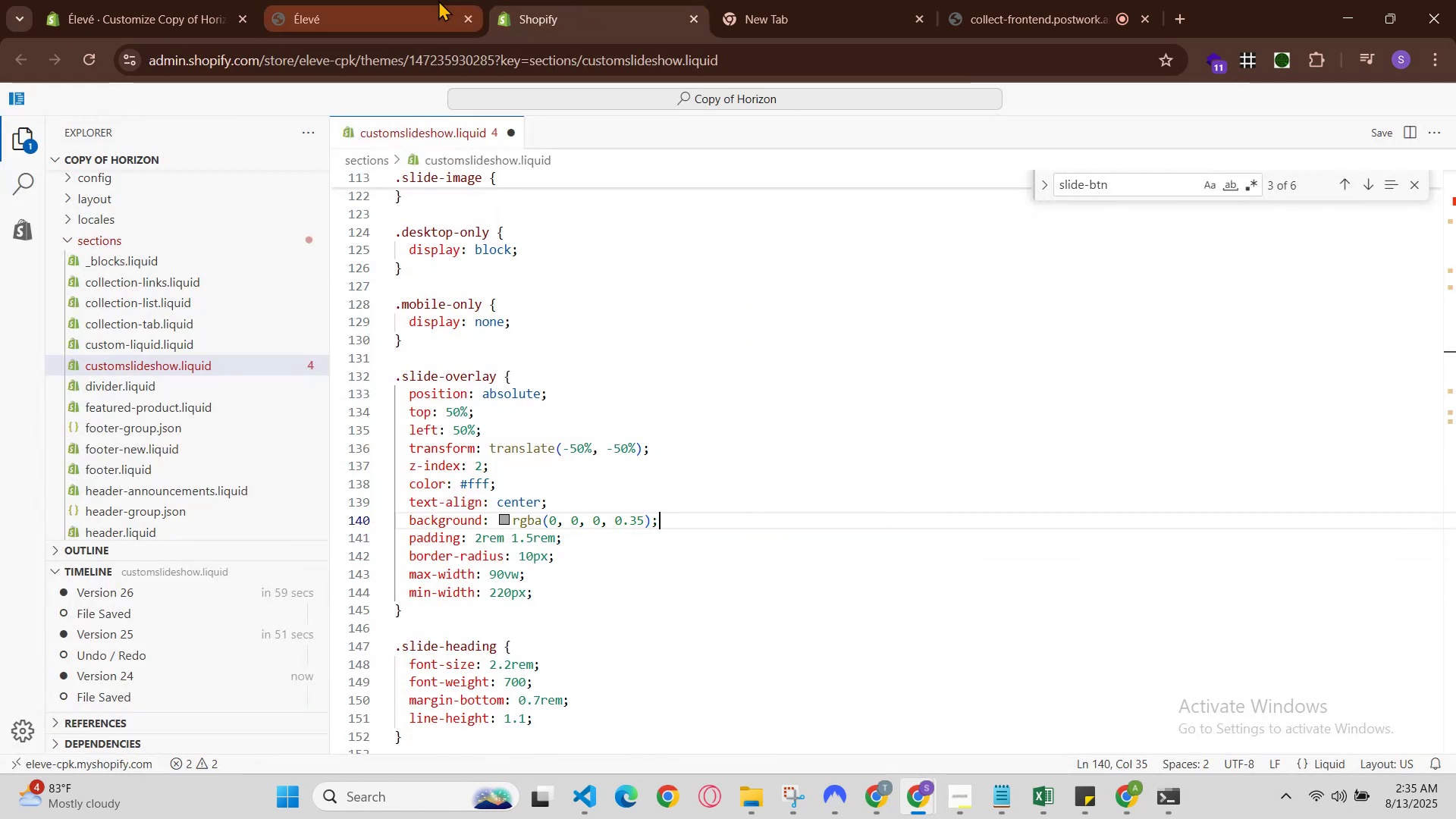 
hold_key(key=ControlLeft, duration=0.63)
 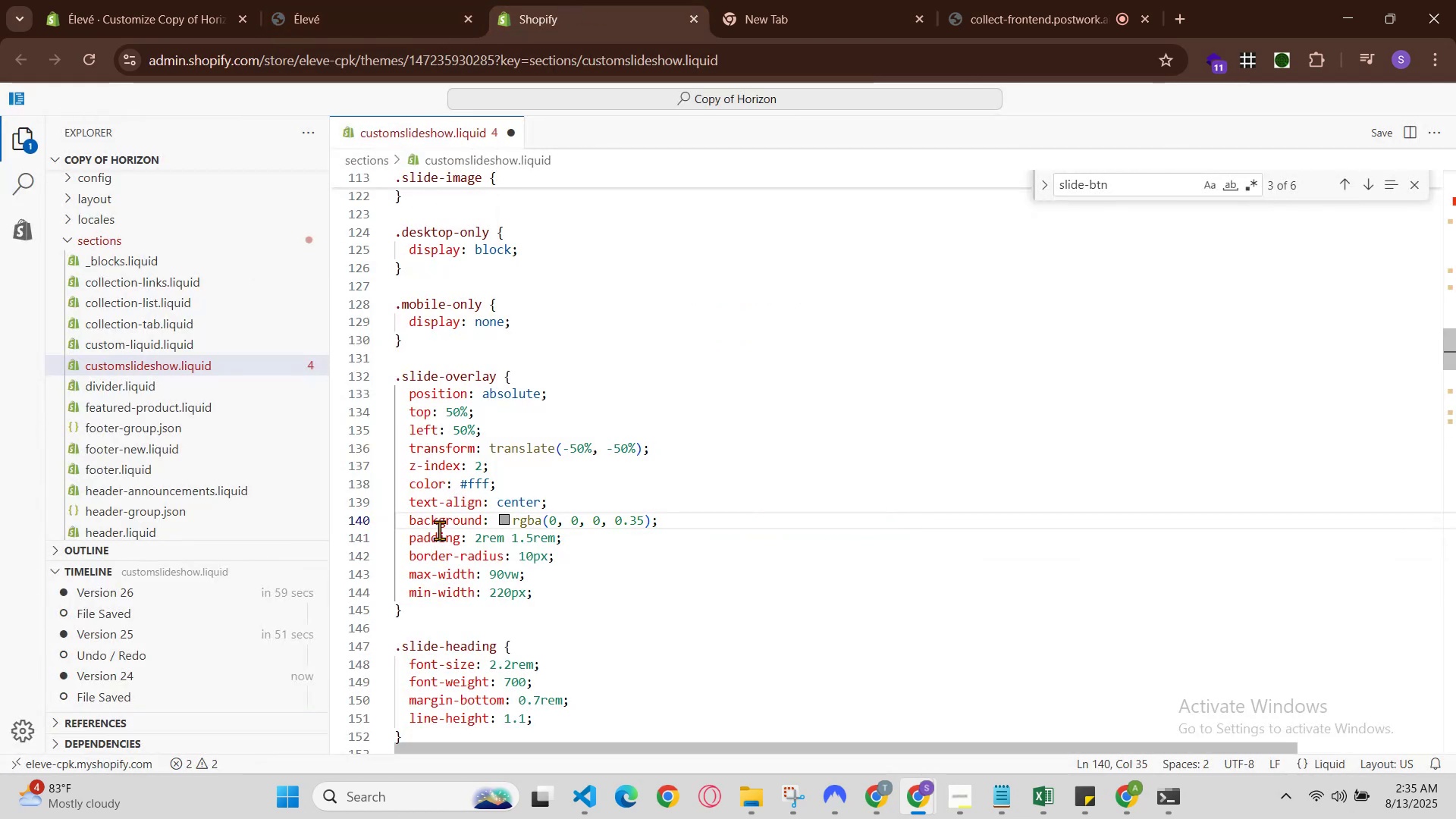 
hold_key(key=S, duration=0.41)
 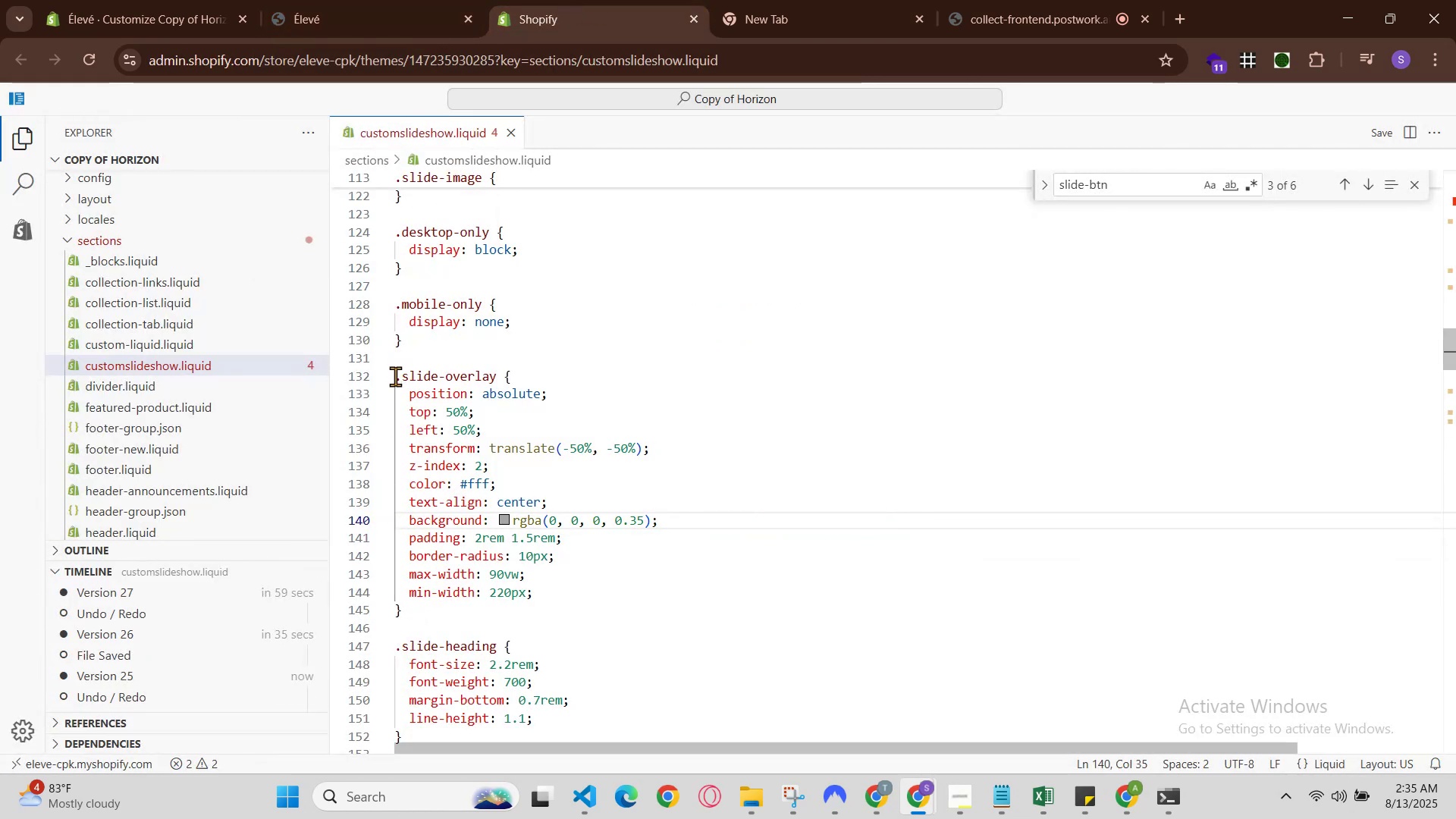 
left_click_drag(start_coordinate=[397, 378], to_coordinate=[494, 628])
 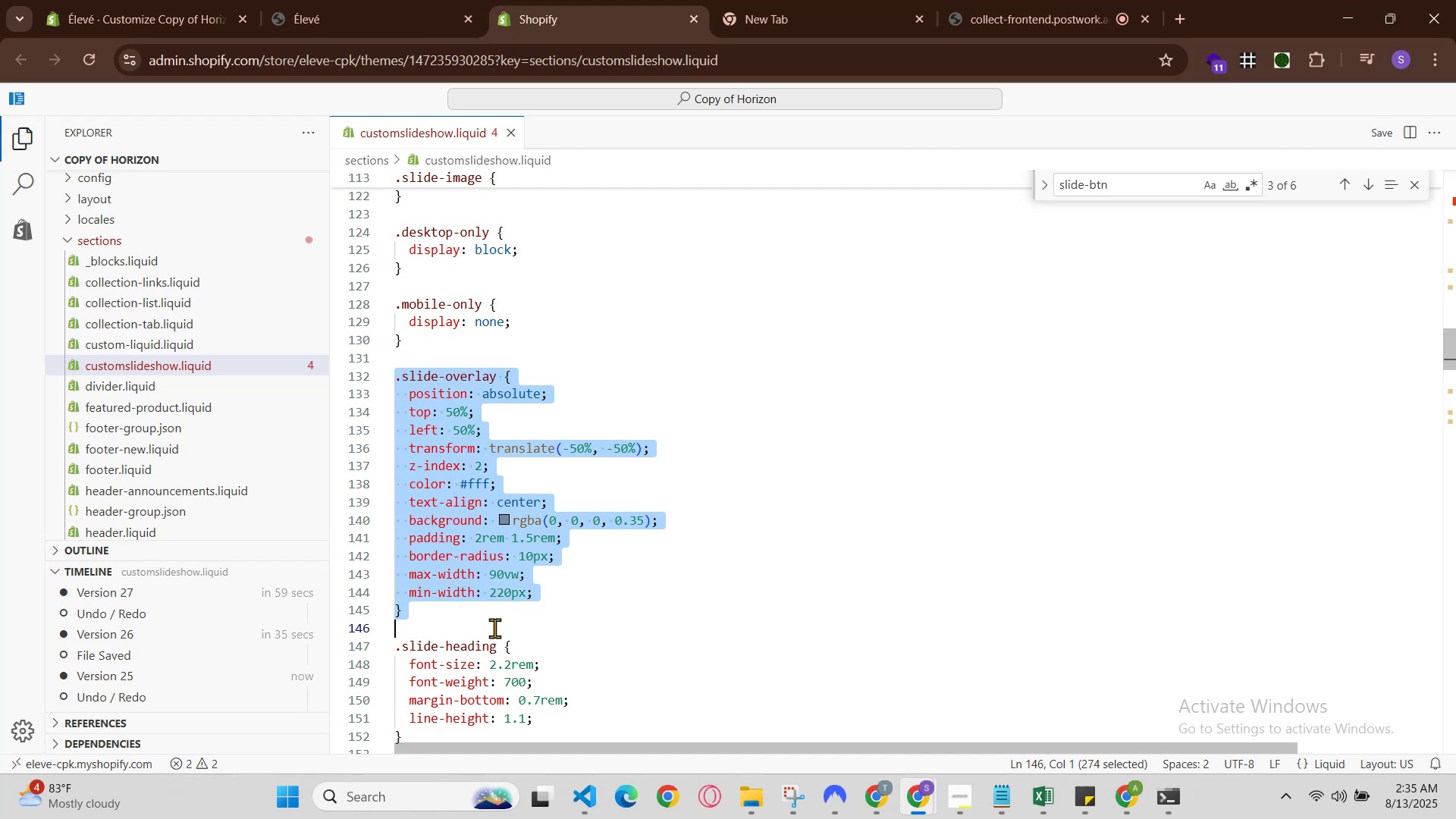 
key(Control+C)
 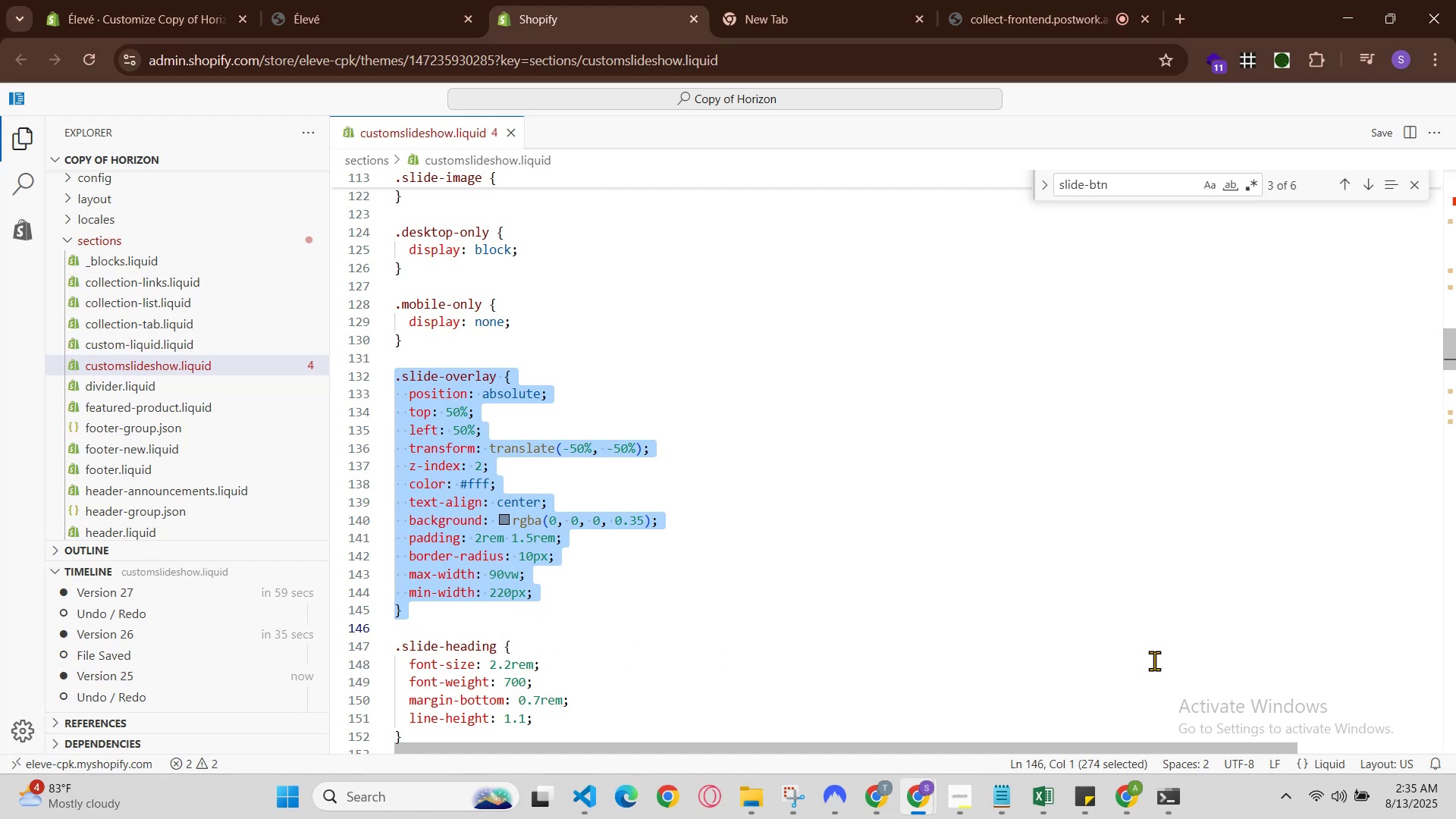 
scroll: coordinate [714, 566], scroll_direction: down, amount: 20.0
 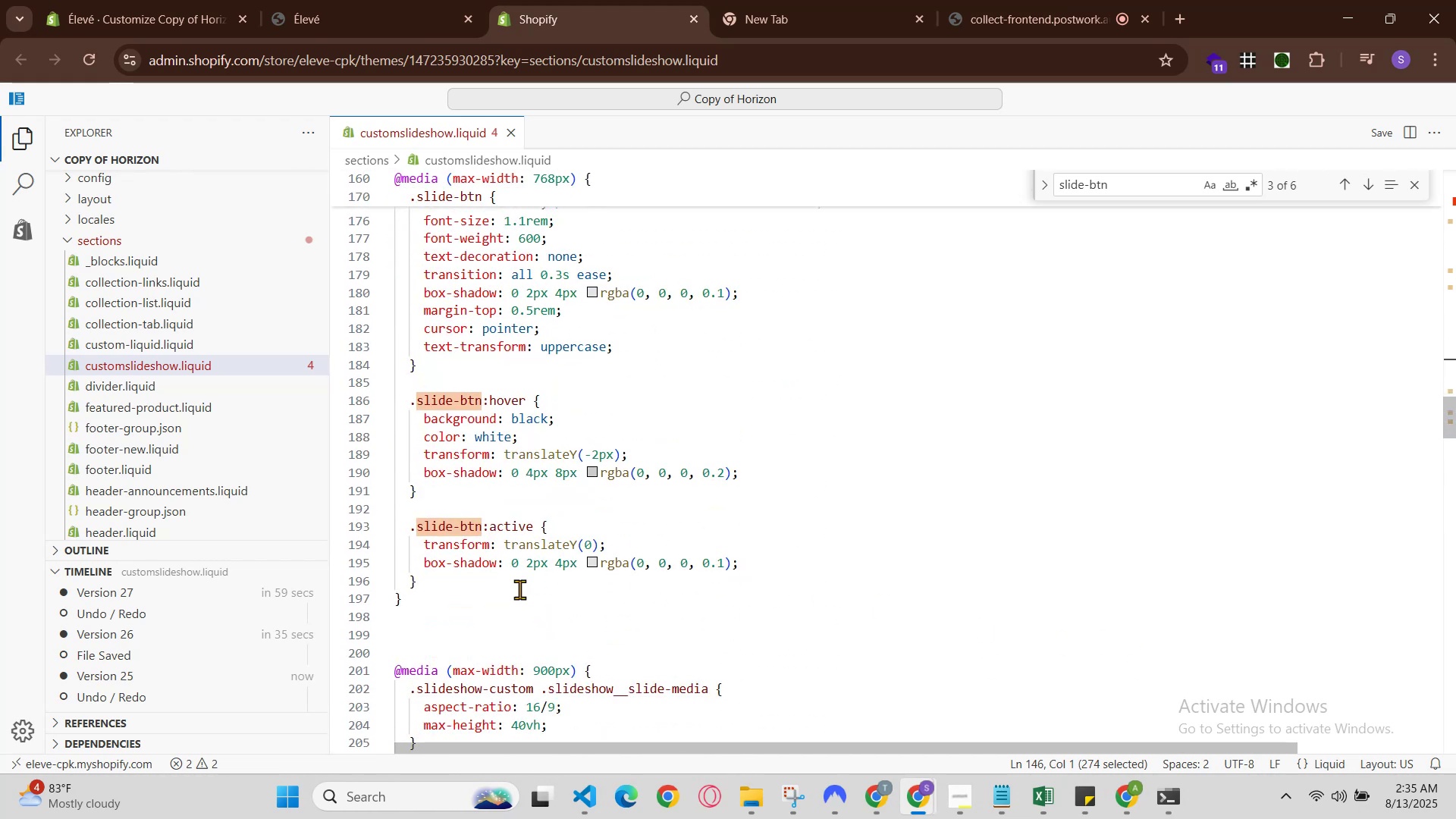 
left_click([474, 622])
 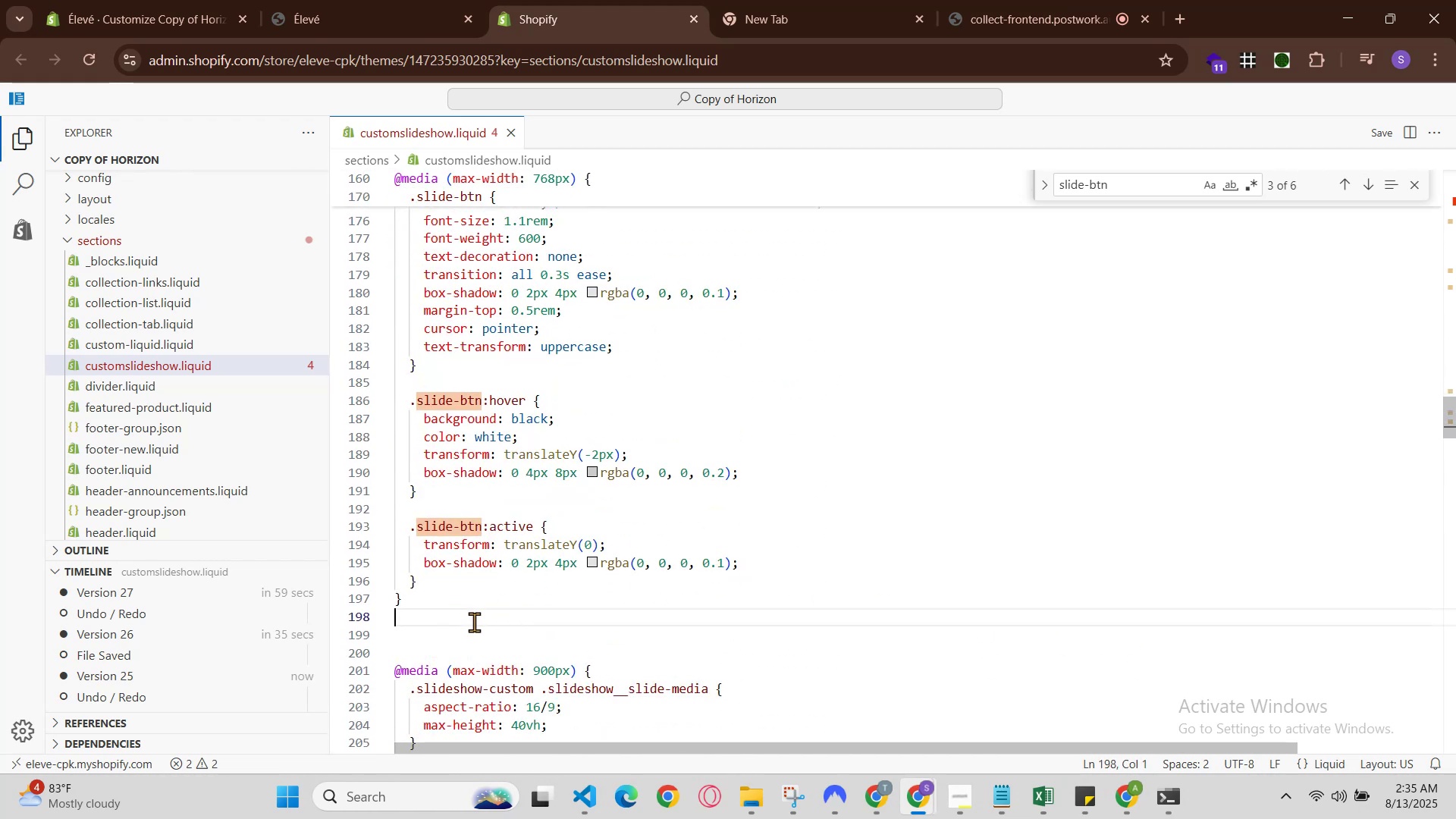 
key(Control+V)
 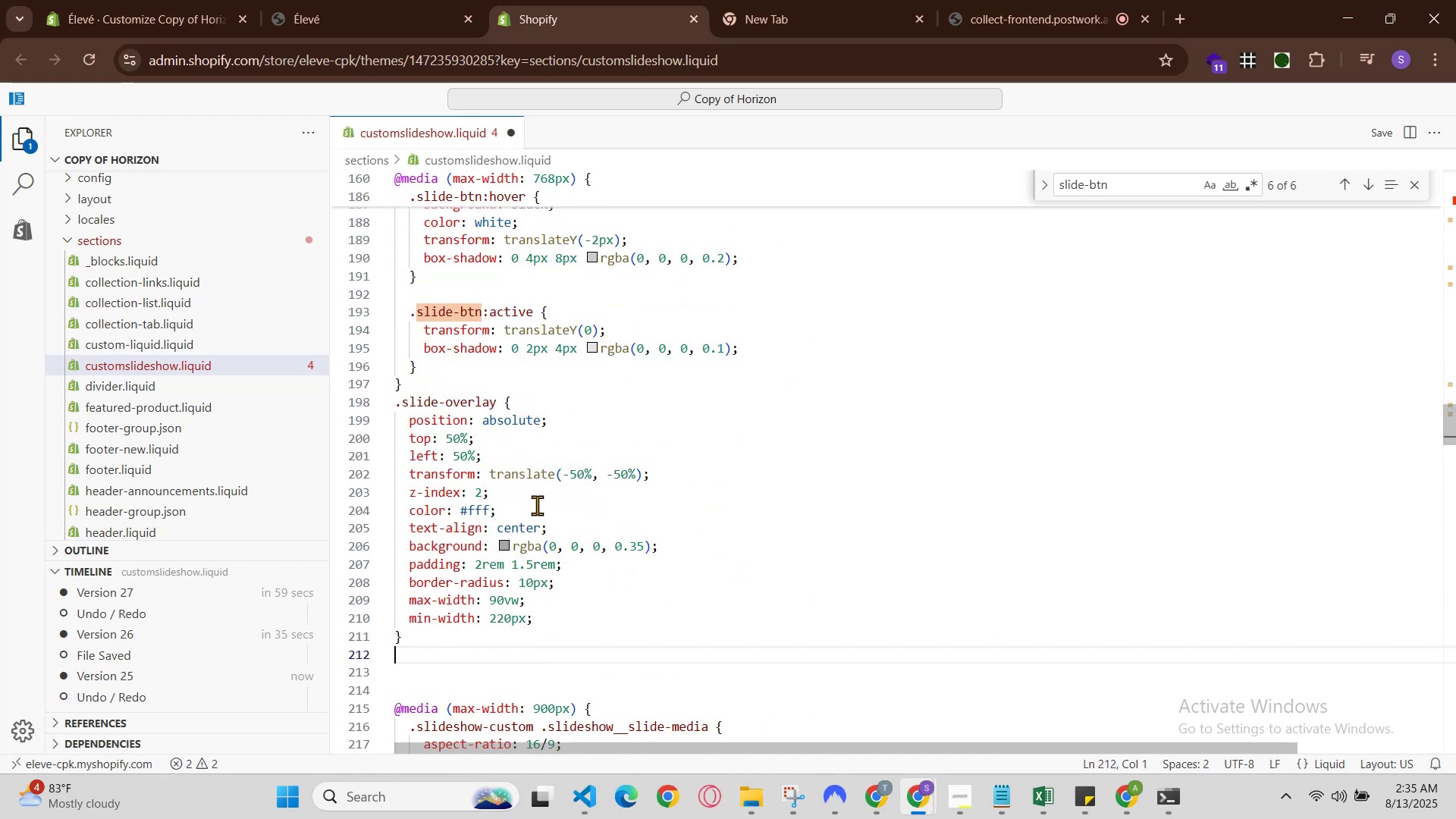 
wait(5.43)
 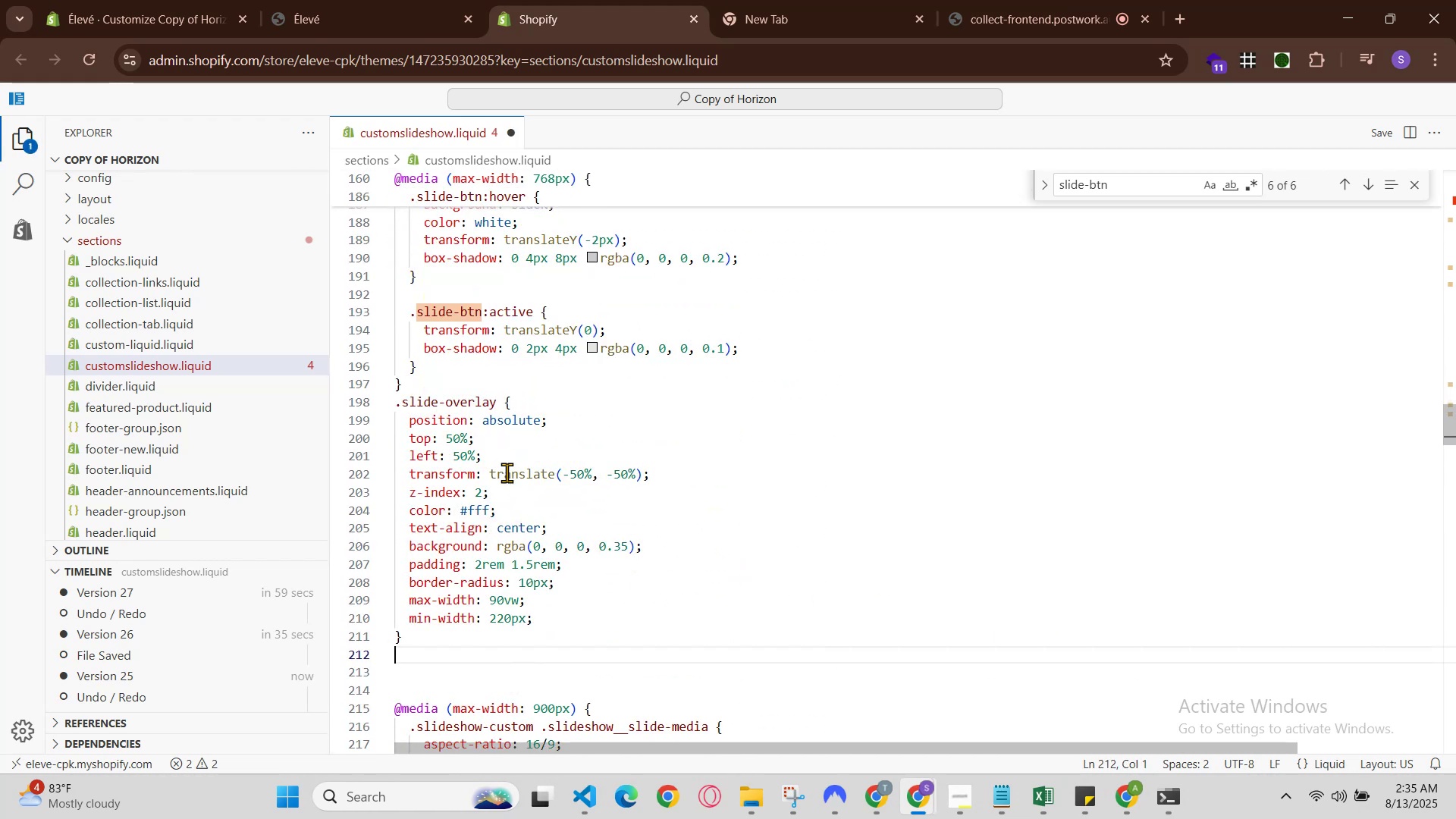 
left_click_drag(start_coordinate=[554, 529], to_coordinate=[406, 429])
 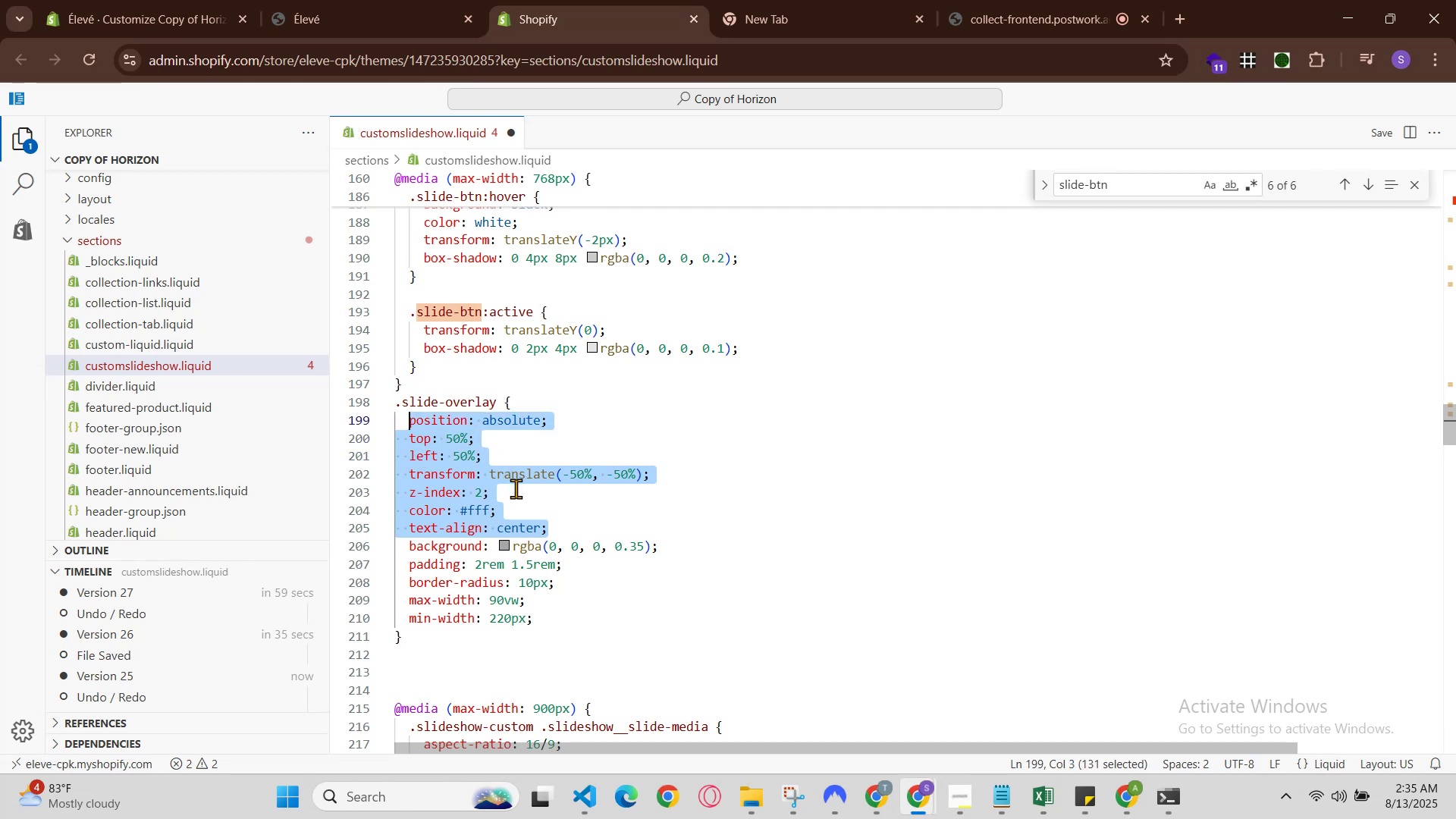 
key(Backspace)
 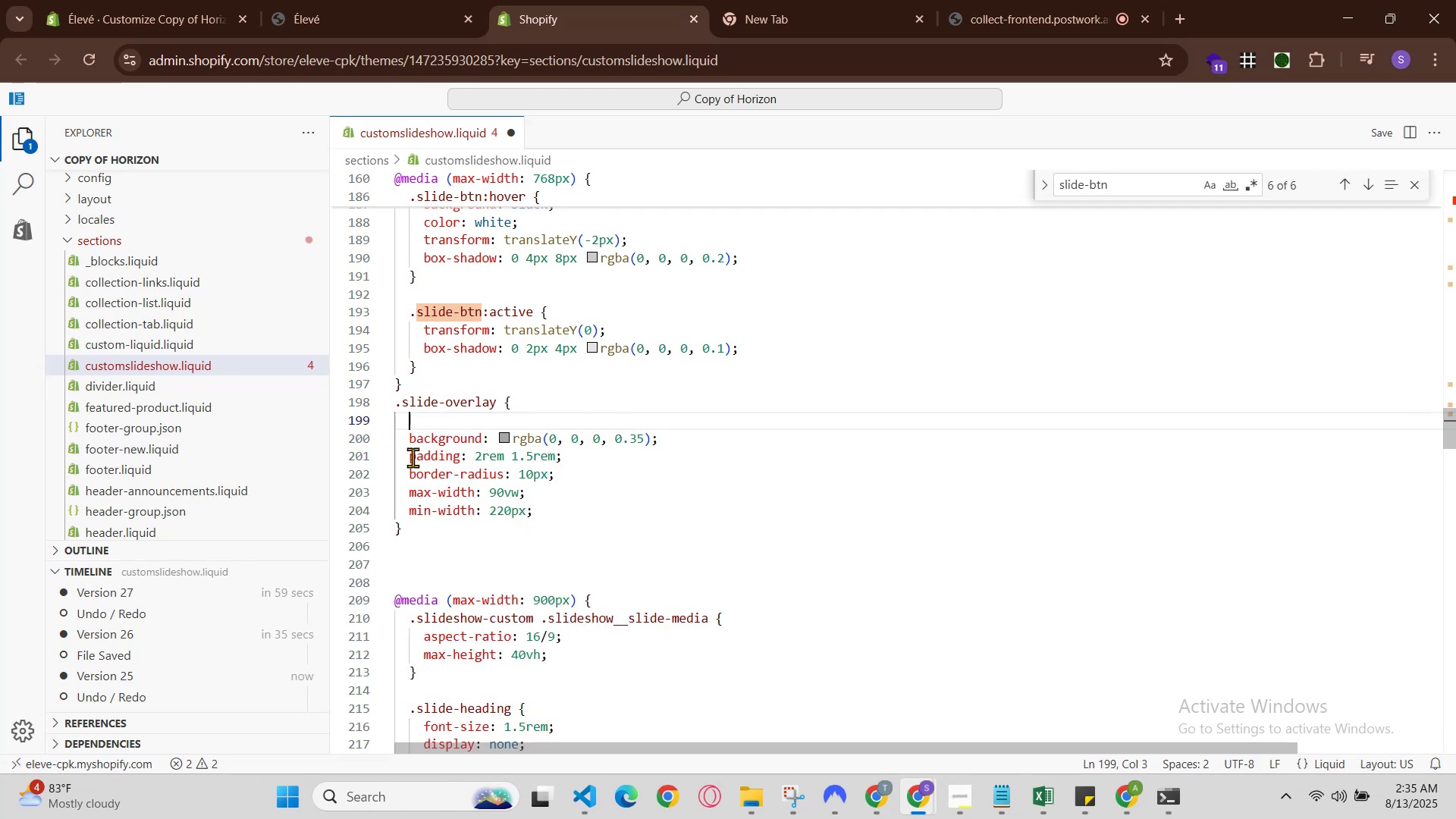 
left_click_drag(start_coordinate=[409, 457], to_coordinate=[557, 516])
 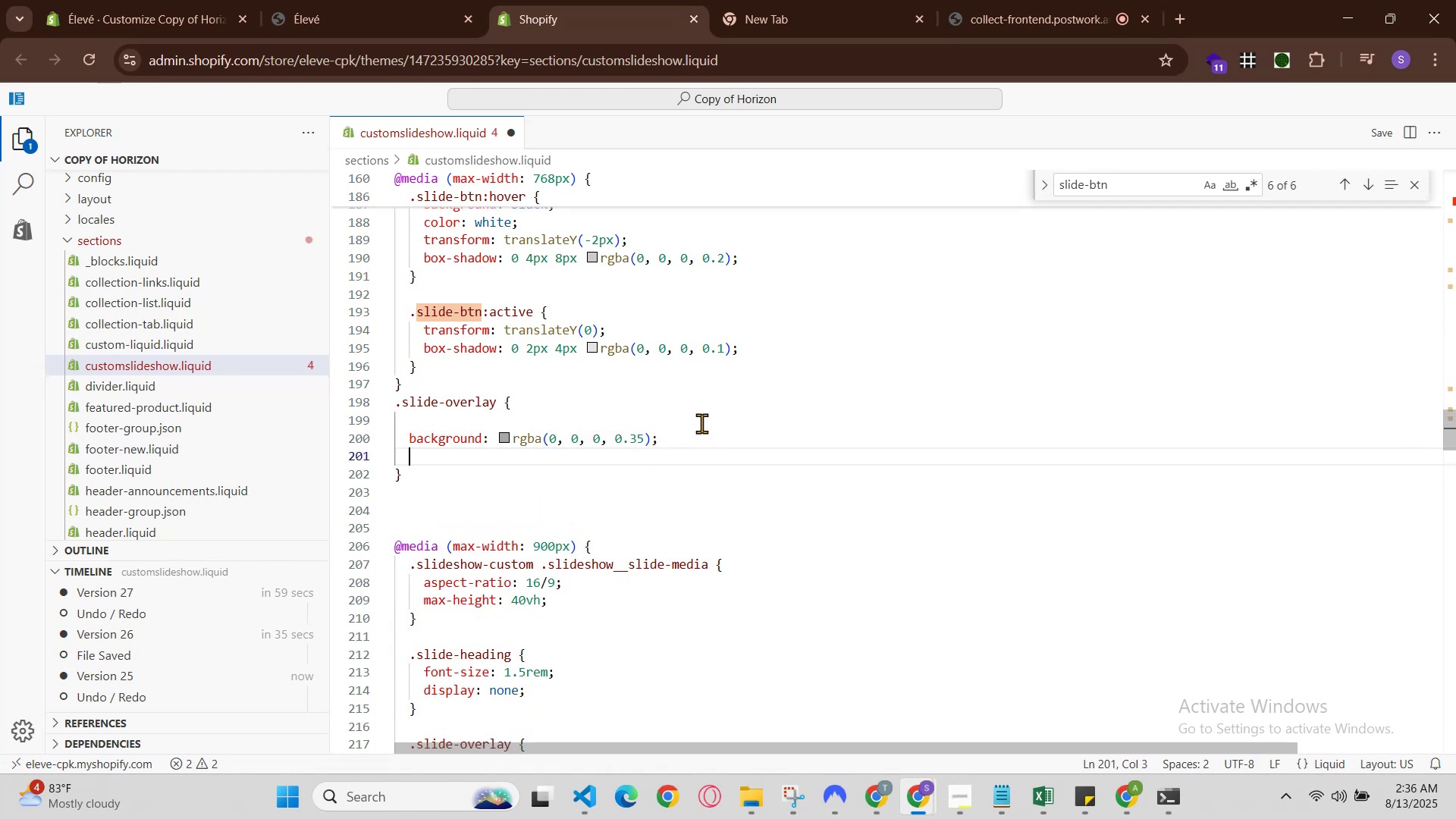 
key(Backspace)
 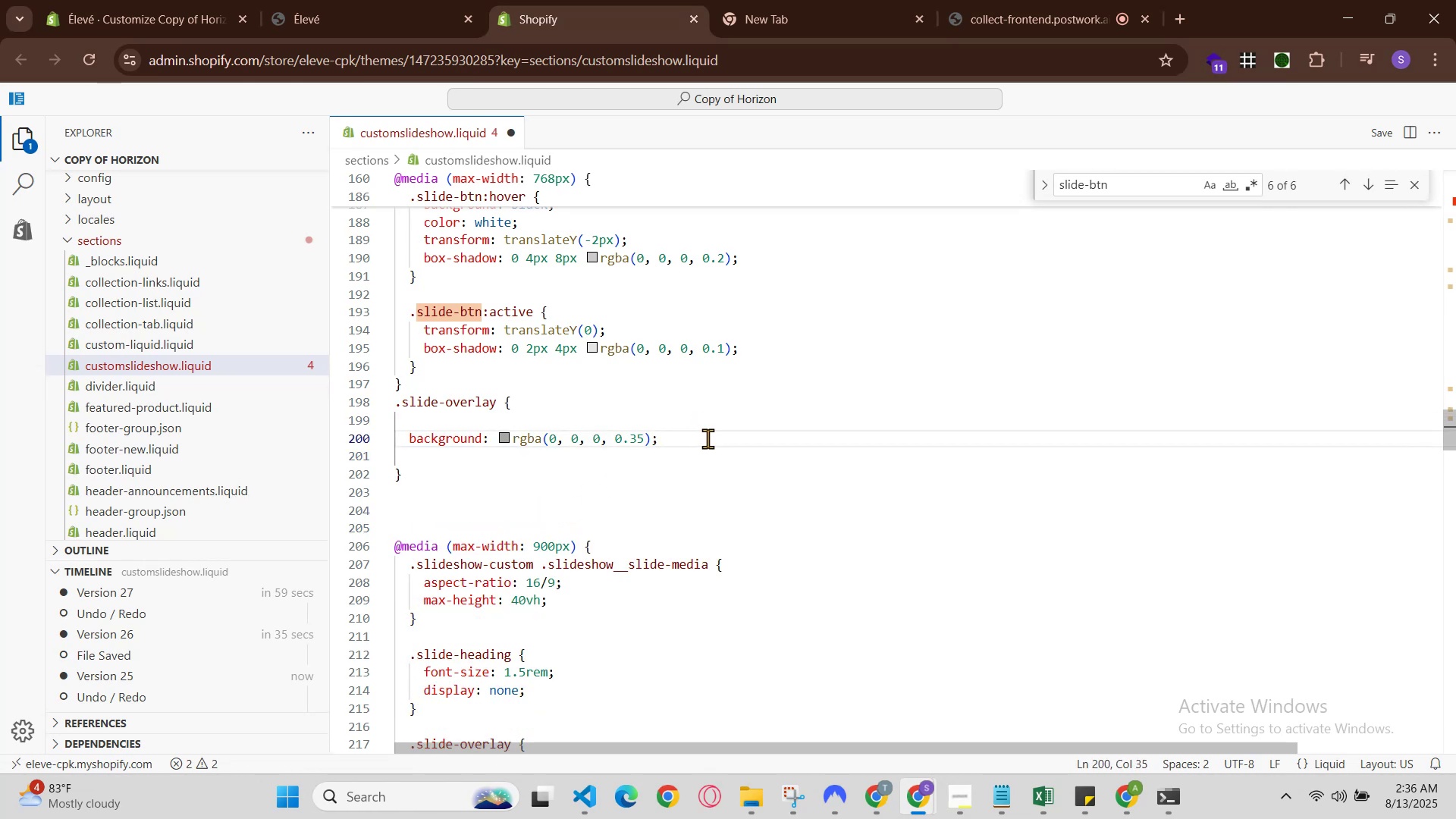 
key(Control+Slash)
 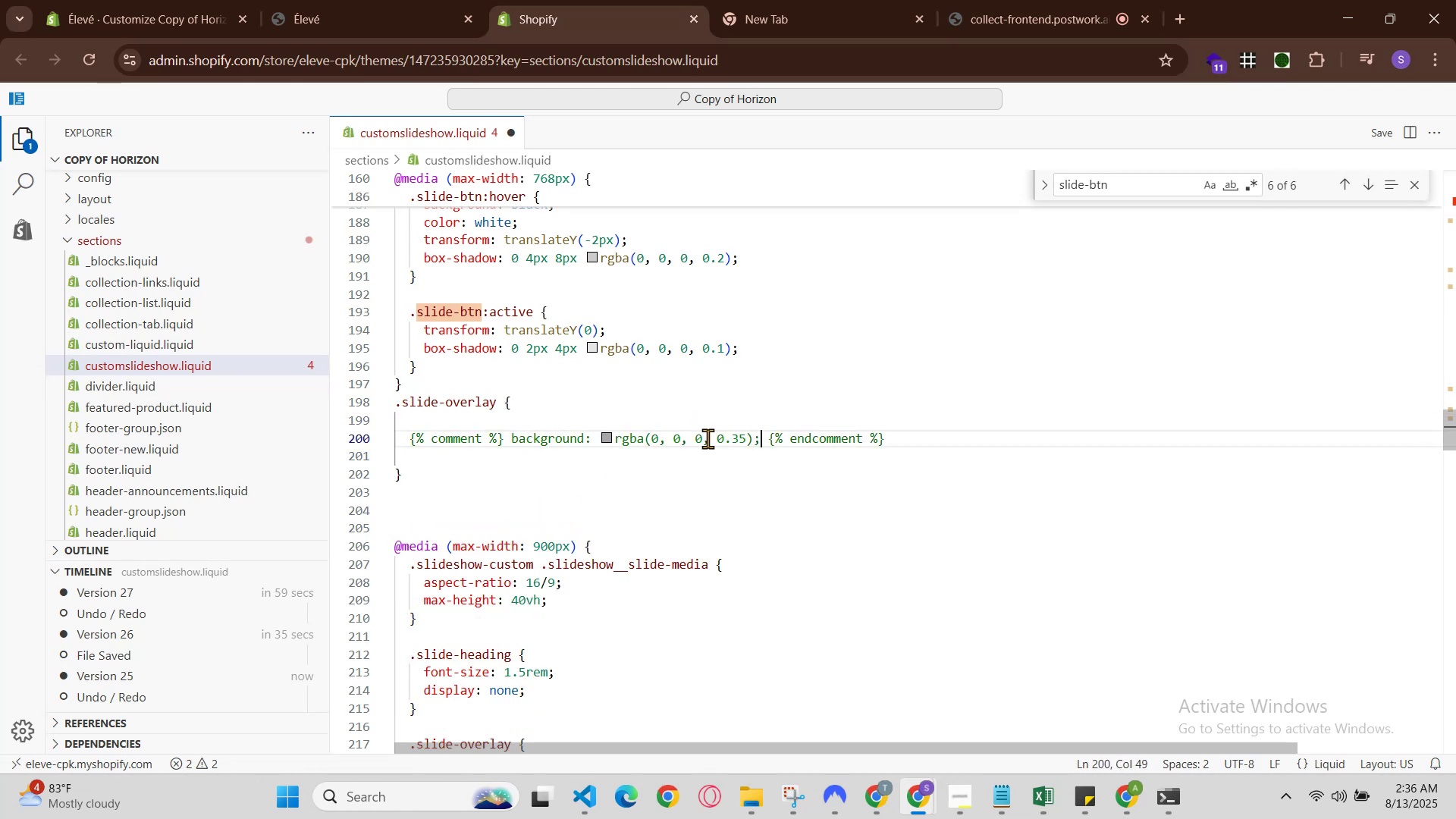 
hold_key(key=ControlLeft, duration=1.39)
 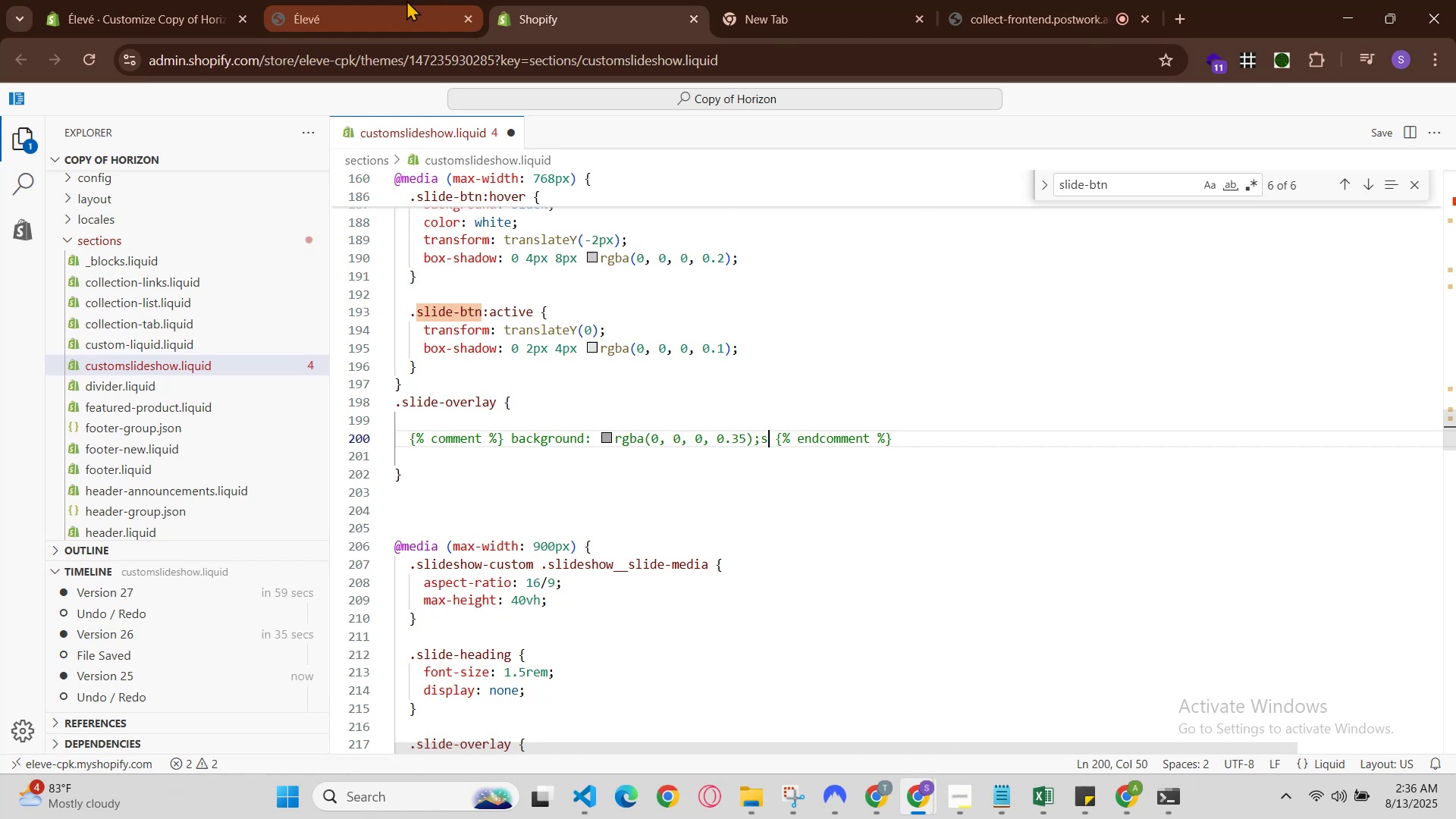 
hold_key(key=S, duration=0.54)
 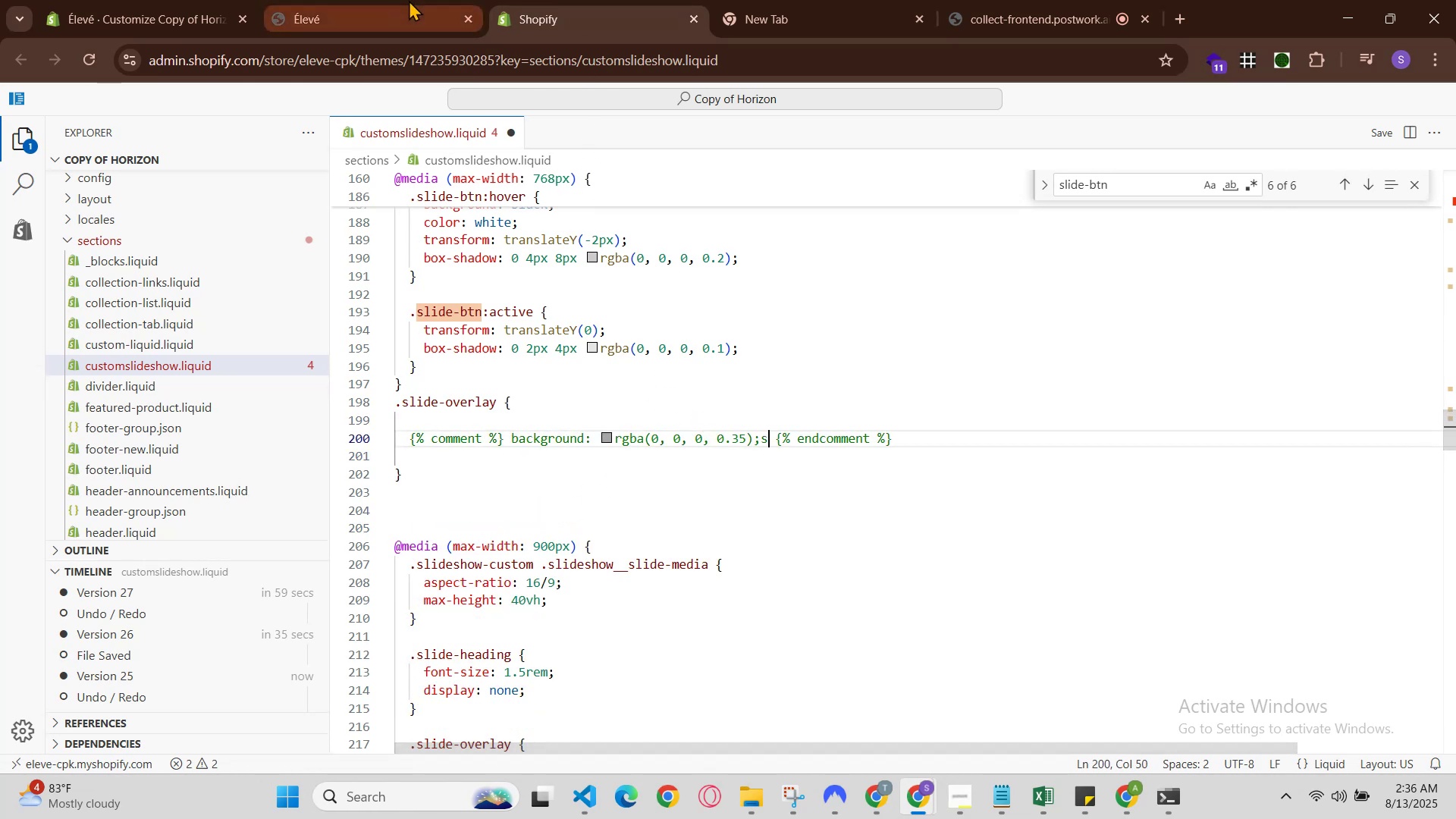 
double_click([406, 0])
 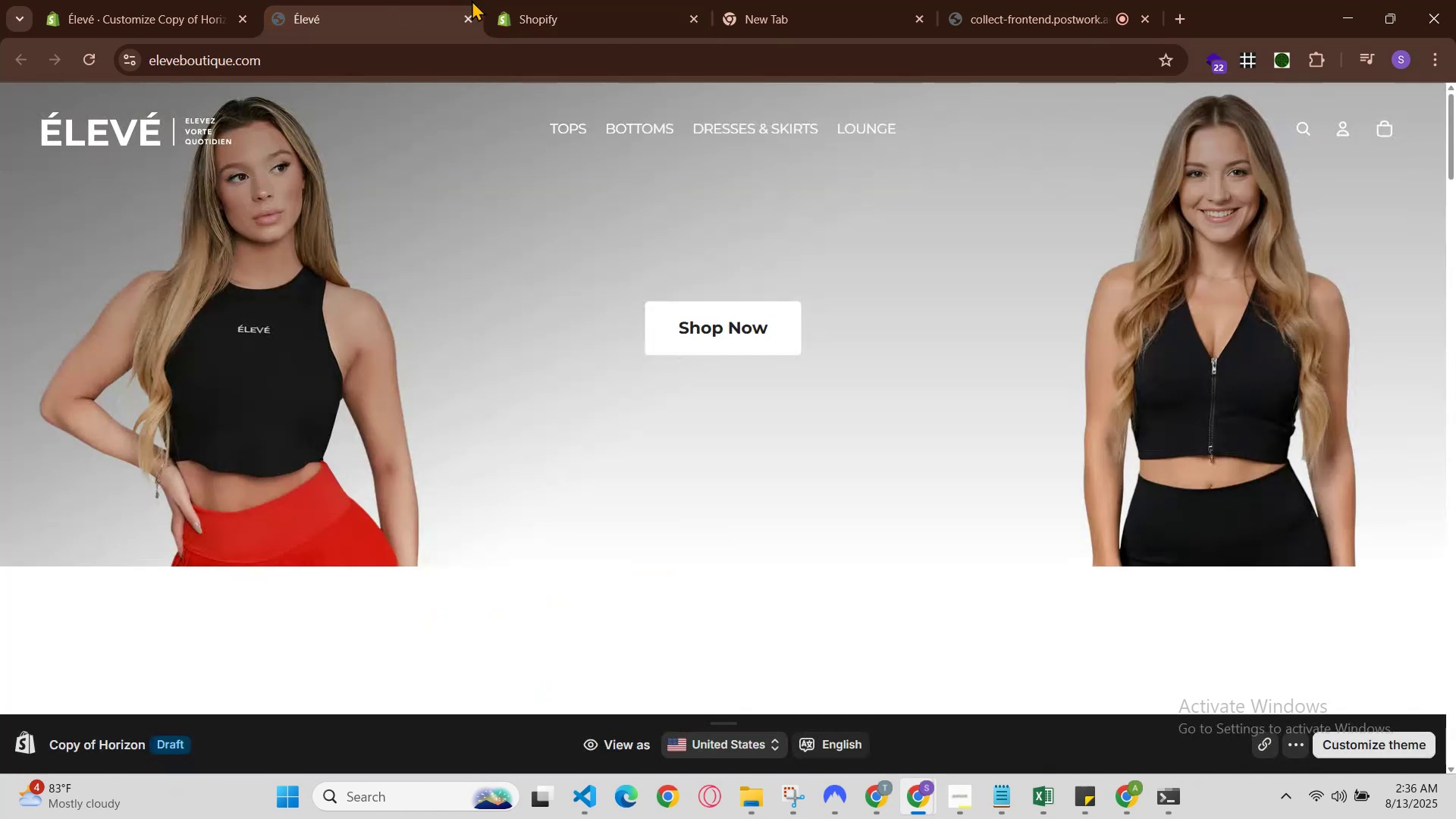 
left_click([534, 0])
 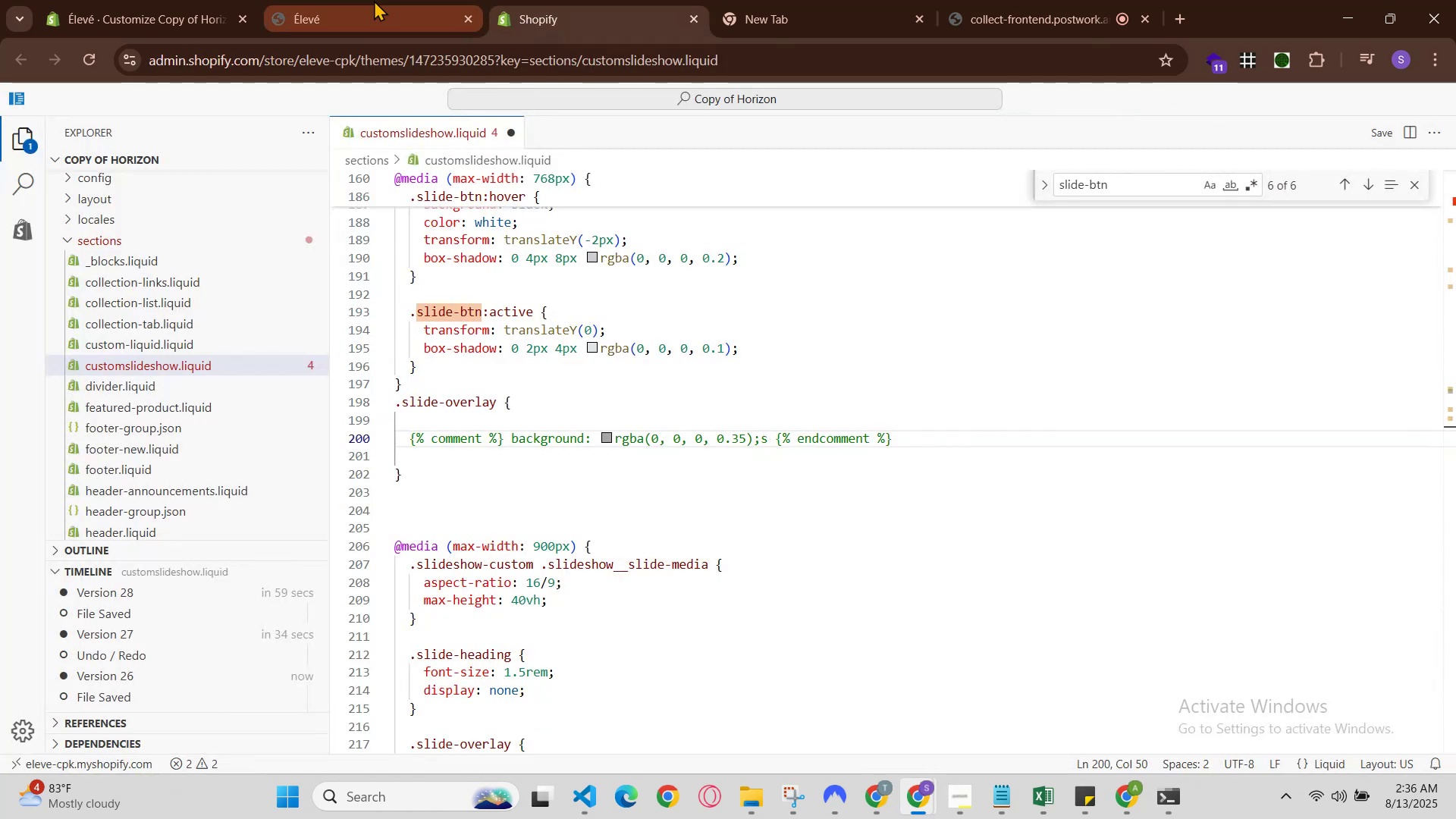 
key(Control+S)
 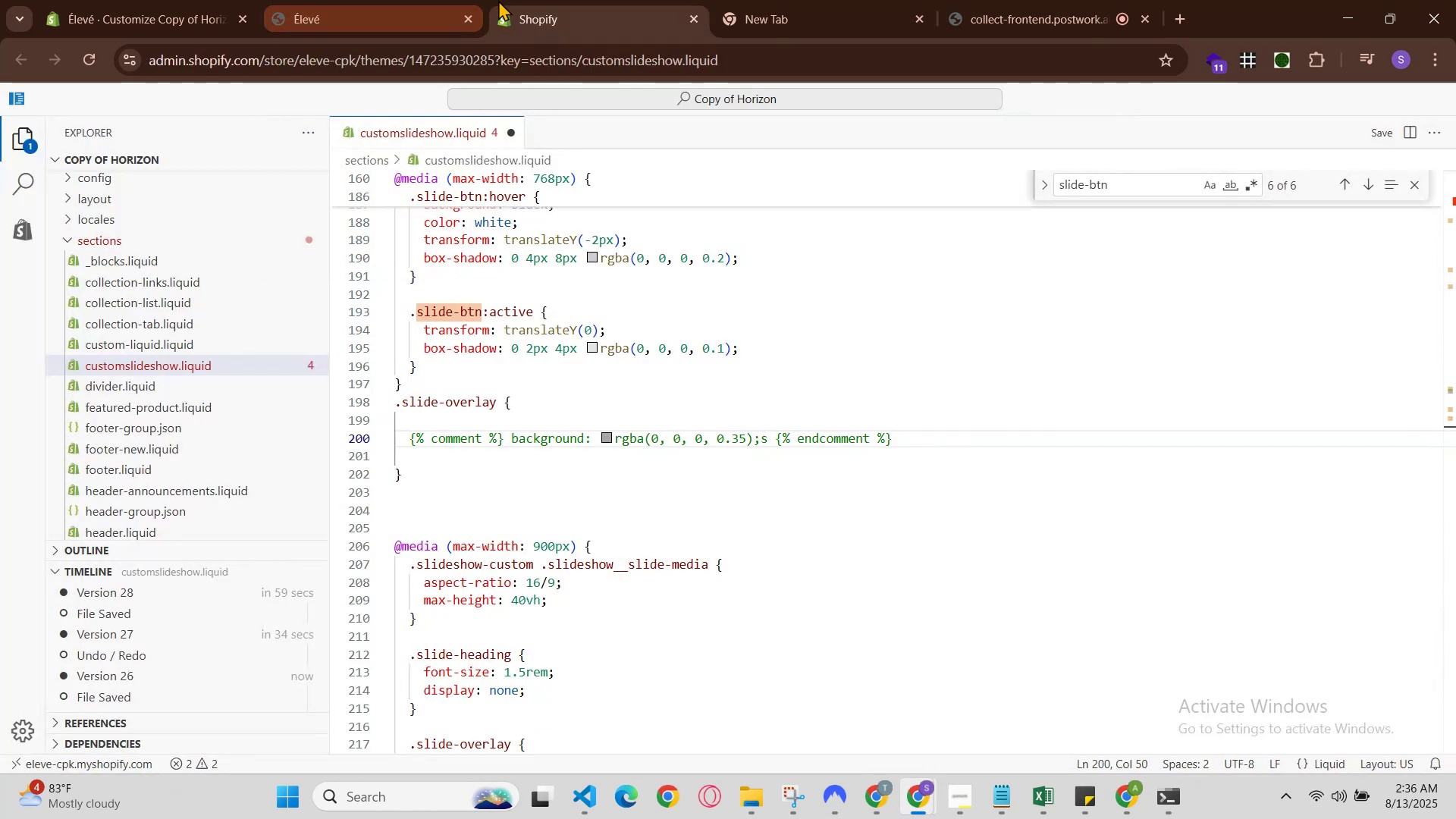 
hold_key(key=ControlLeft, duration=0.36)
 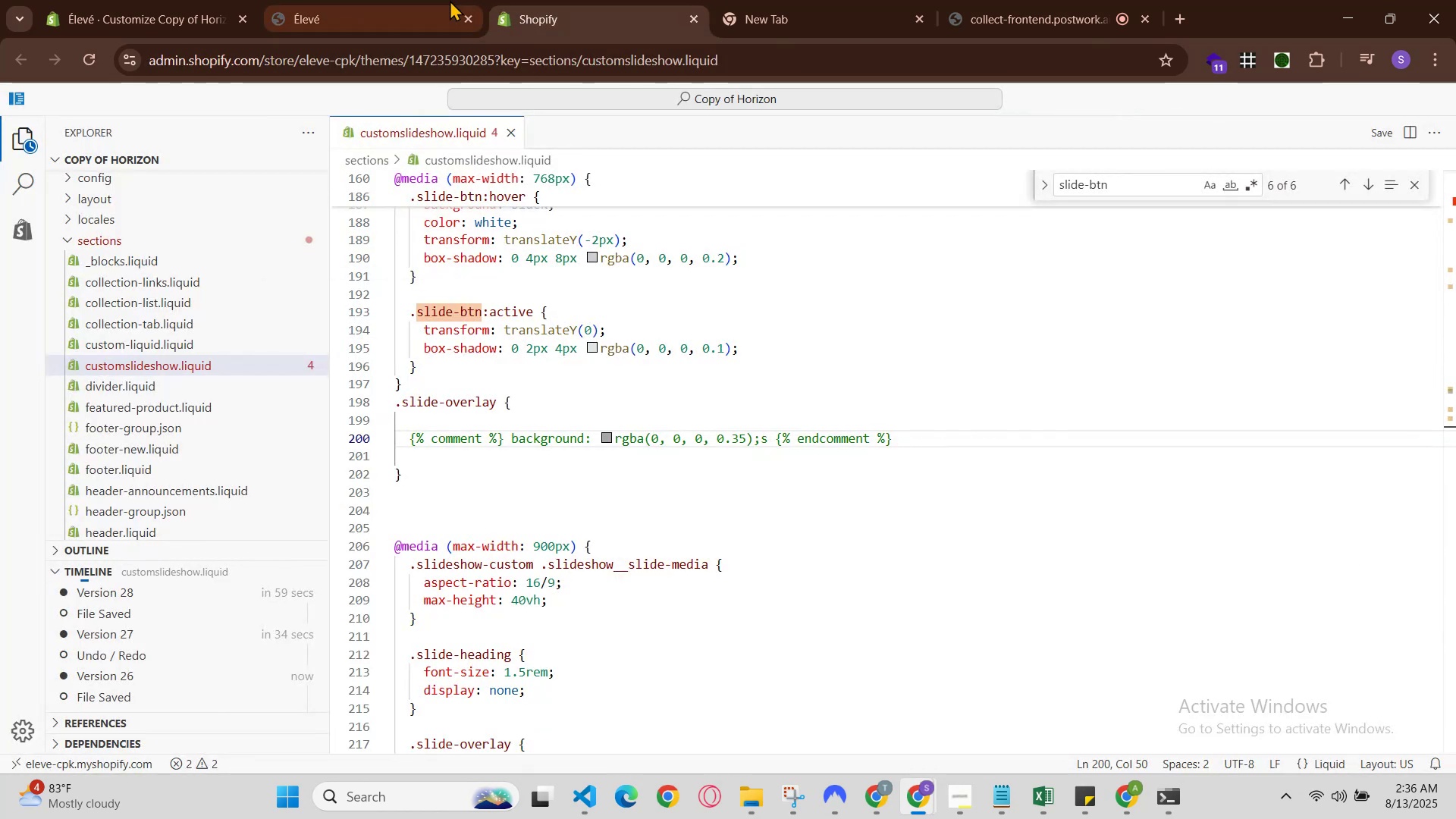 
left_click([441, 0])
 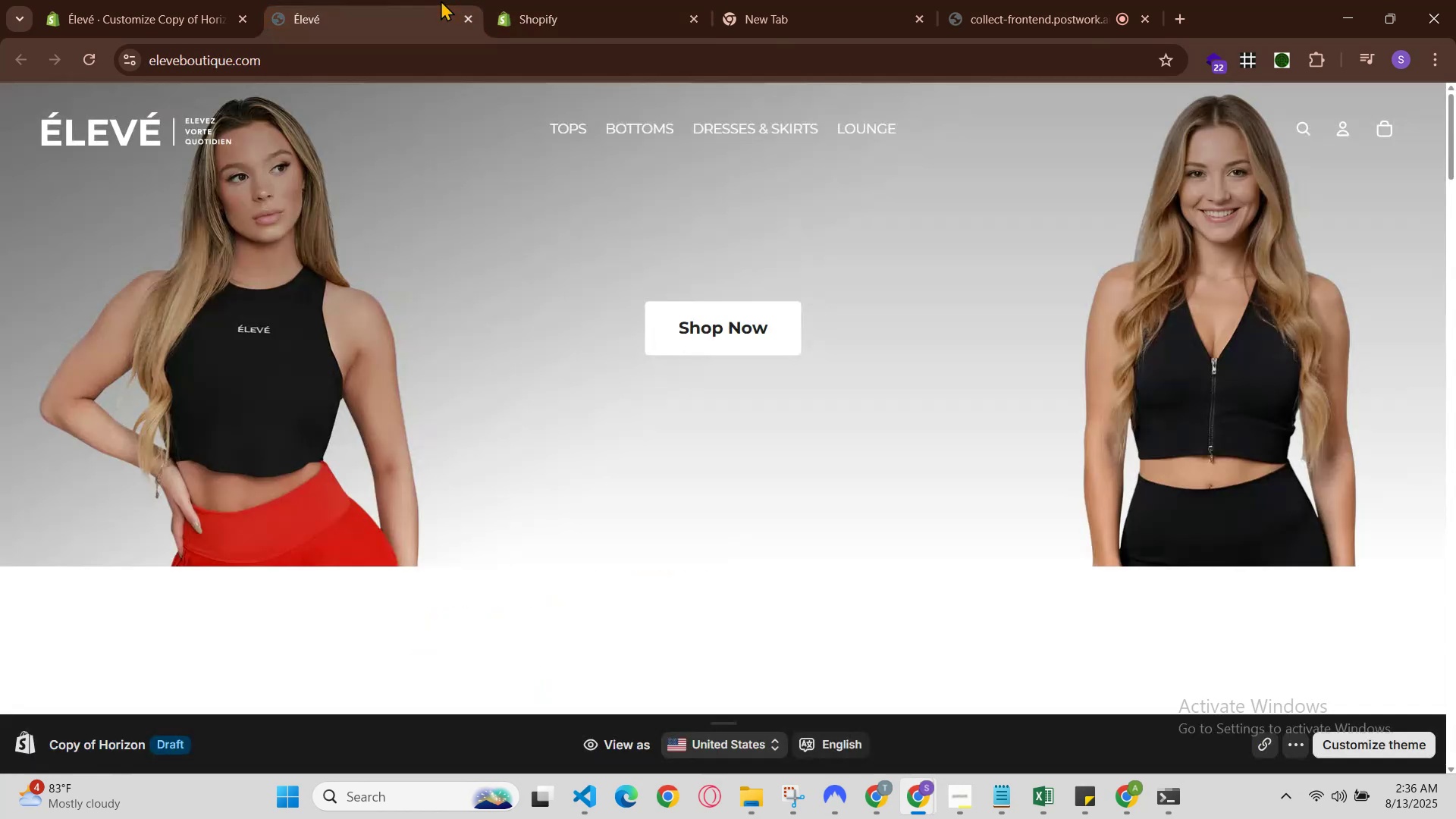 
key(Control+R)
 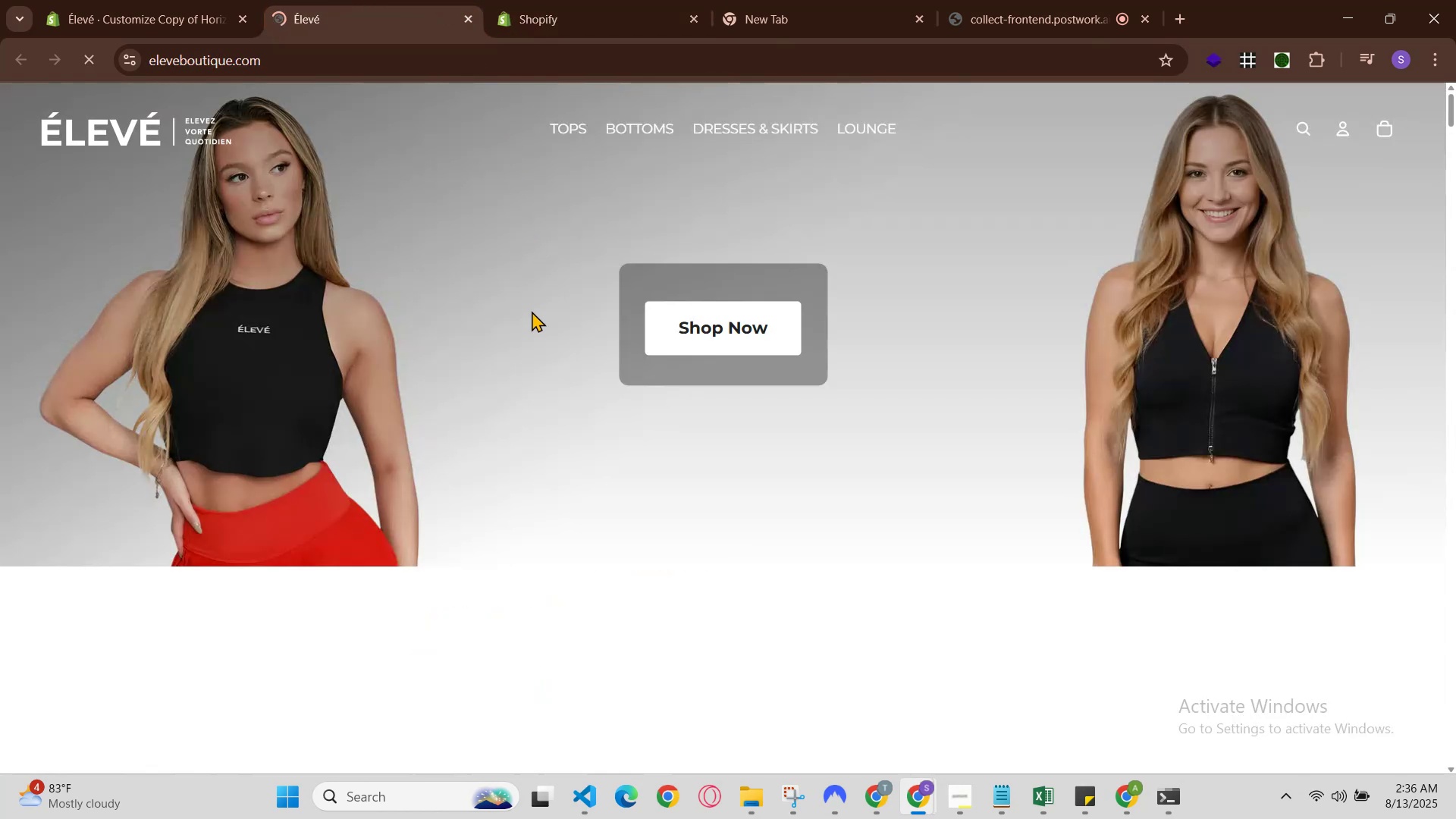 
right_click([566, 445])
 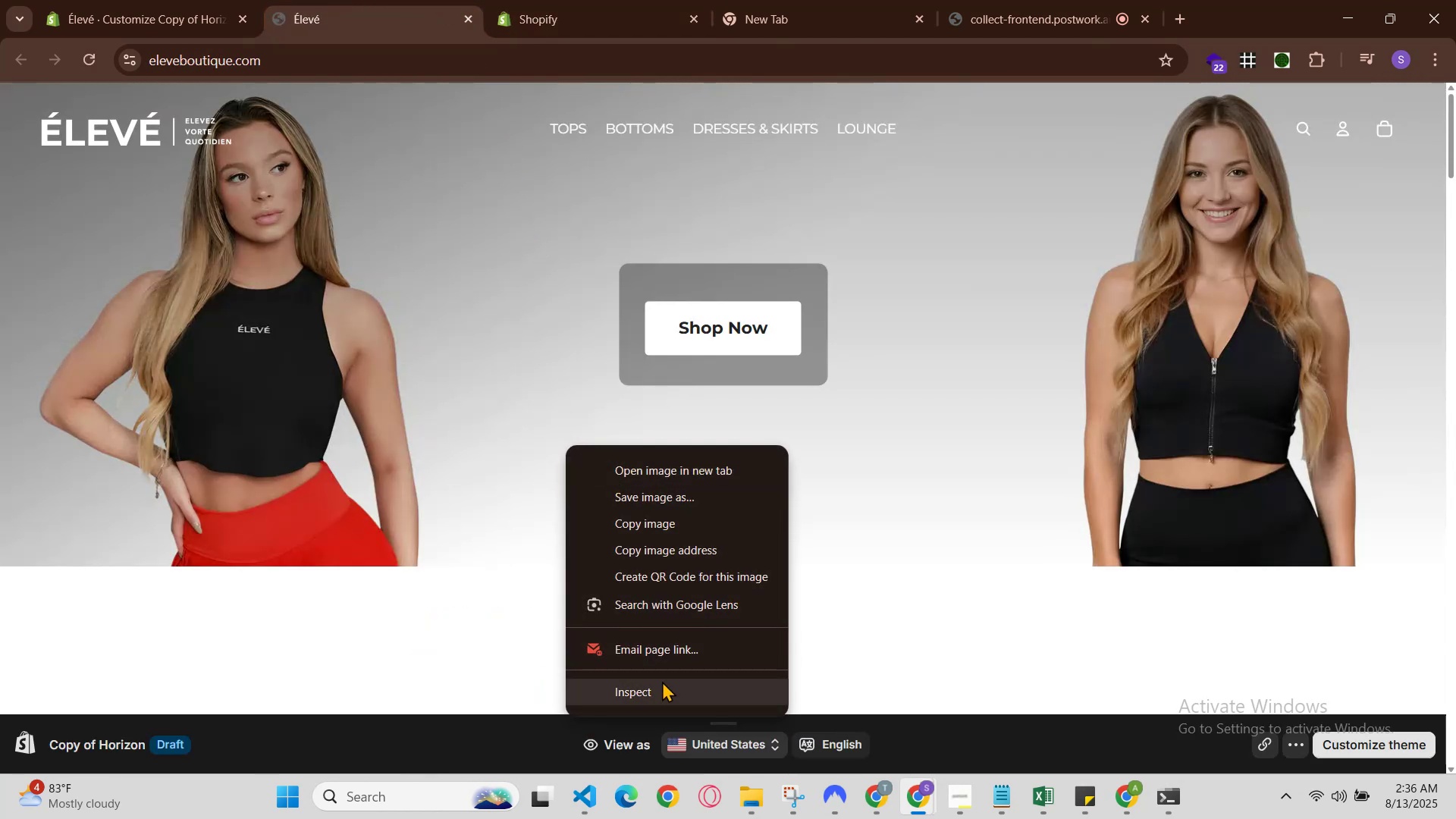 
left_click([662, 682])
 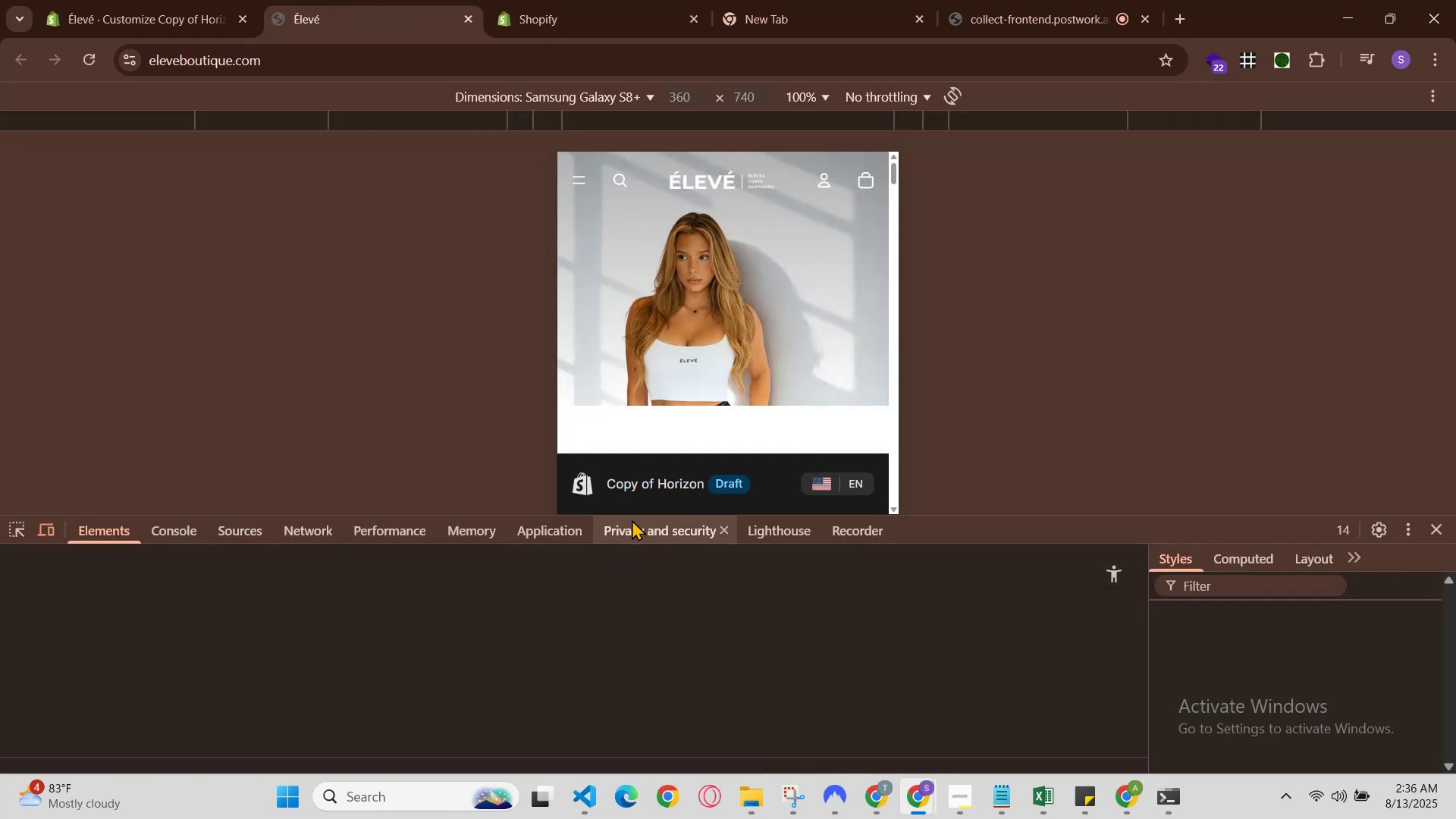 
scroll: coordinate [1195, 727], scroll_direction: down, amount: 4.0
 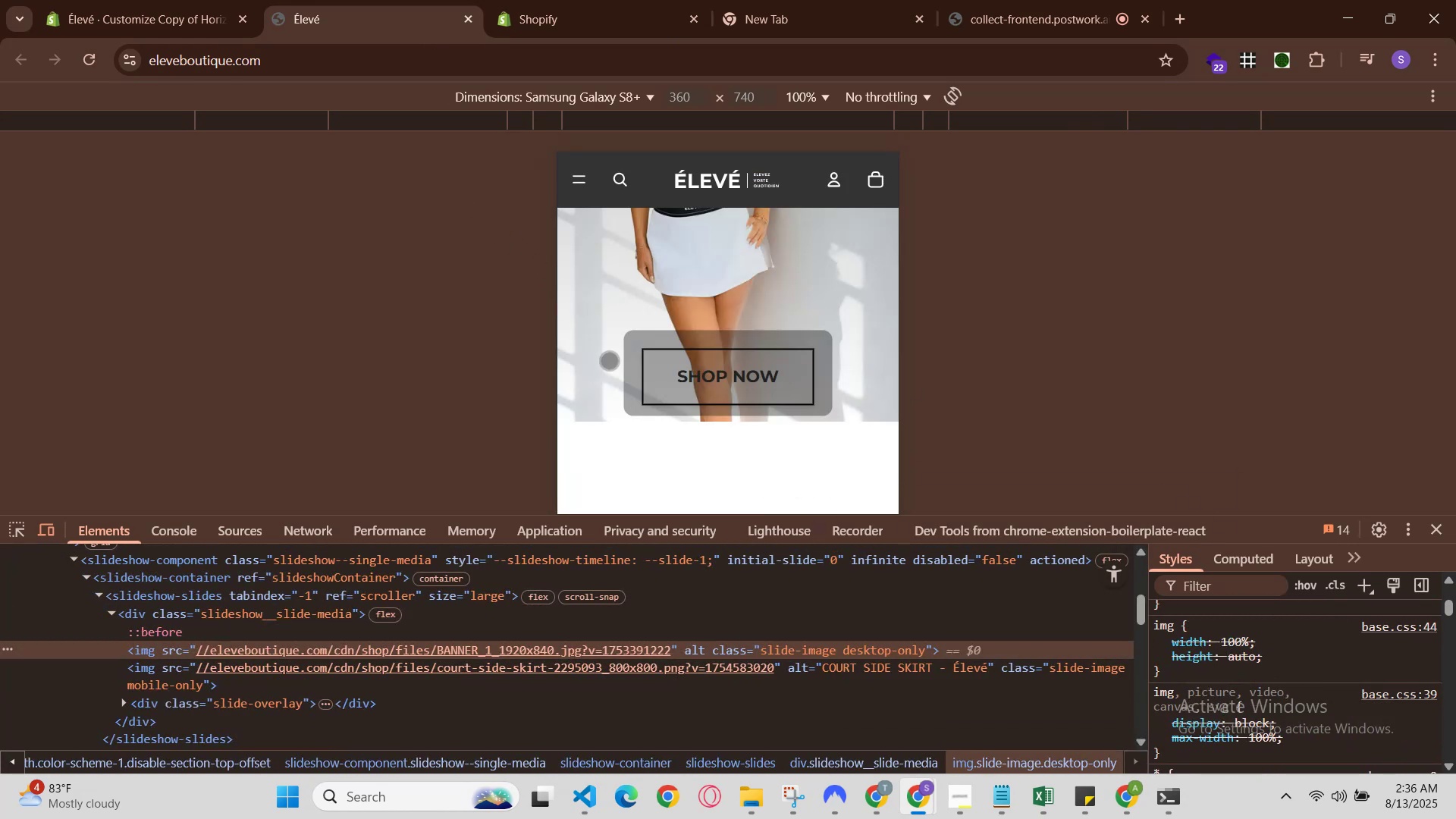 
right_click([632, 383])
 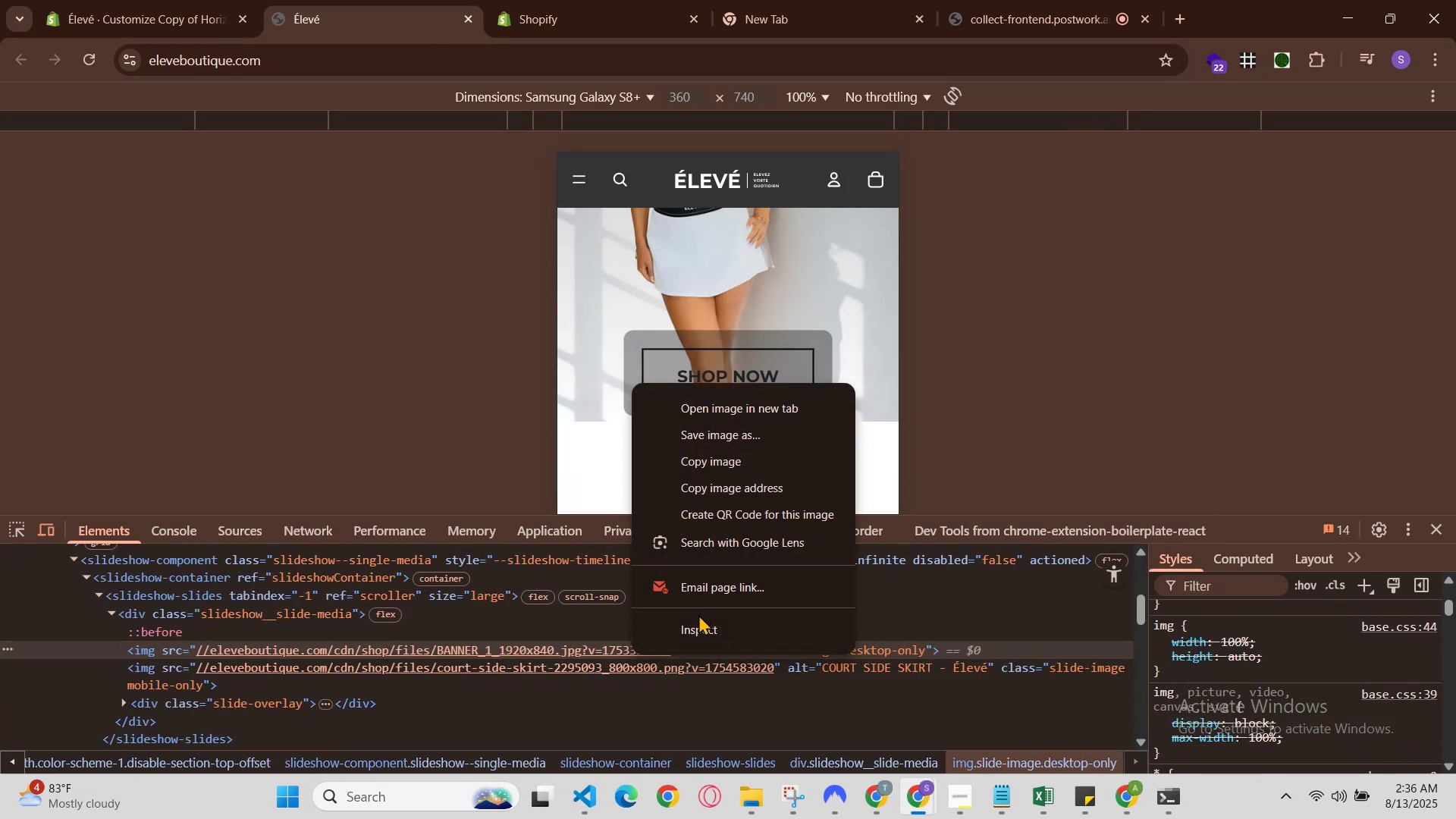 
left_click([701, 629])
 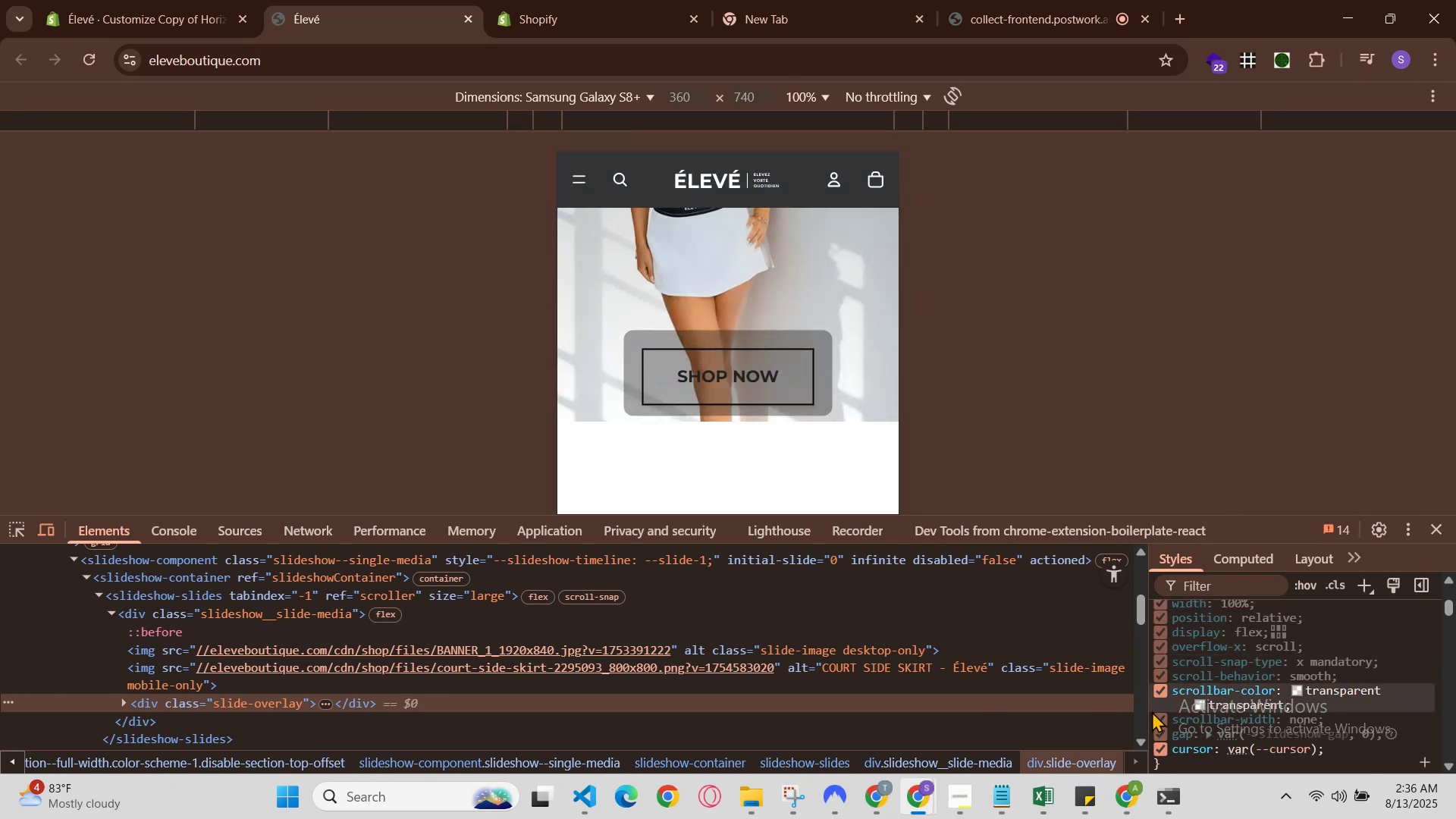 
left_click([604, 0])
 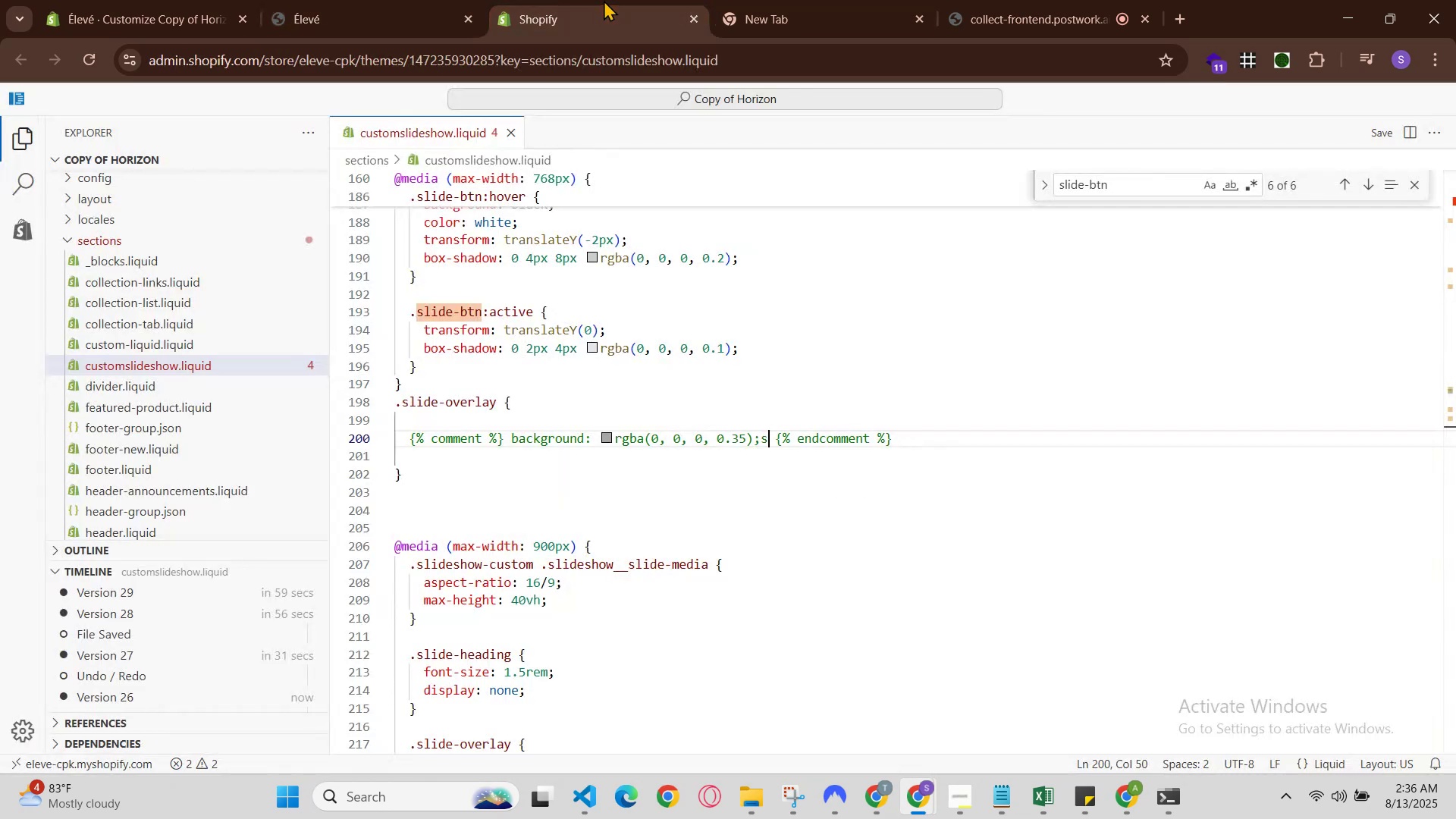 
key(Control+Z)
 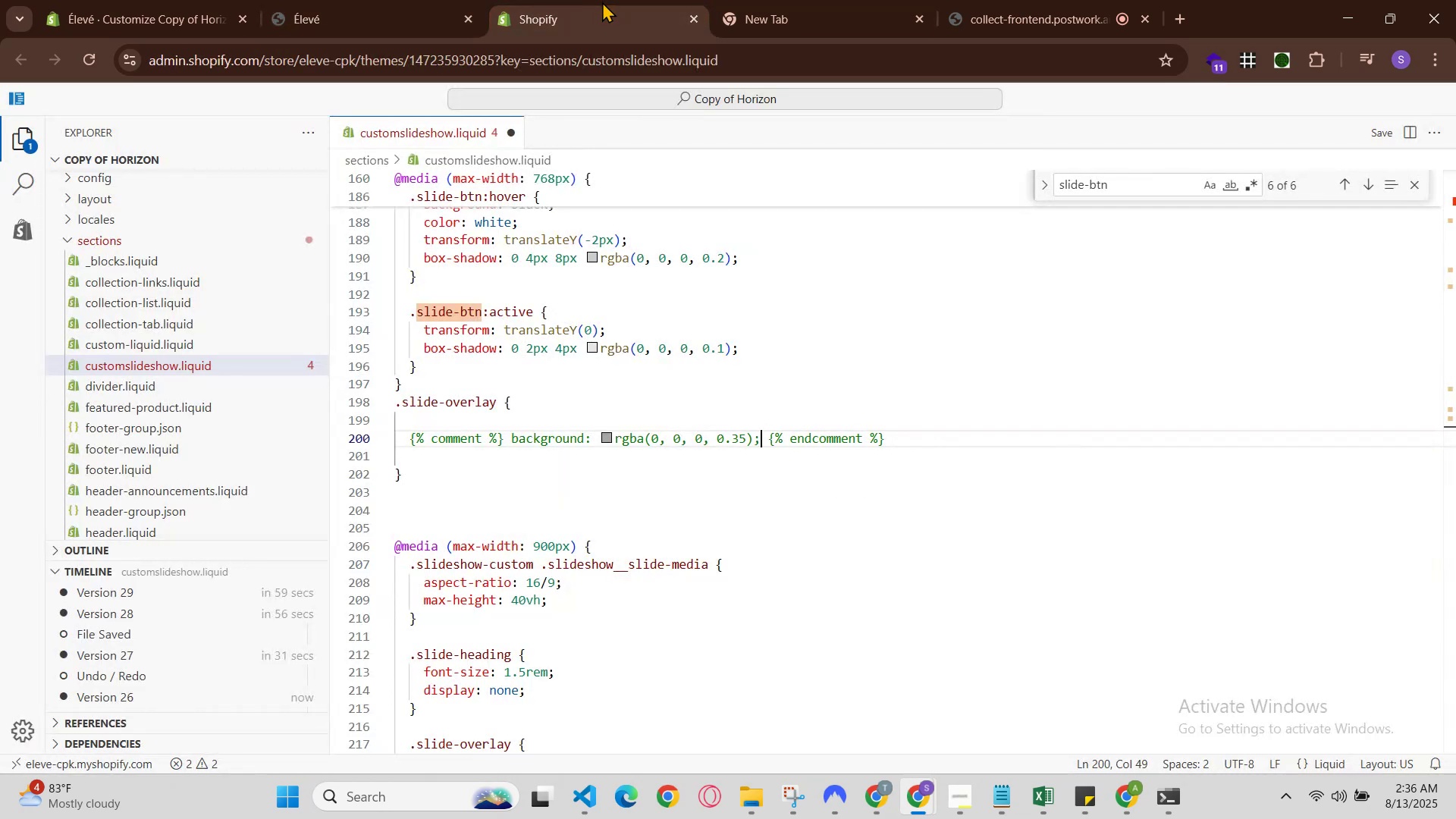 
key(Control+Z)
 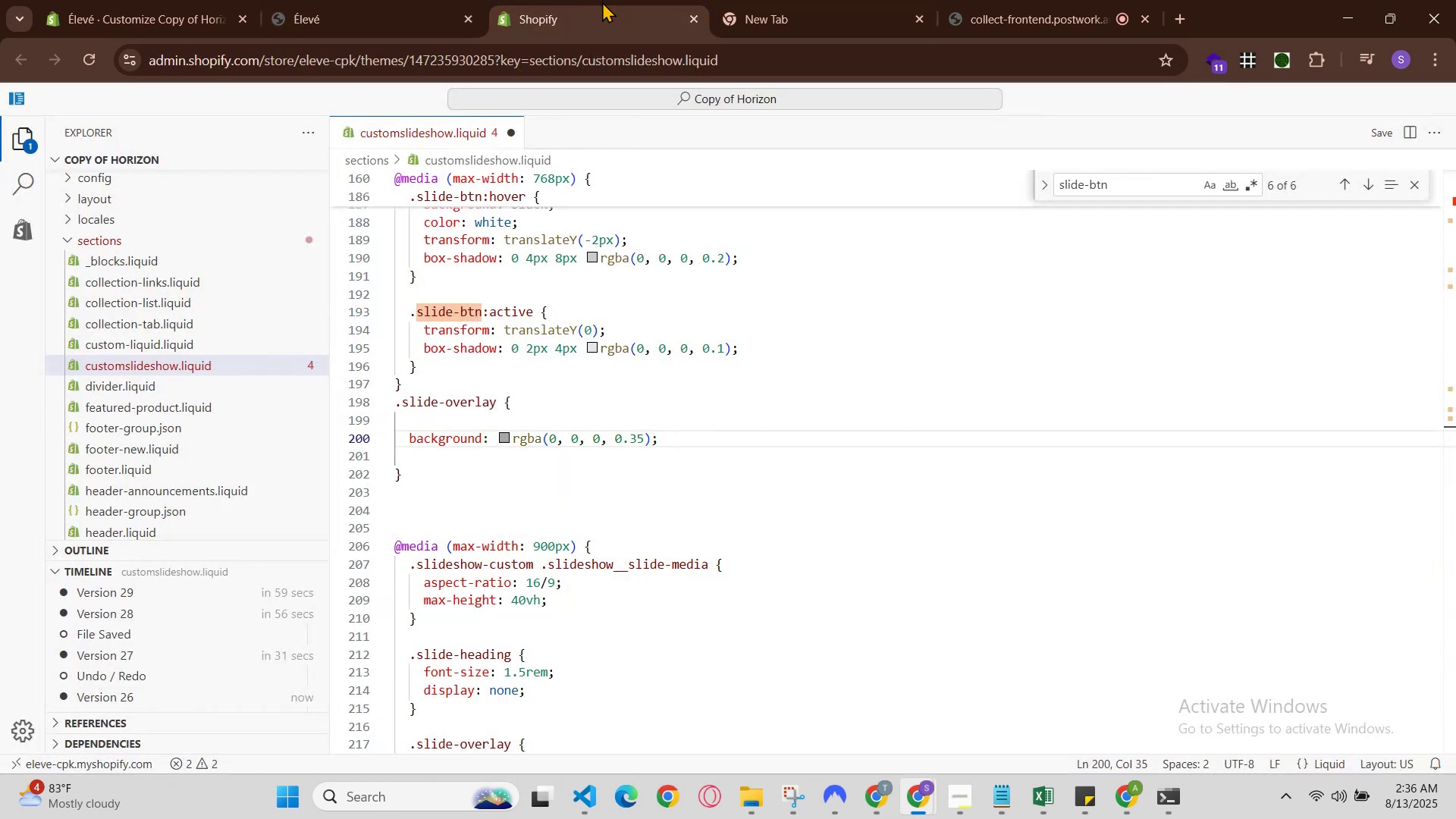 
key(Control+Z)
 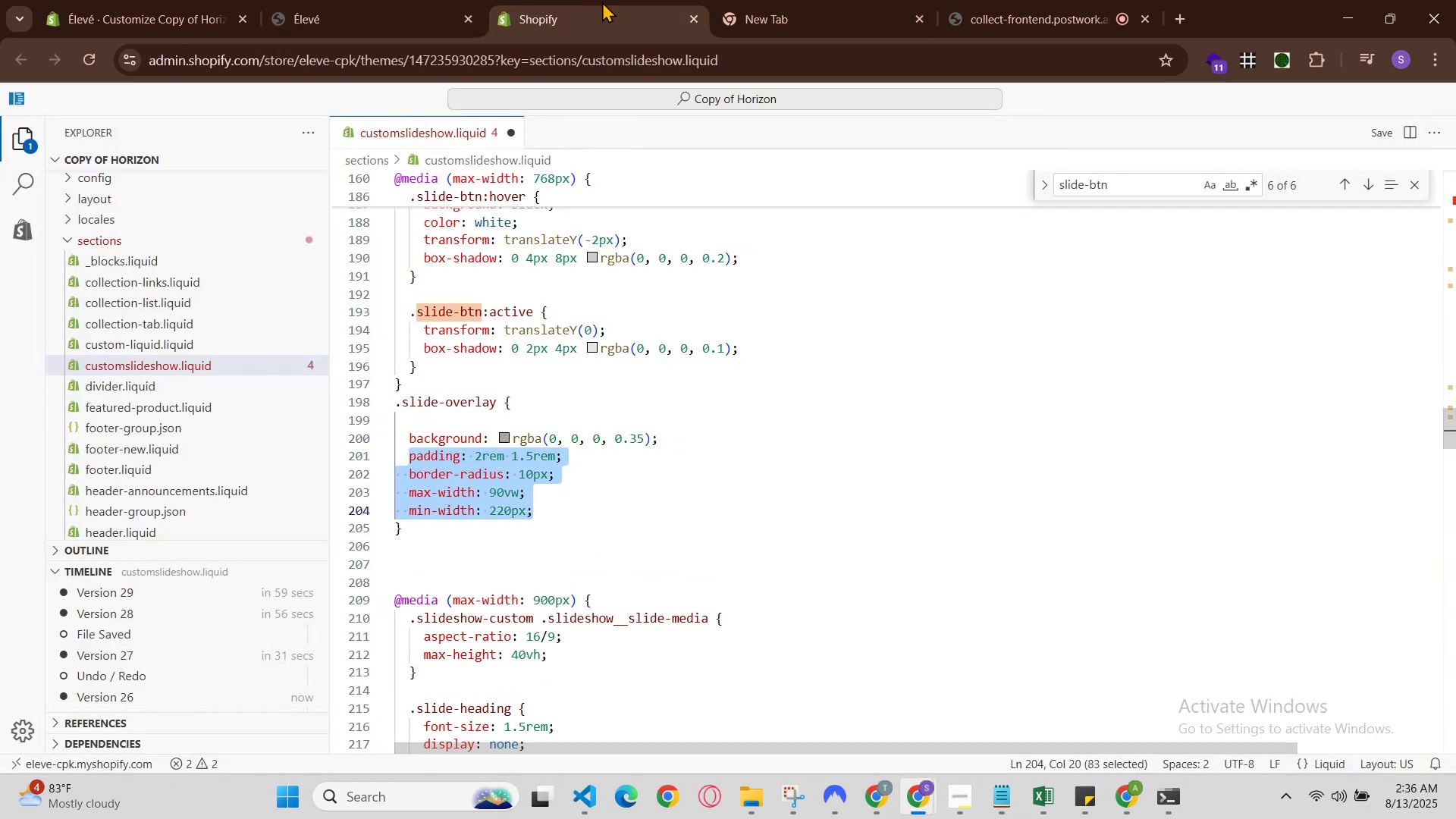 
key(Control+Z)
 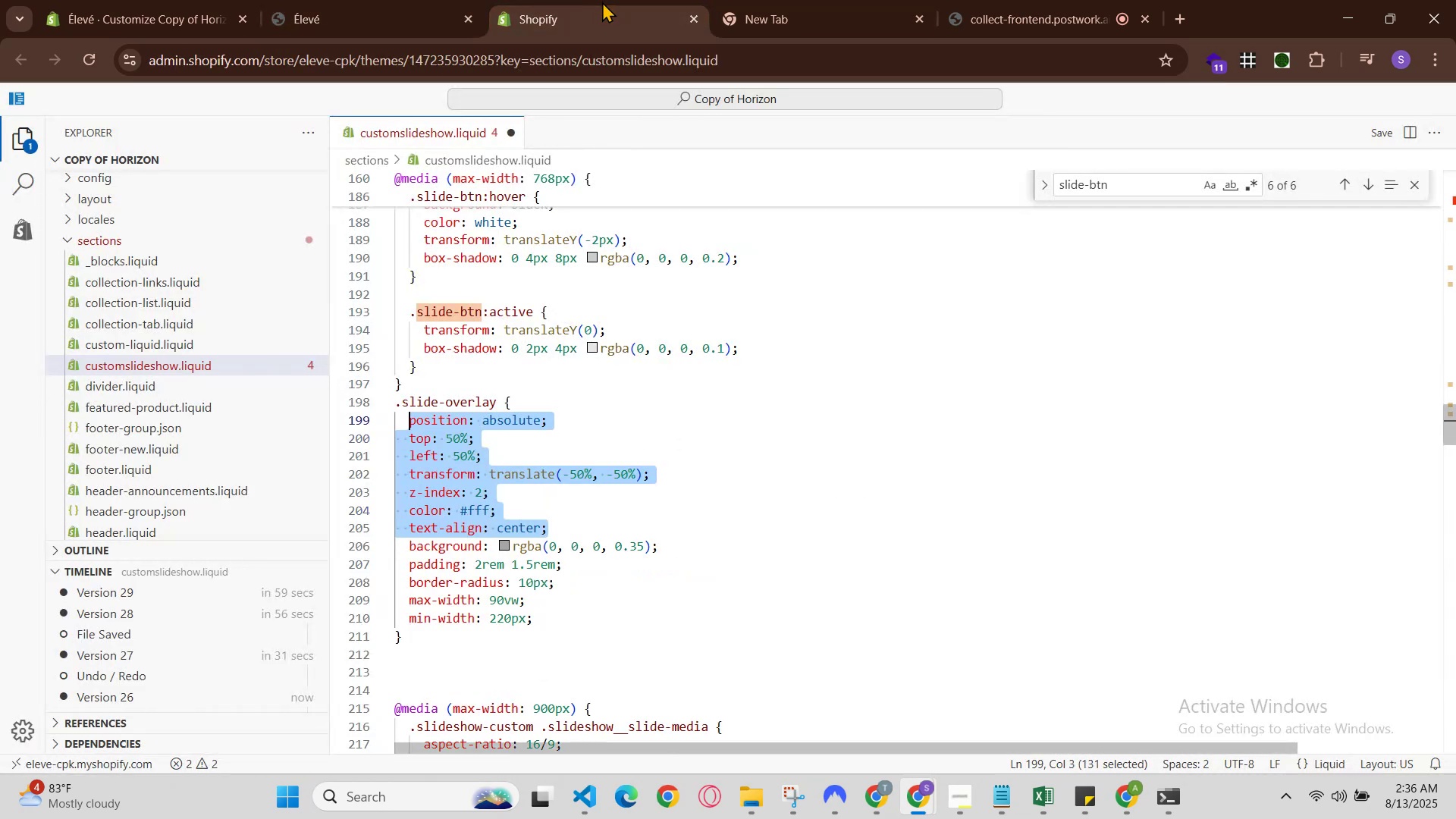 
key(Control+Z)
 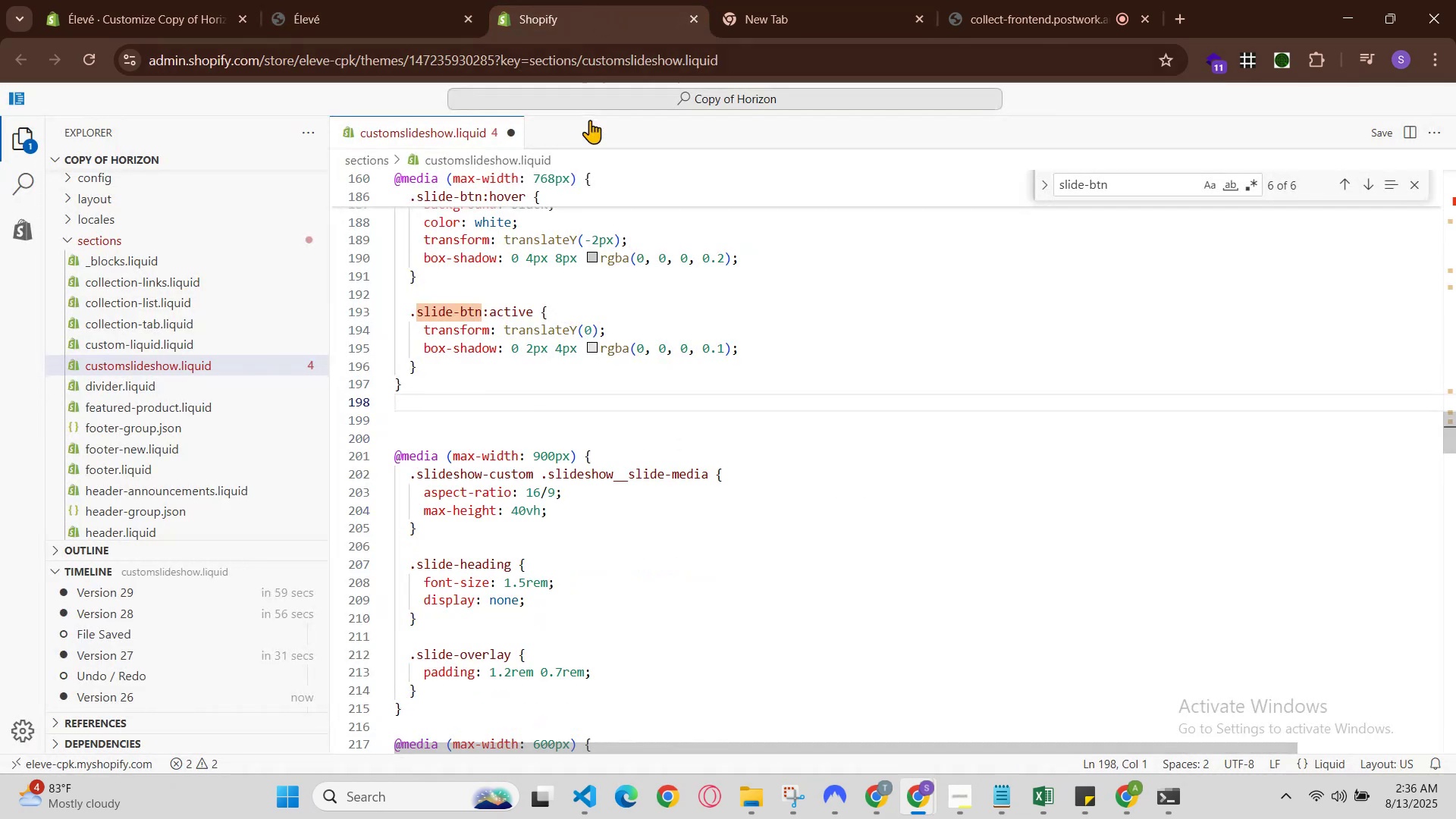 
scroll: coordinate [691, 343], scroll_direction: up, amount: 7.0
 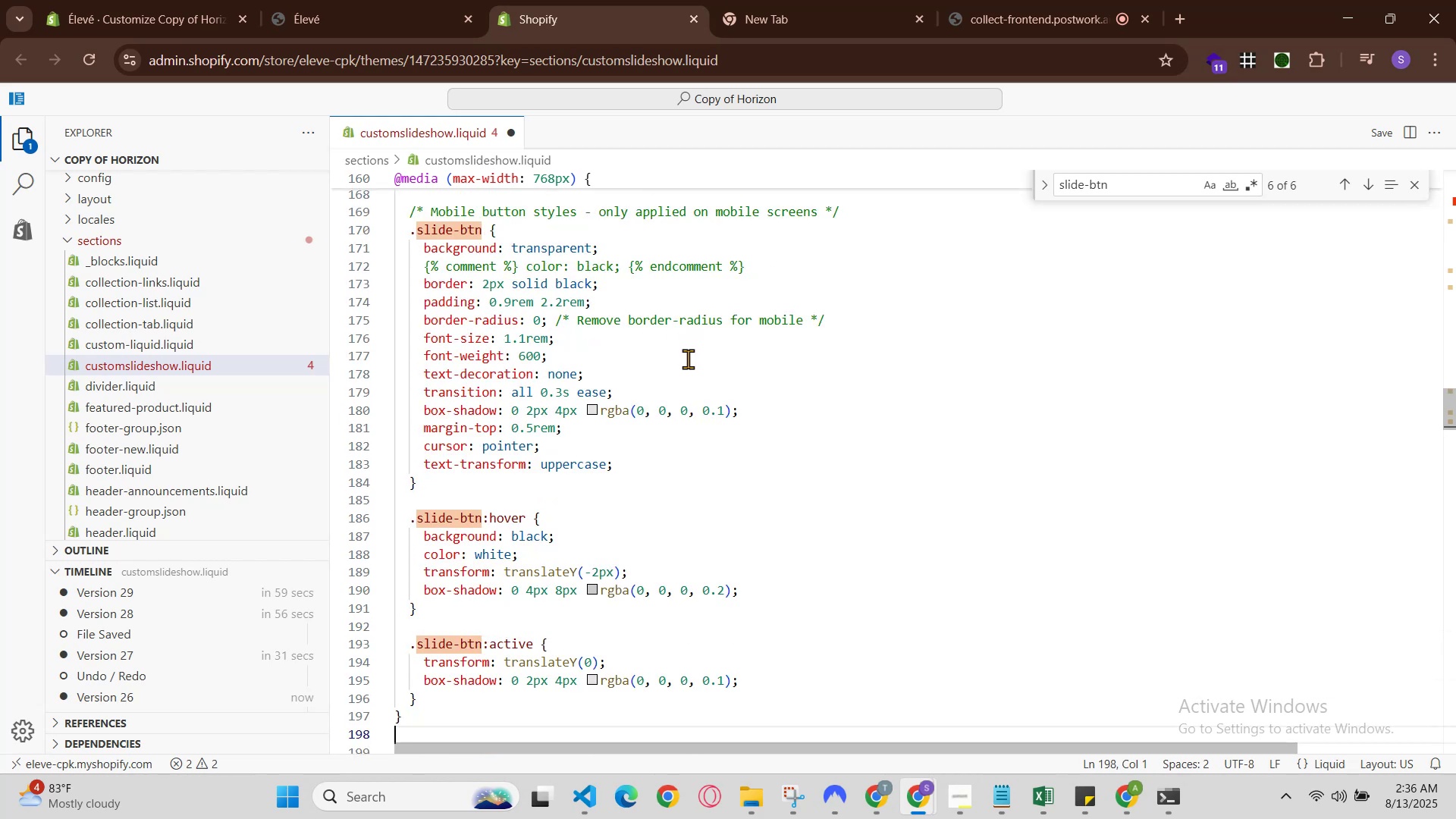 
left_click([796, 412])
 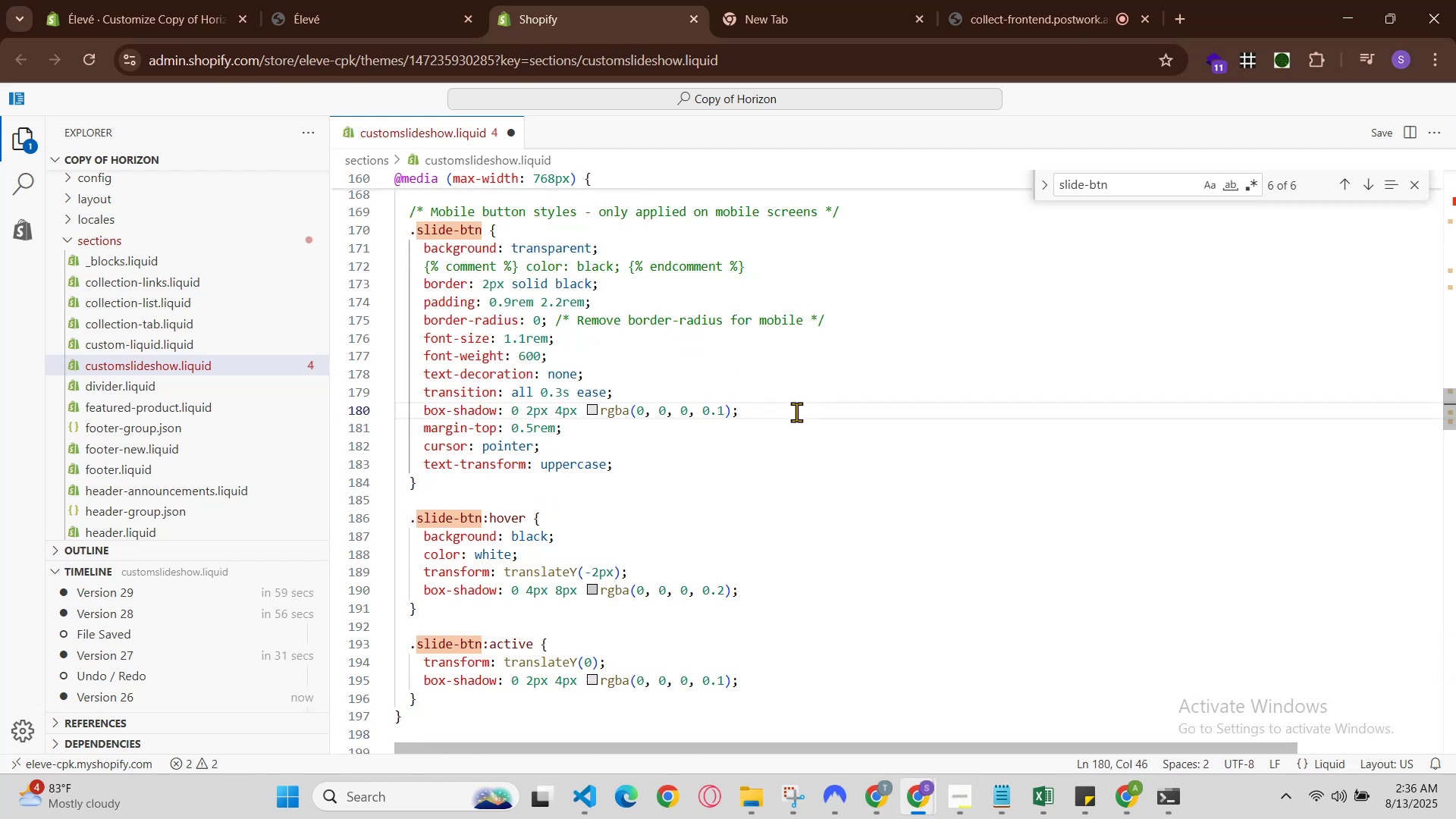 
key(Control+Slash)
 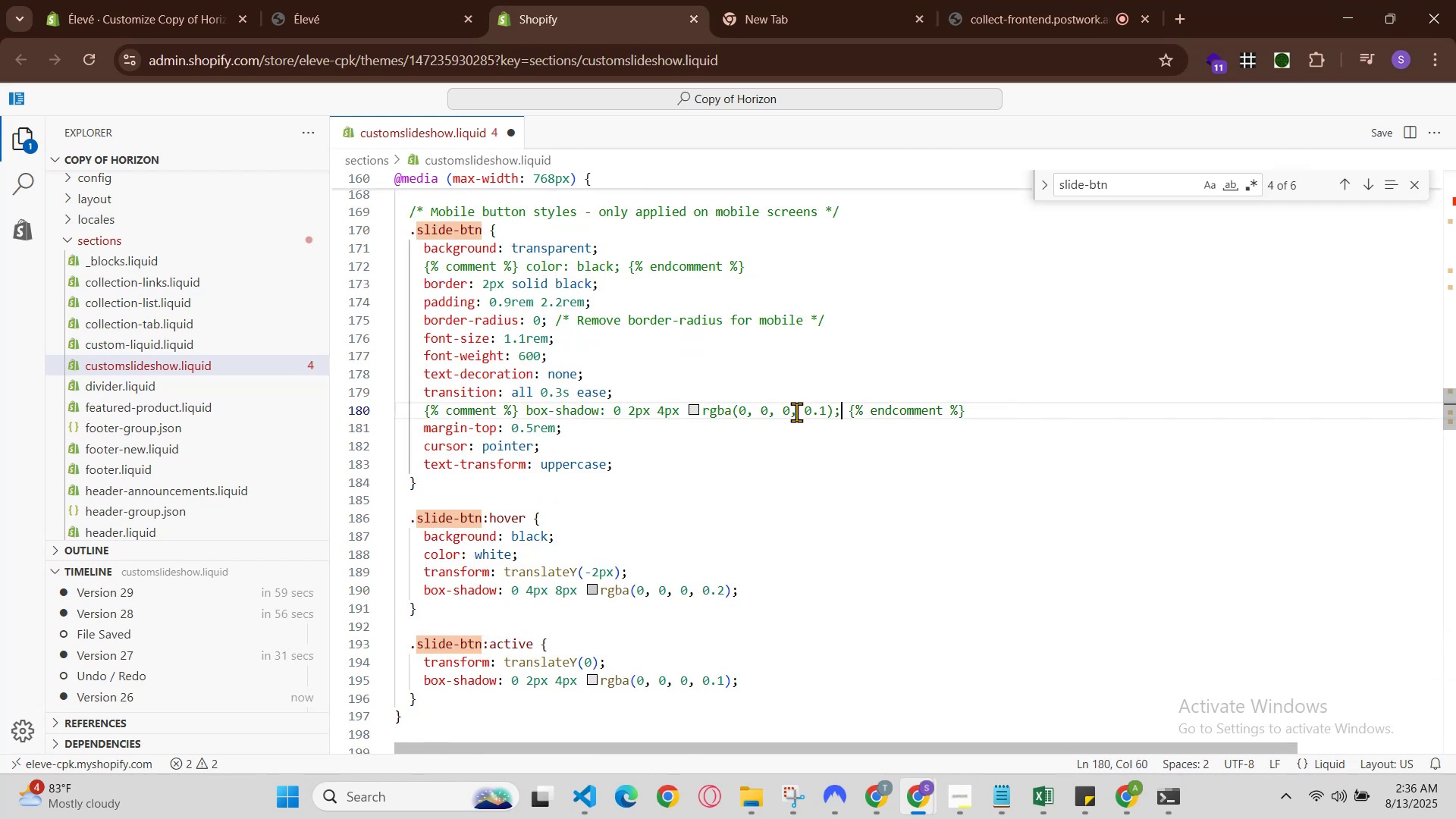 
hold_key(key=ControlLeft, duration=0.64)
 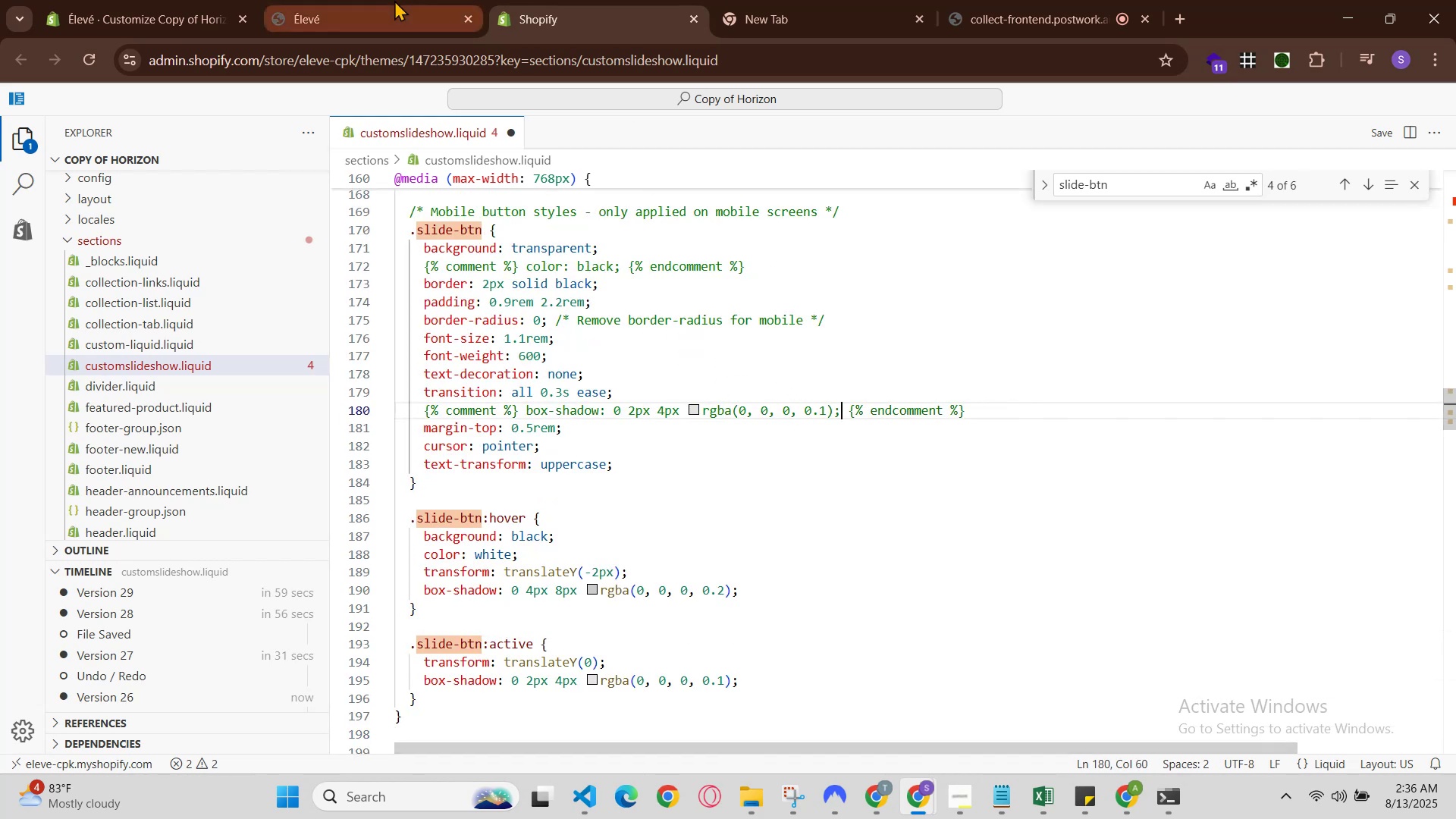 
hold_key(key=S, duration=0.42)
 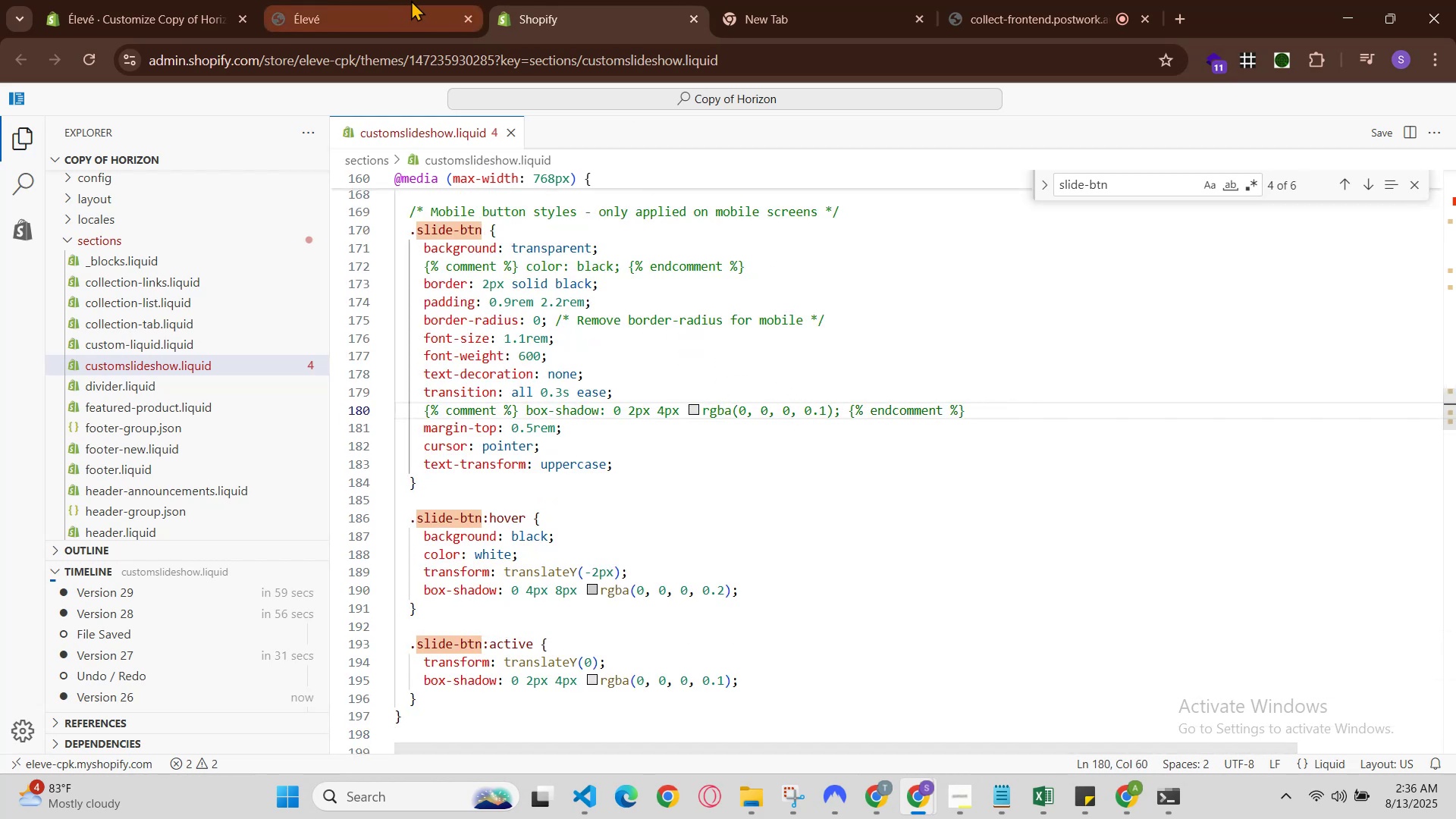 
left_click([415, 0])
 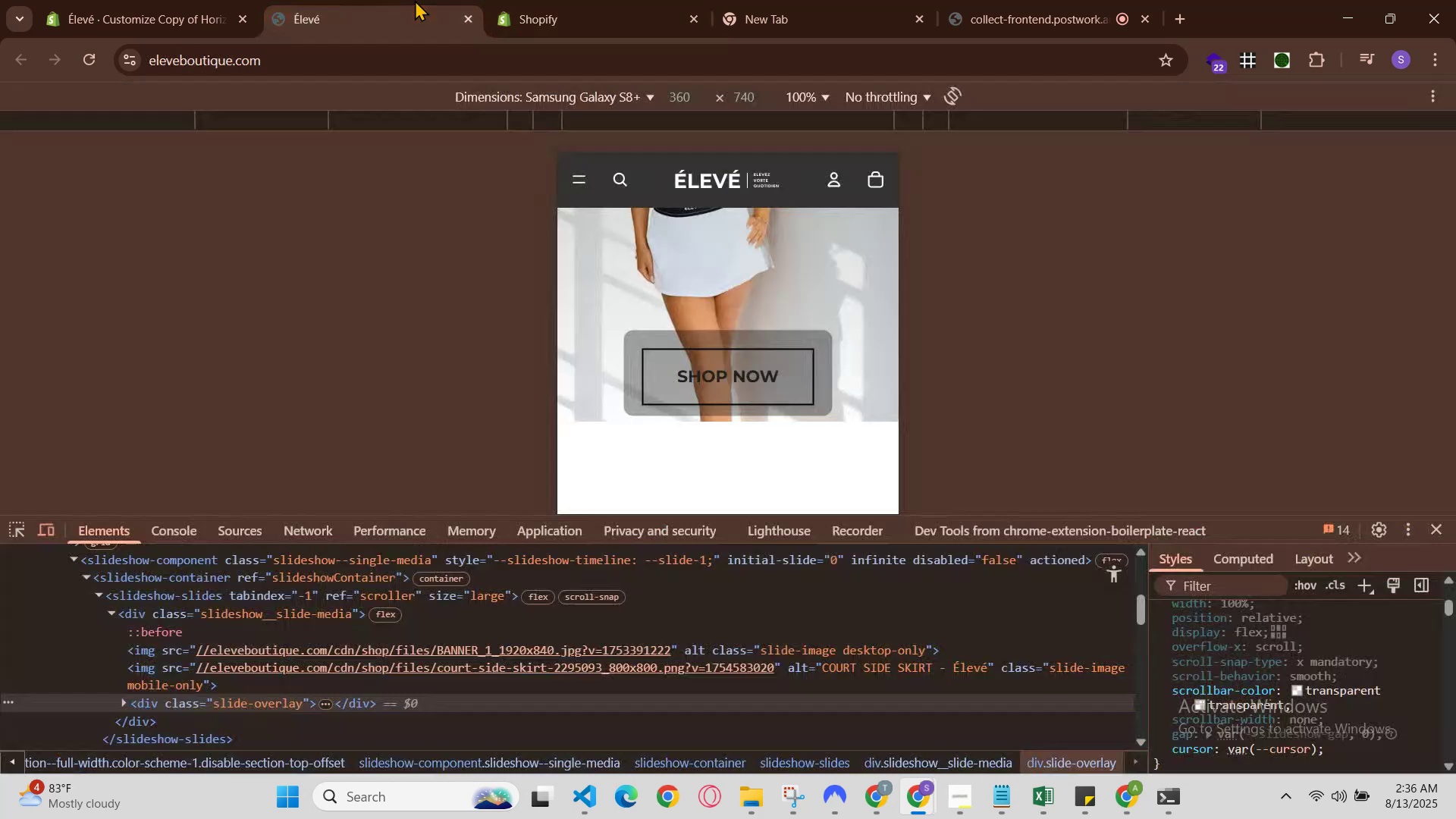 
key(Control+R)
 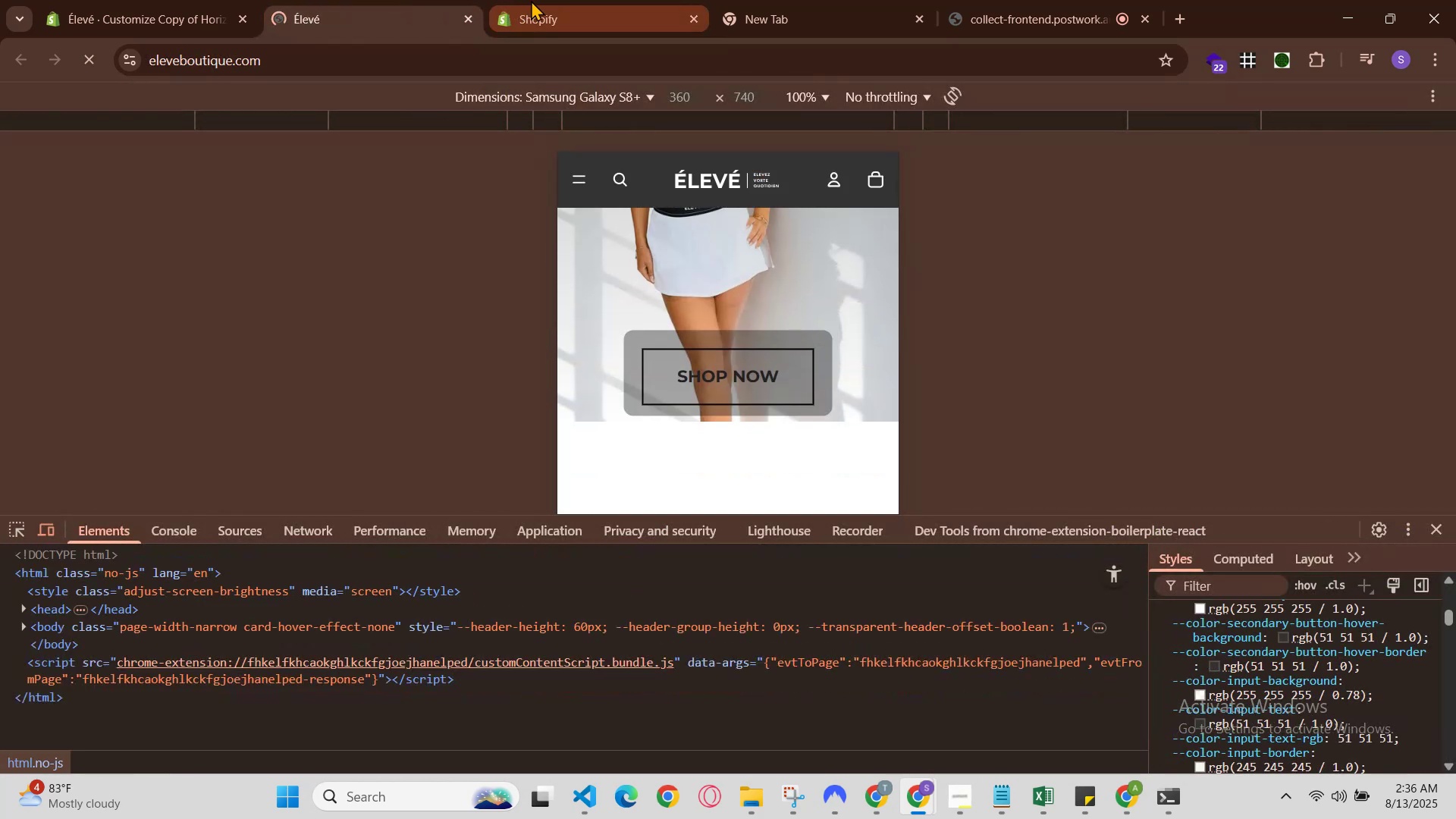 
left_click([531, 0])
 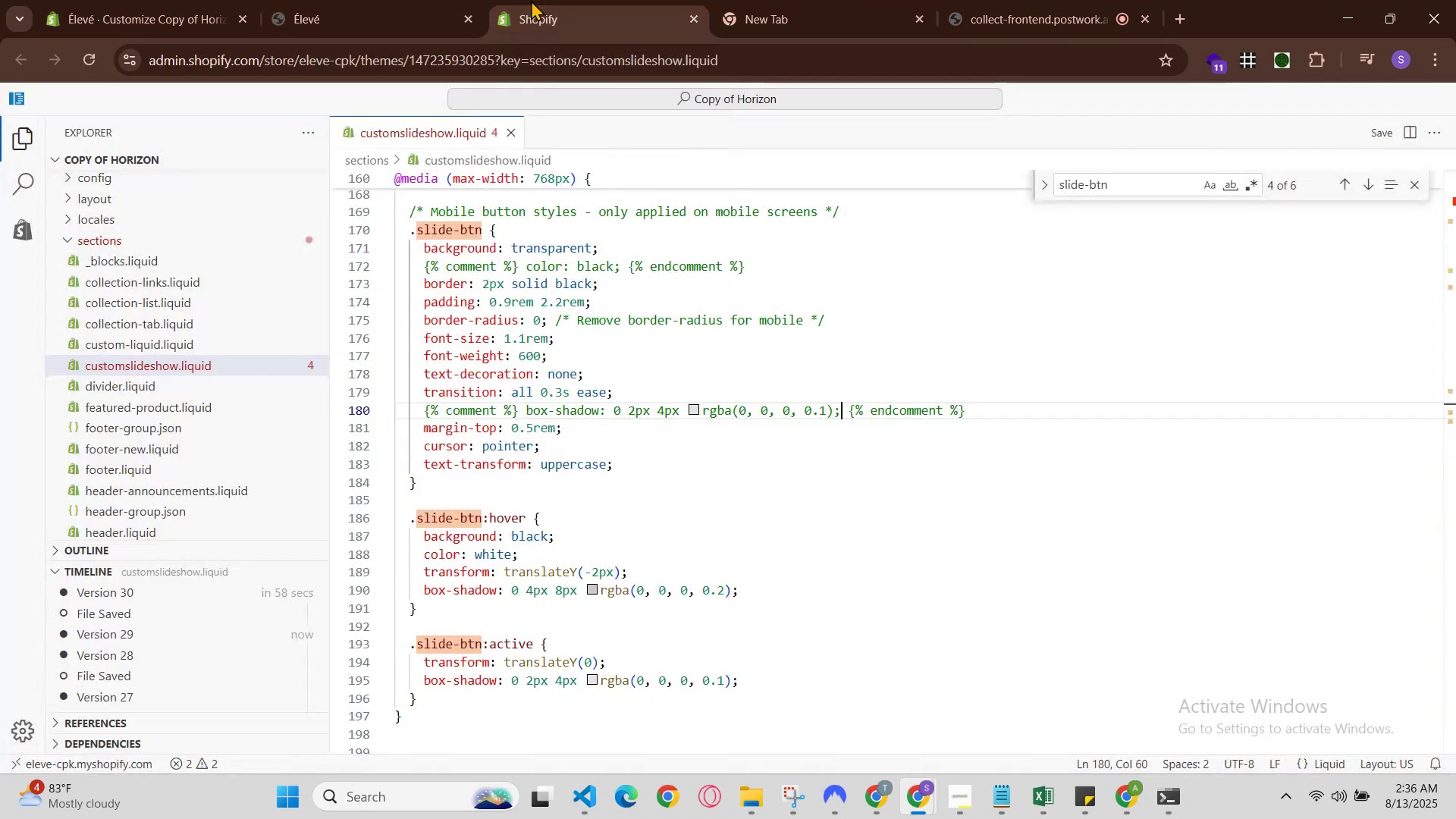 
key(Control+Z)
 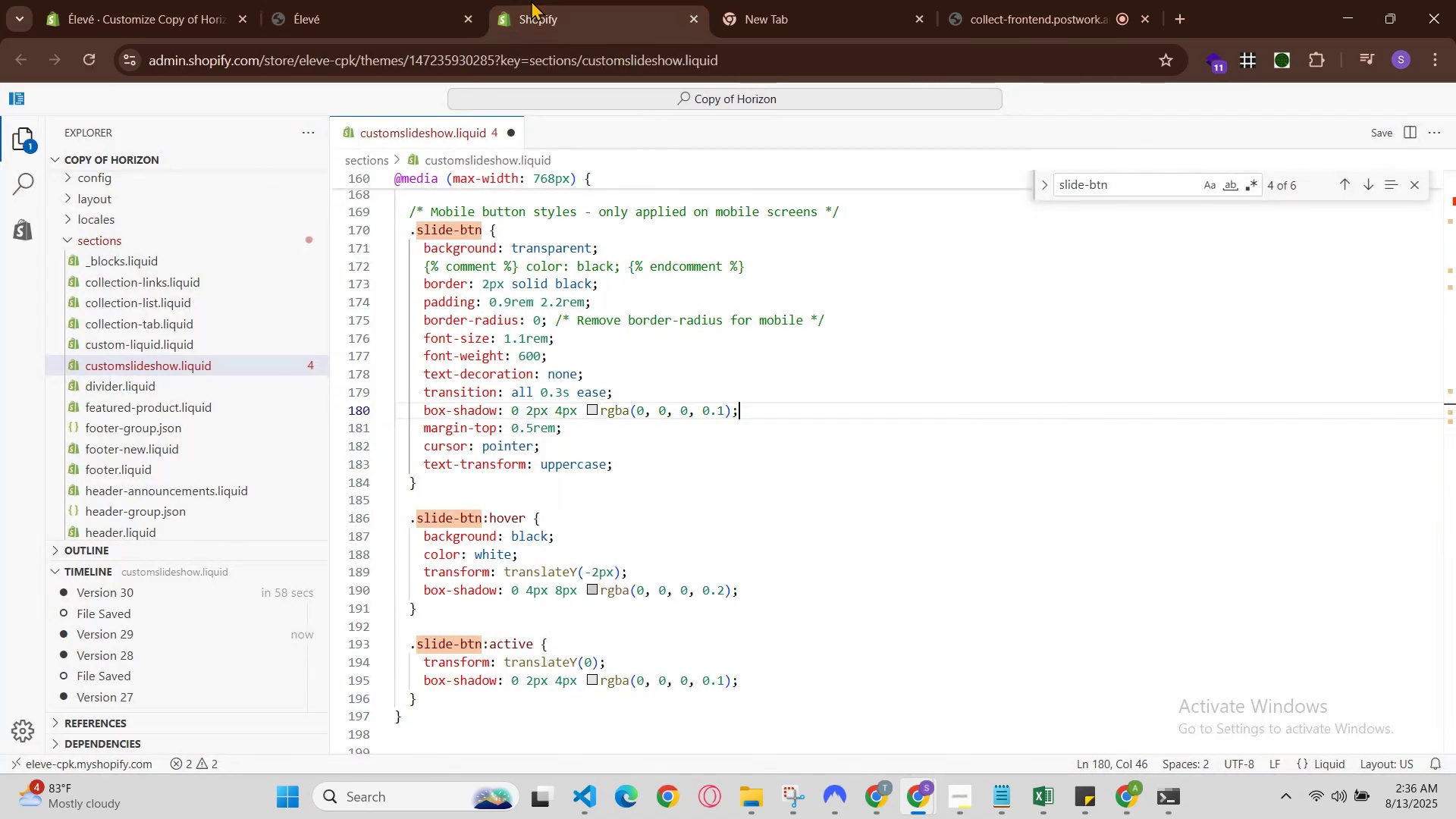 
hold_key(key=ControlLeft, duration=0.73)
 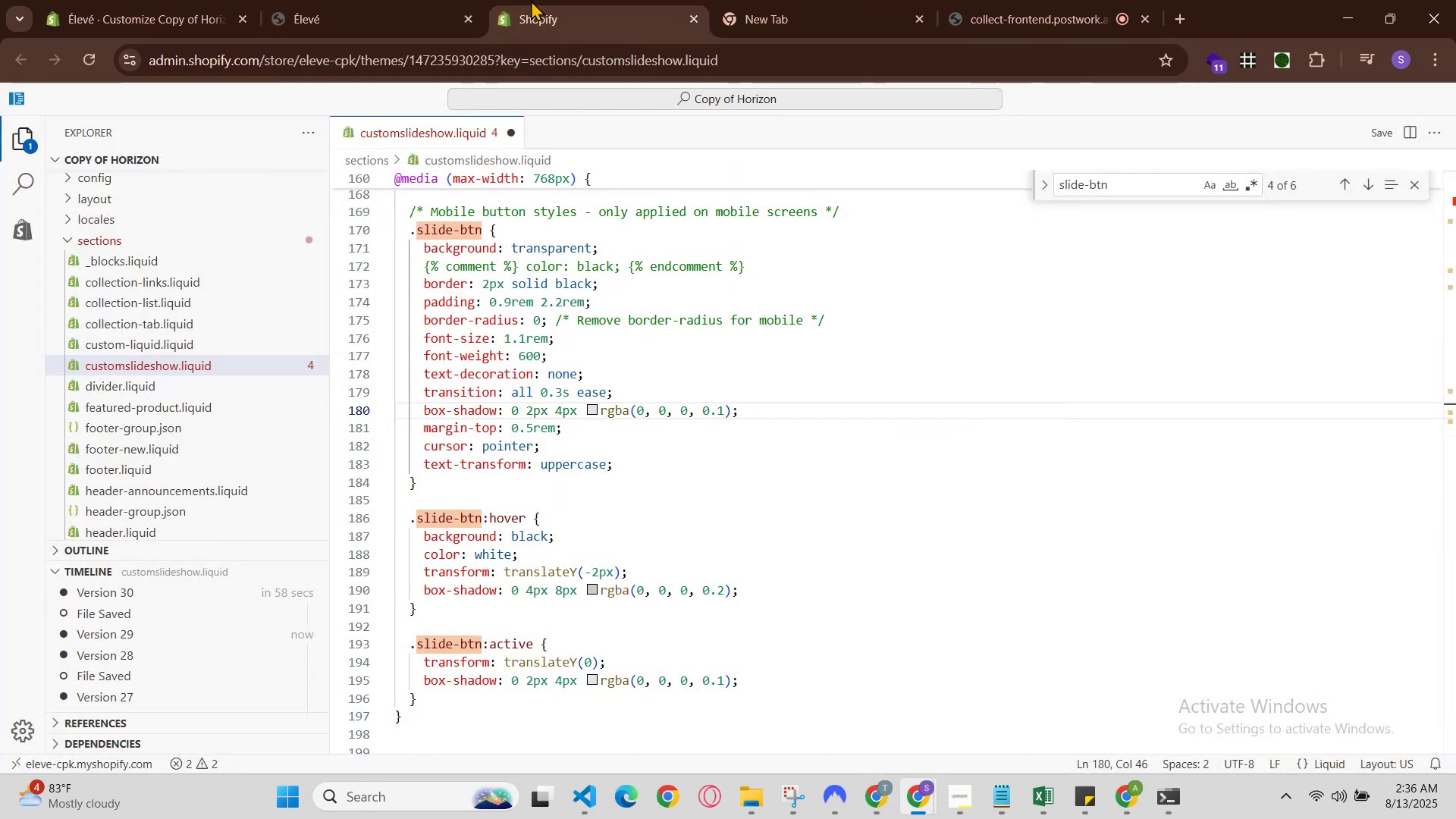 
hold_key(key=S, duration=0.4)
 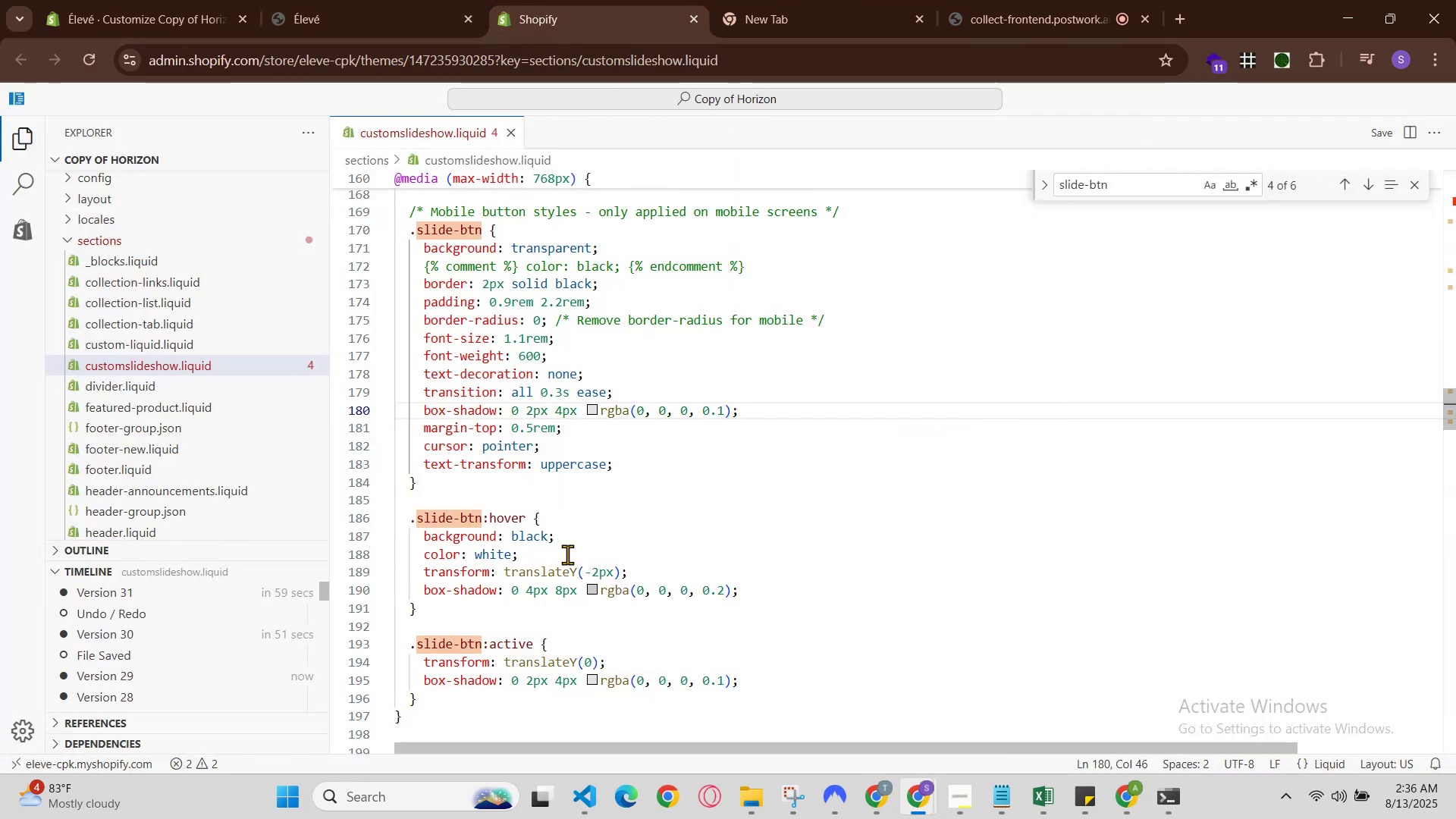 
left_click([584, 546])
 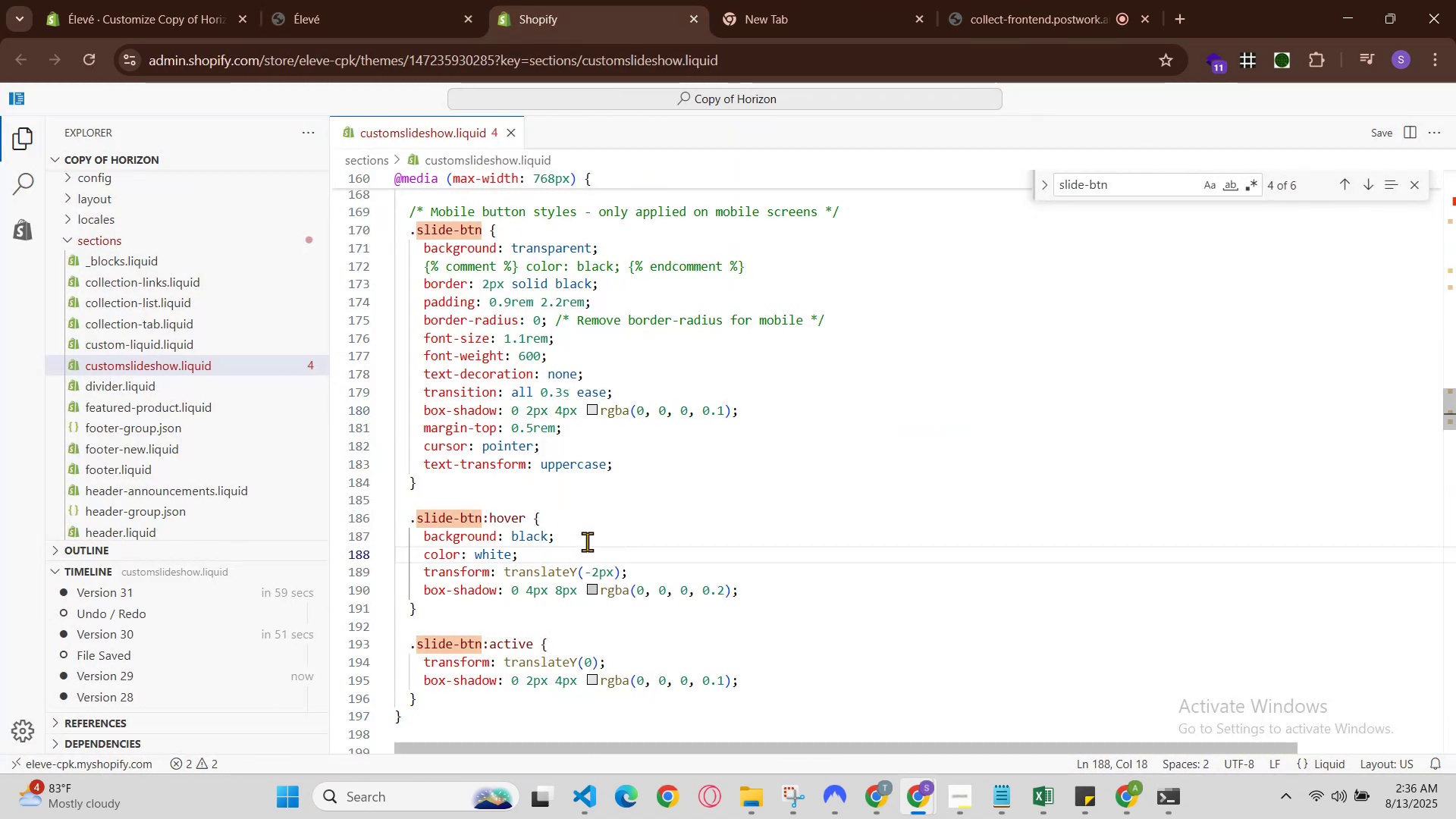 
left_click([587, 541])
 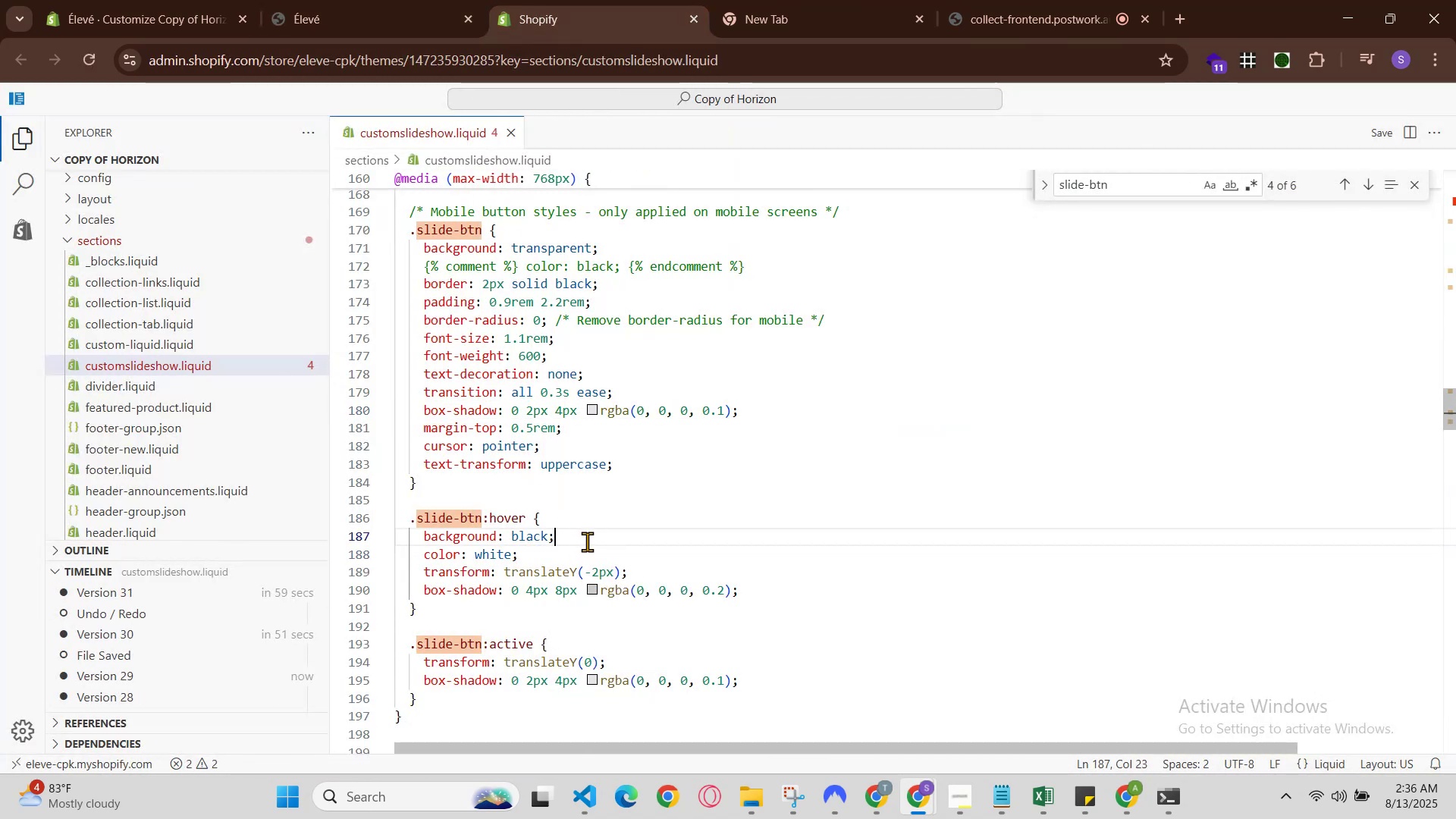 
key(Control+Slash)
 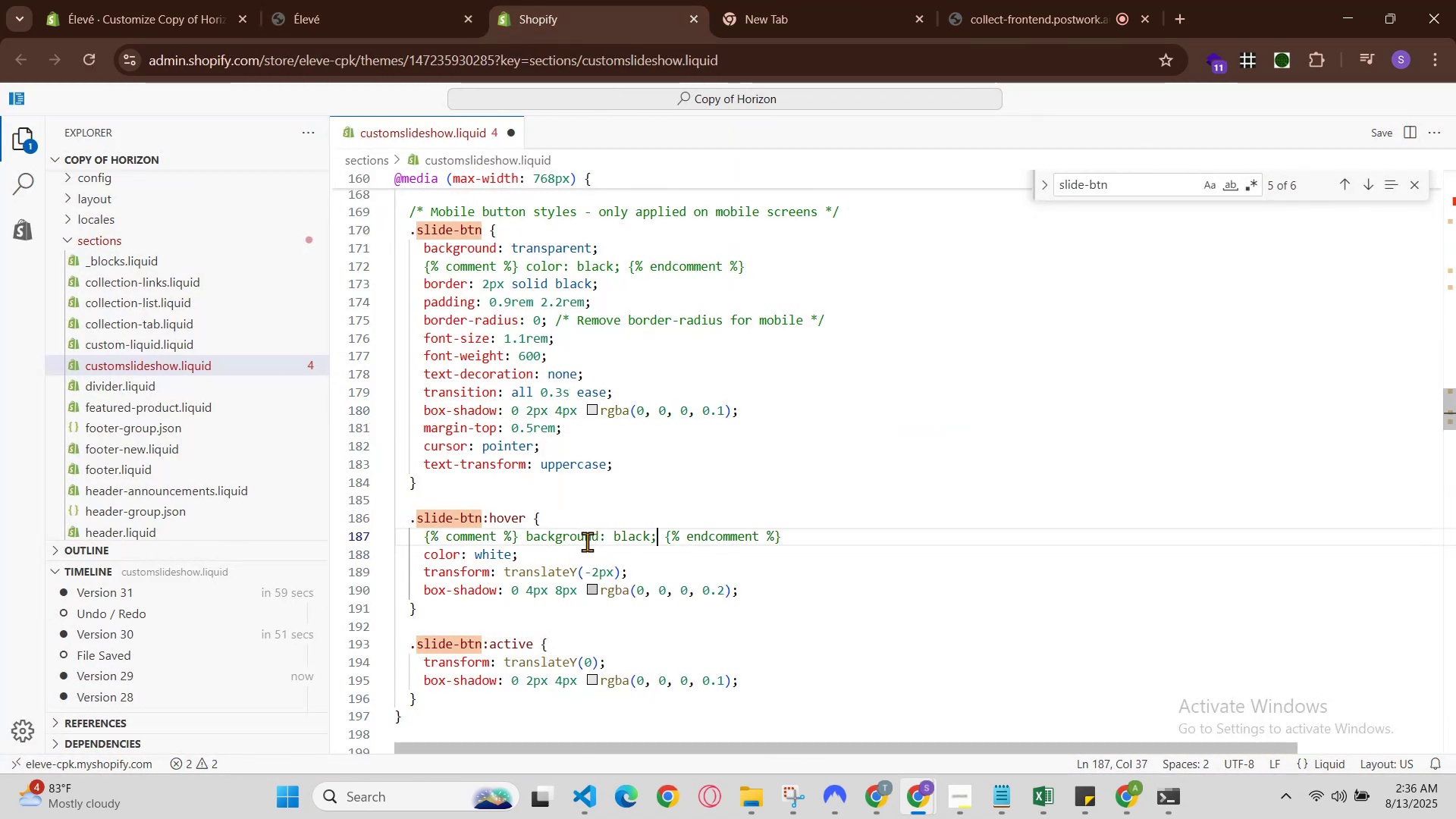 
hold_key(key=ControlLeft, duration=0.67)
 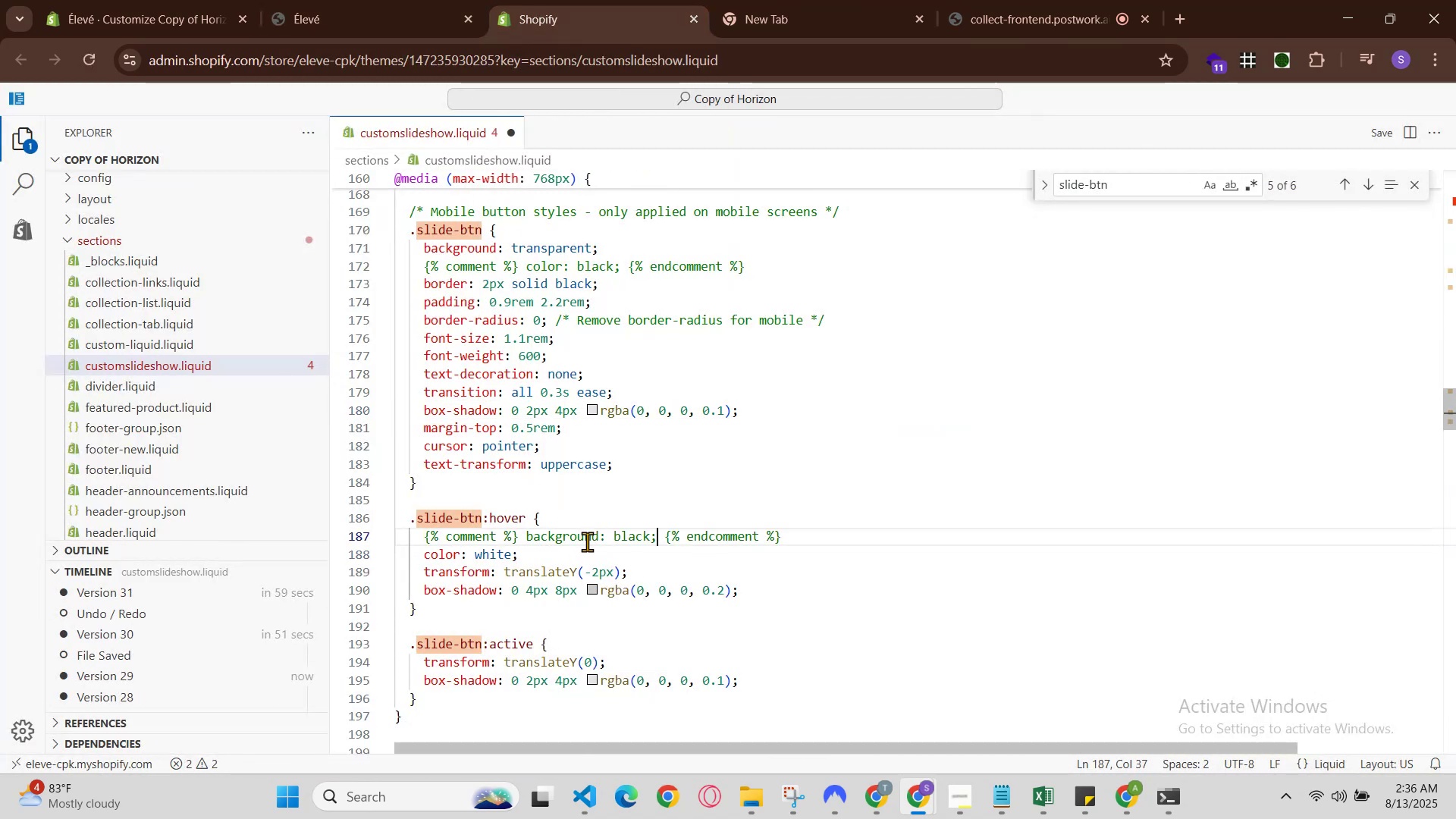 
hold_key(key=S, duration=0.4)
 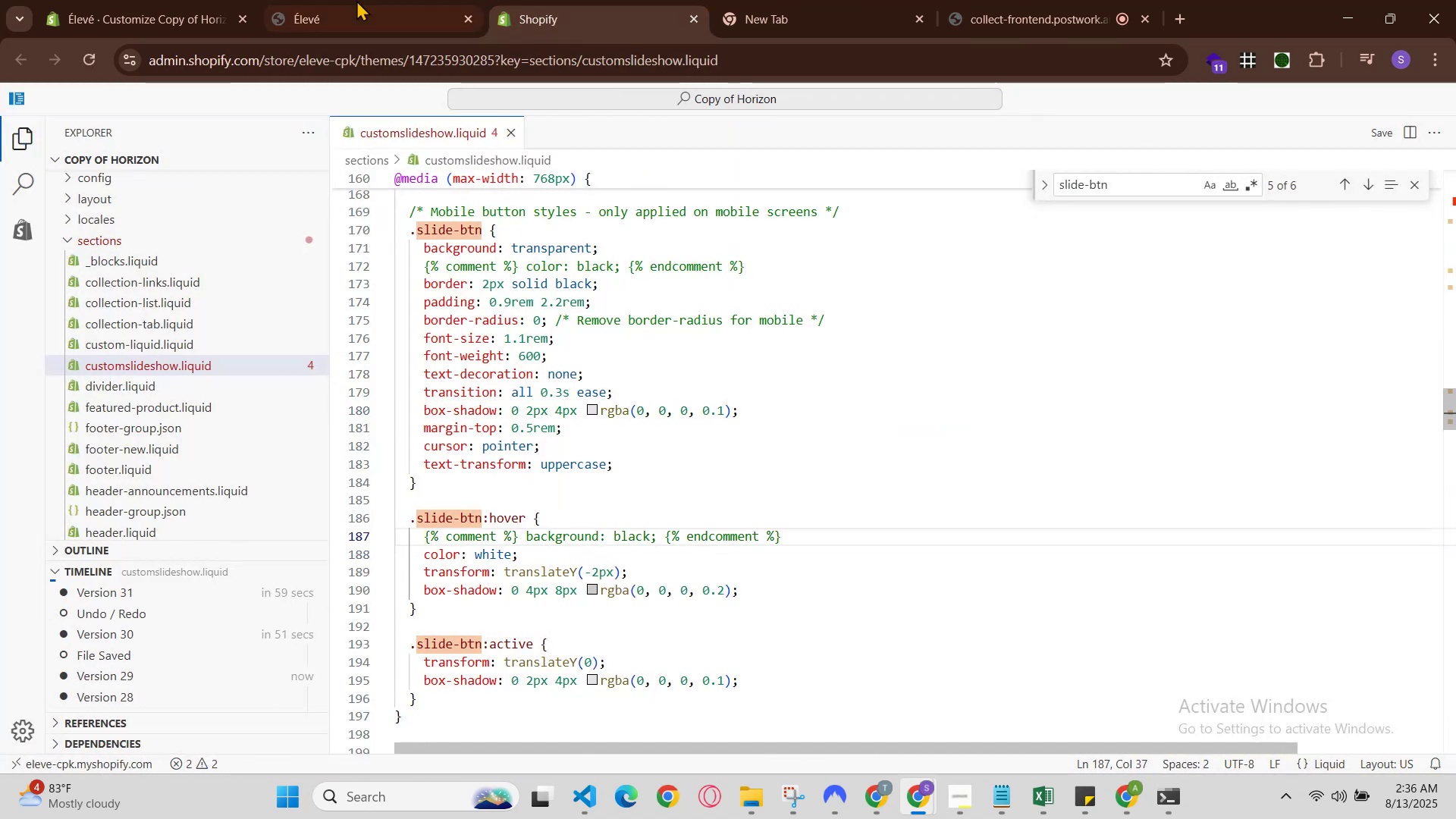 
hold_key(key=ControlLeft, duration=0.36)
left_click([334, 0])
 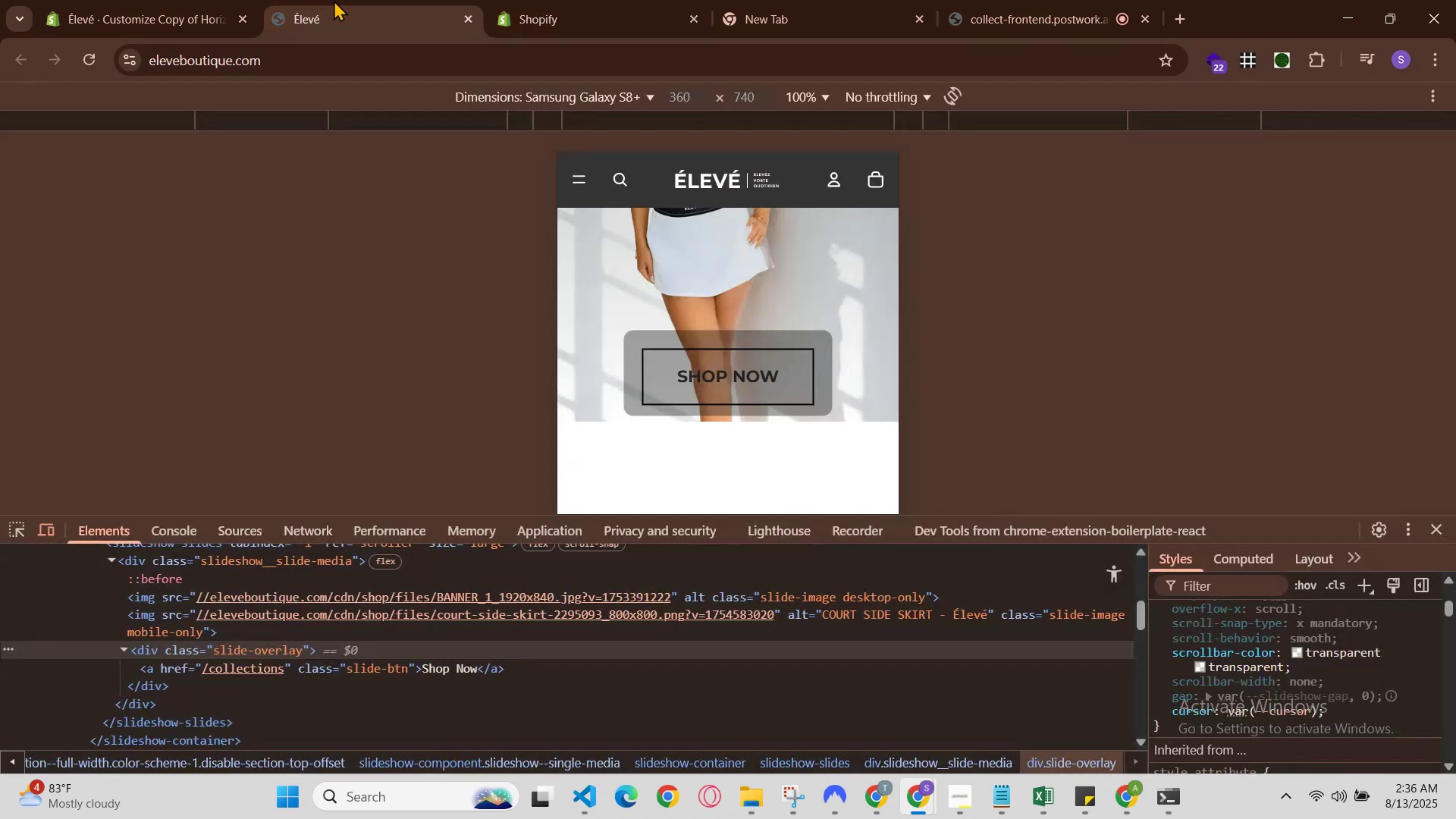 
key(R)
 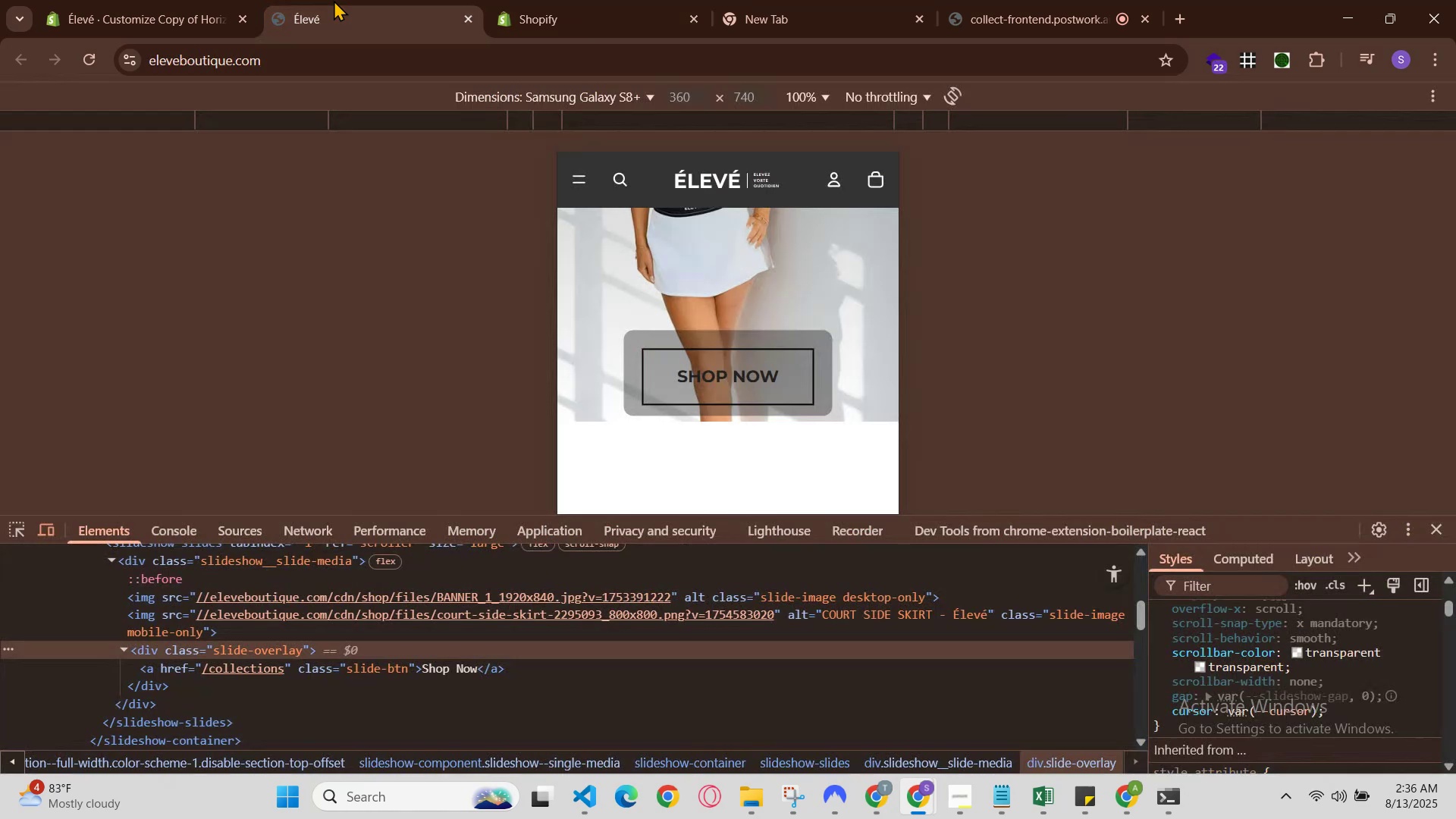 
key(Control+ControlLeft)
 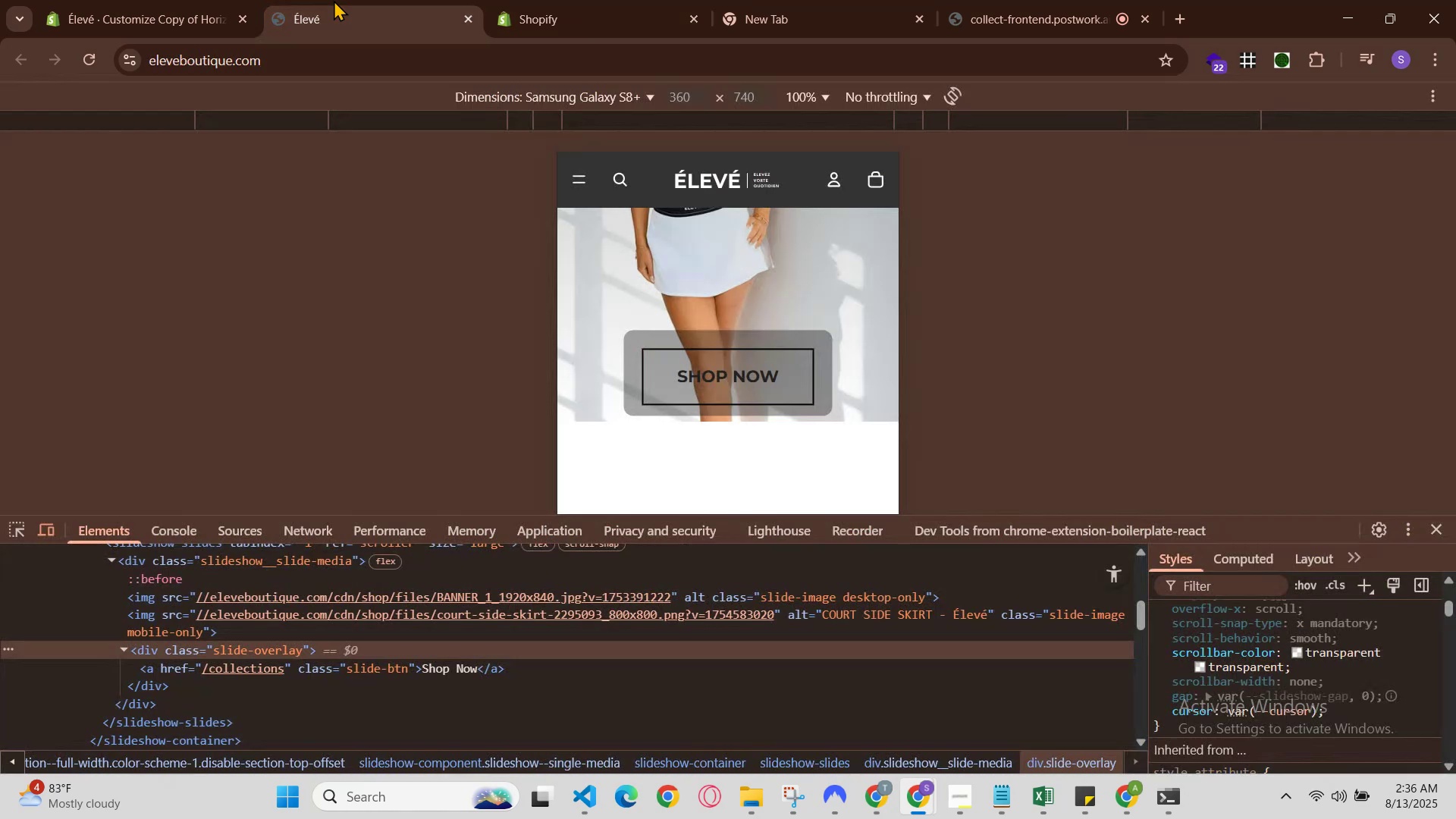 
key(E)
 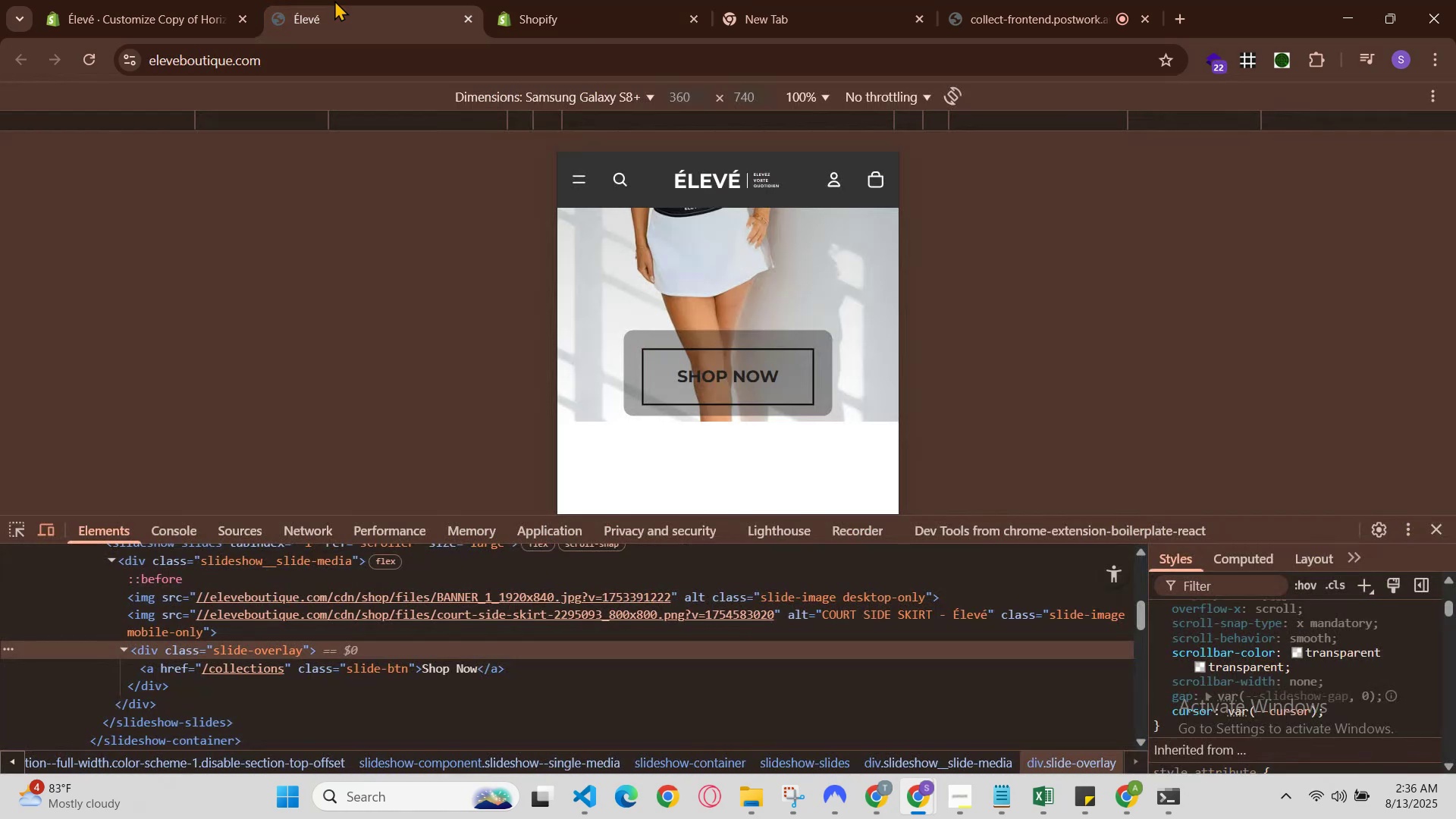 
left_click([337, 0])
 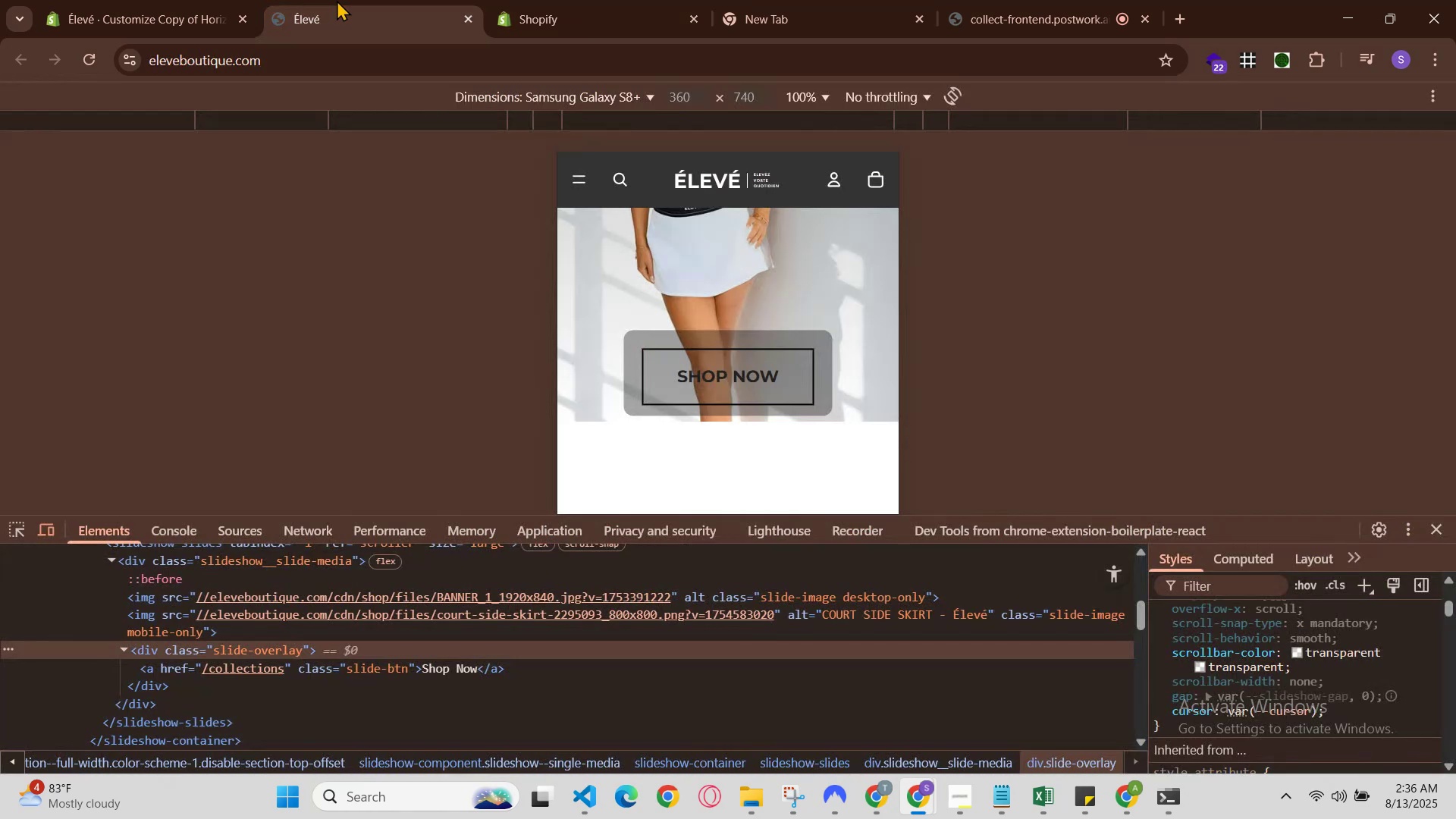 
key(Control+R)
 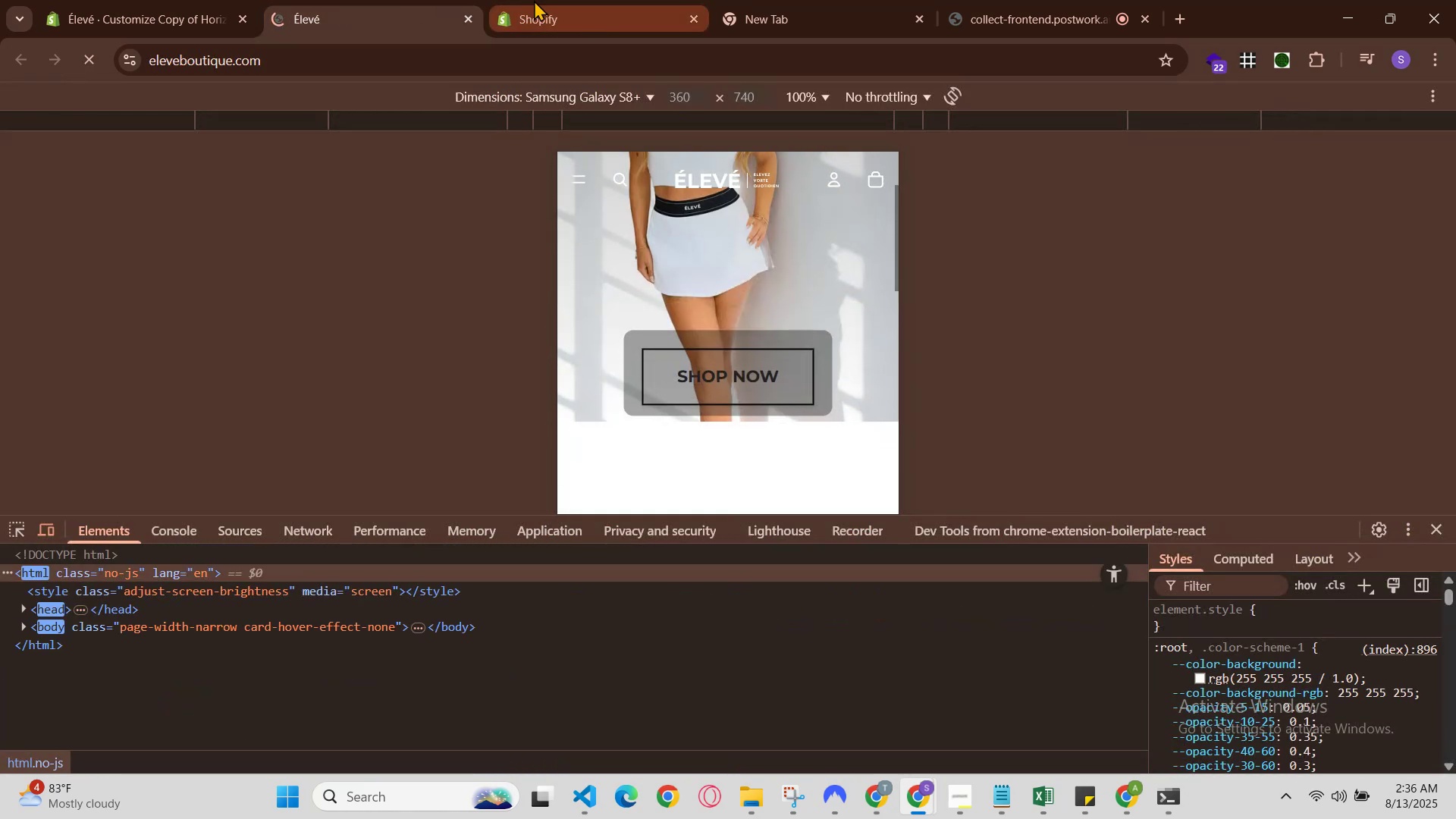 
left_click([538, 0])
 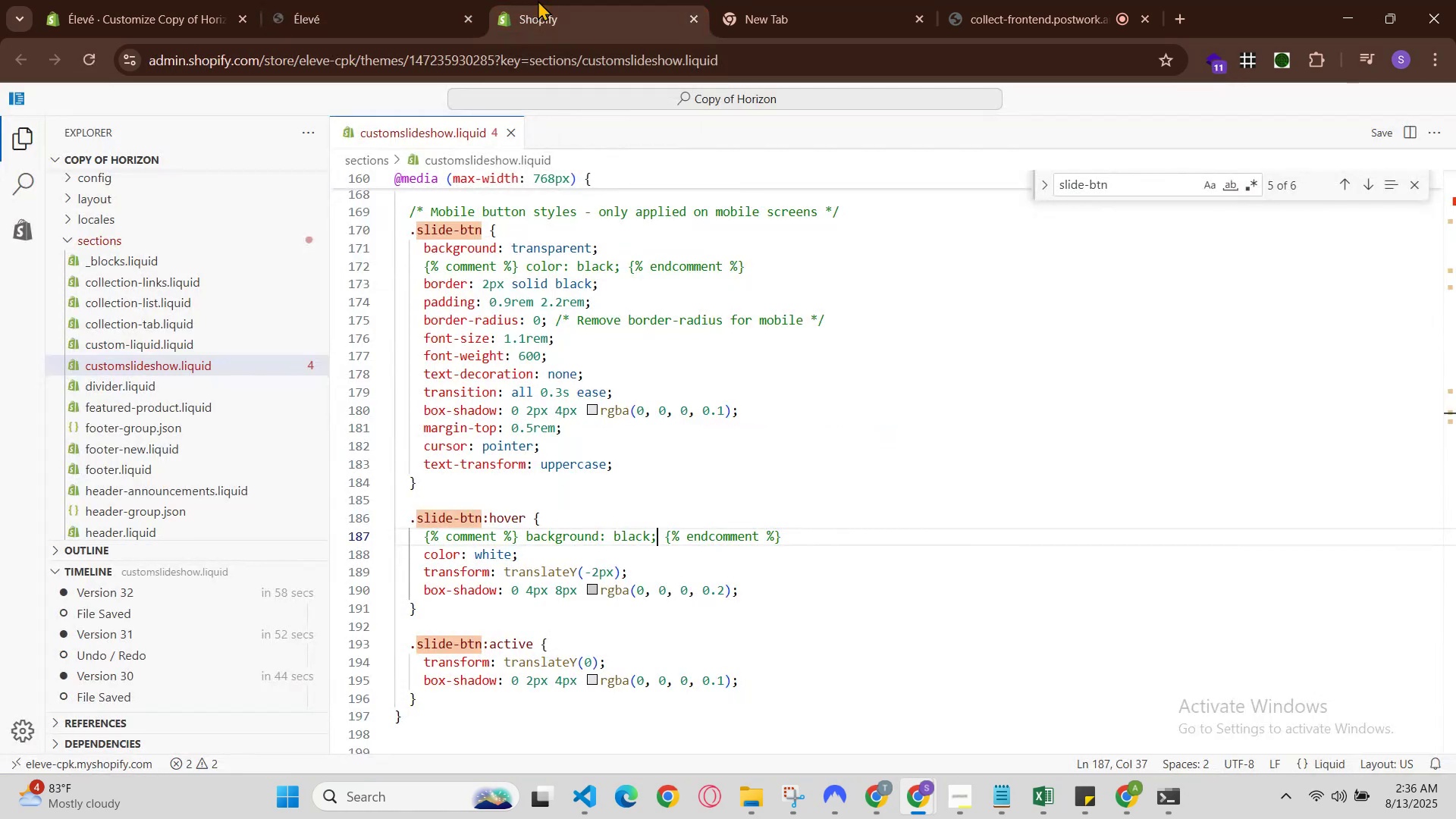 
key(Control+Z)
 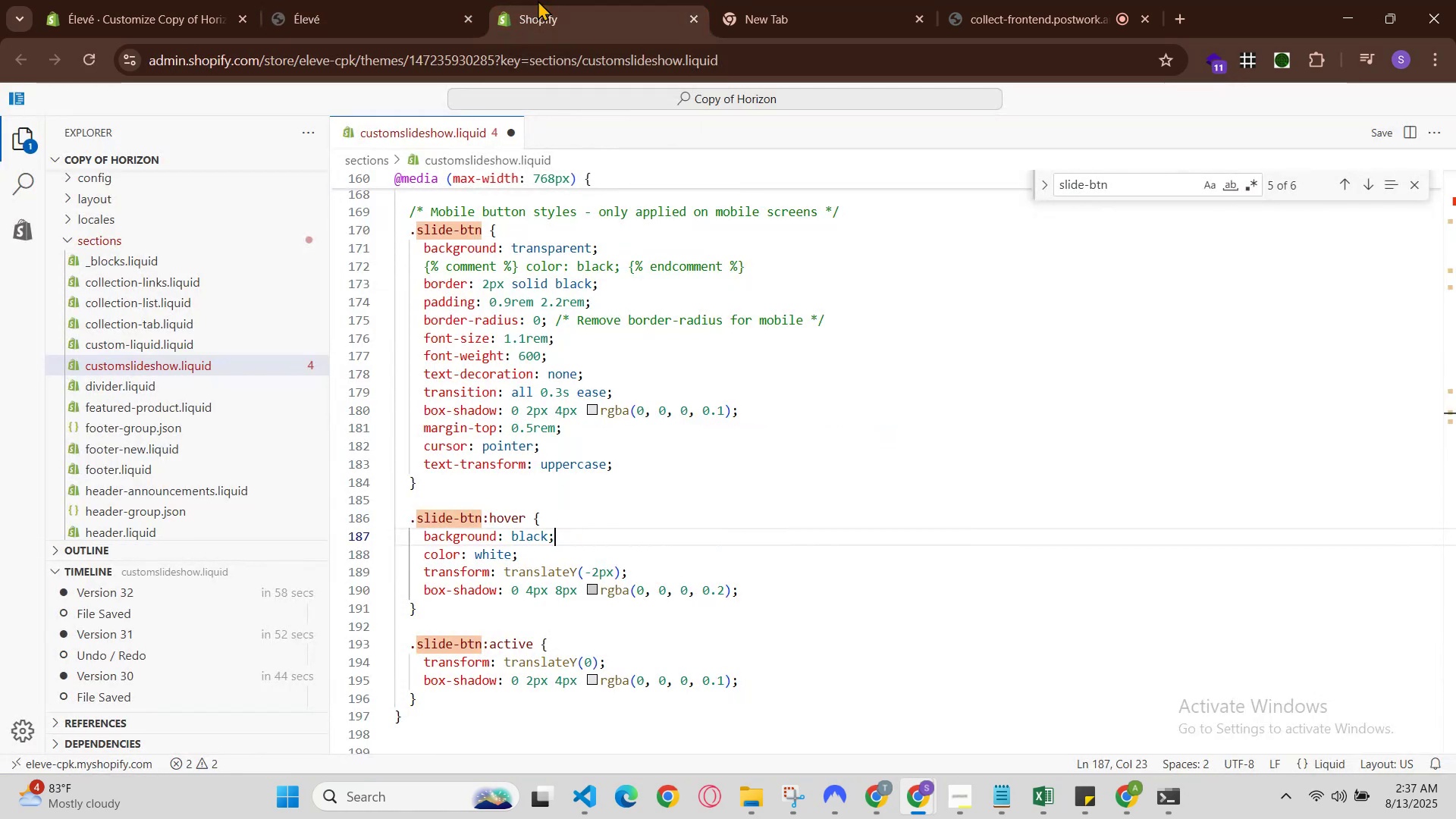 
hold_key(key=ControlLeft, duration=0.72)
 